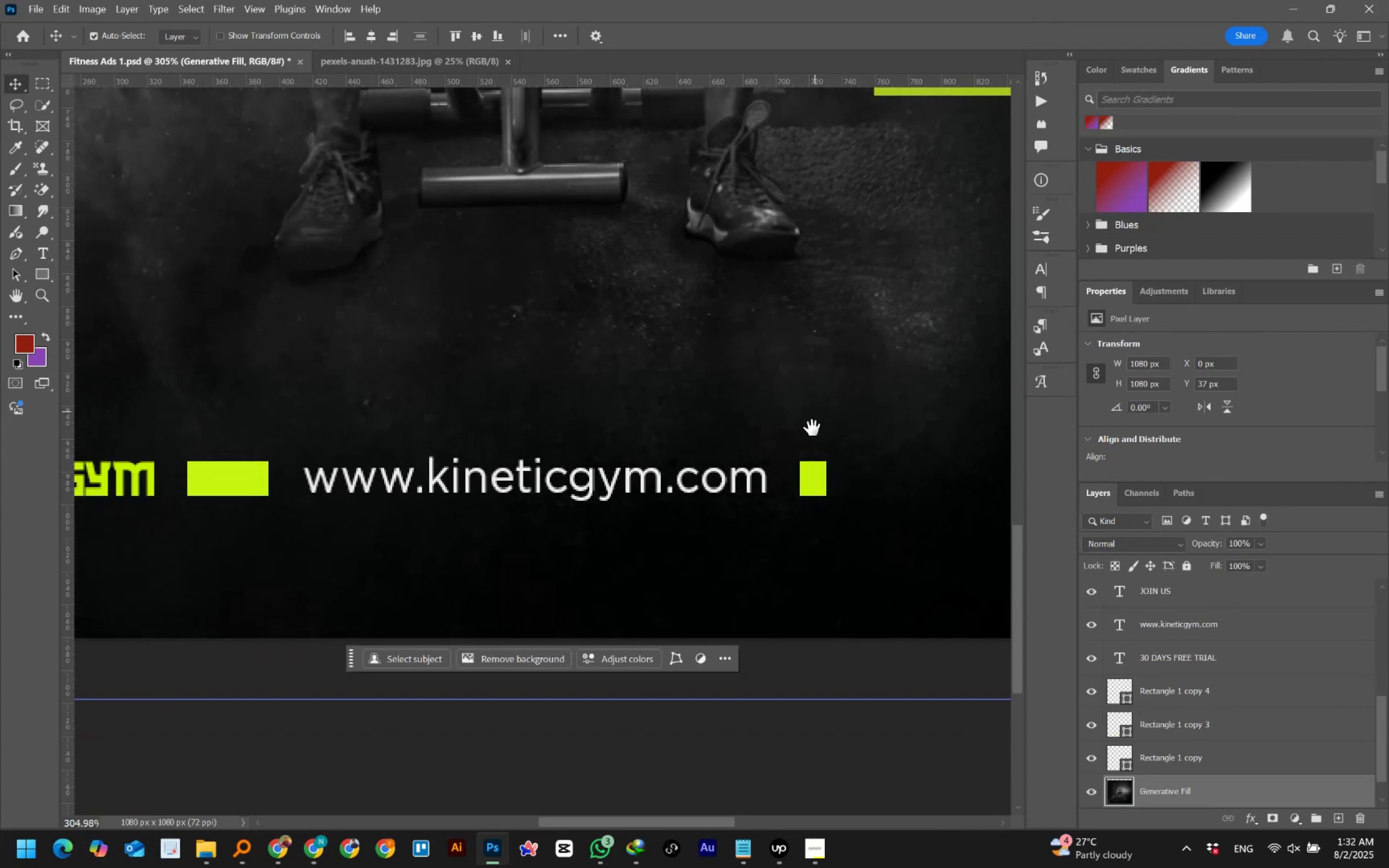 
left_click_drag(start_coordinate=[674, 552], to_coordinate=[819, 390])
 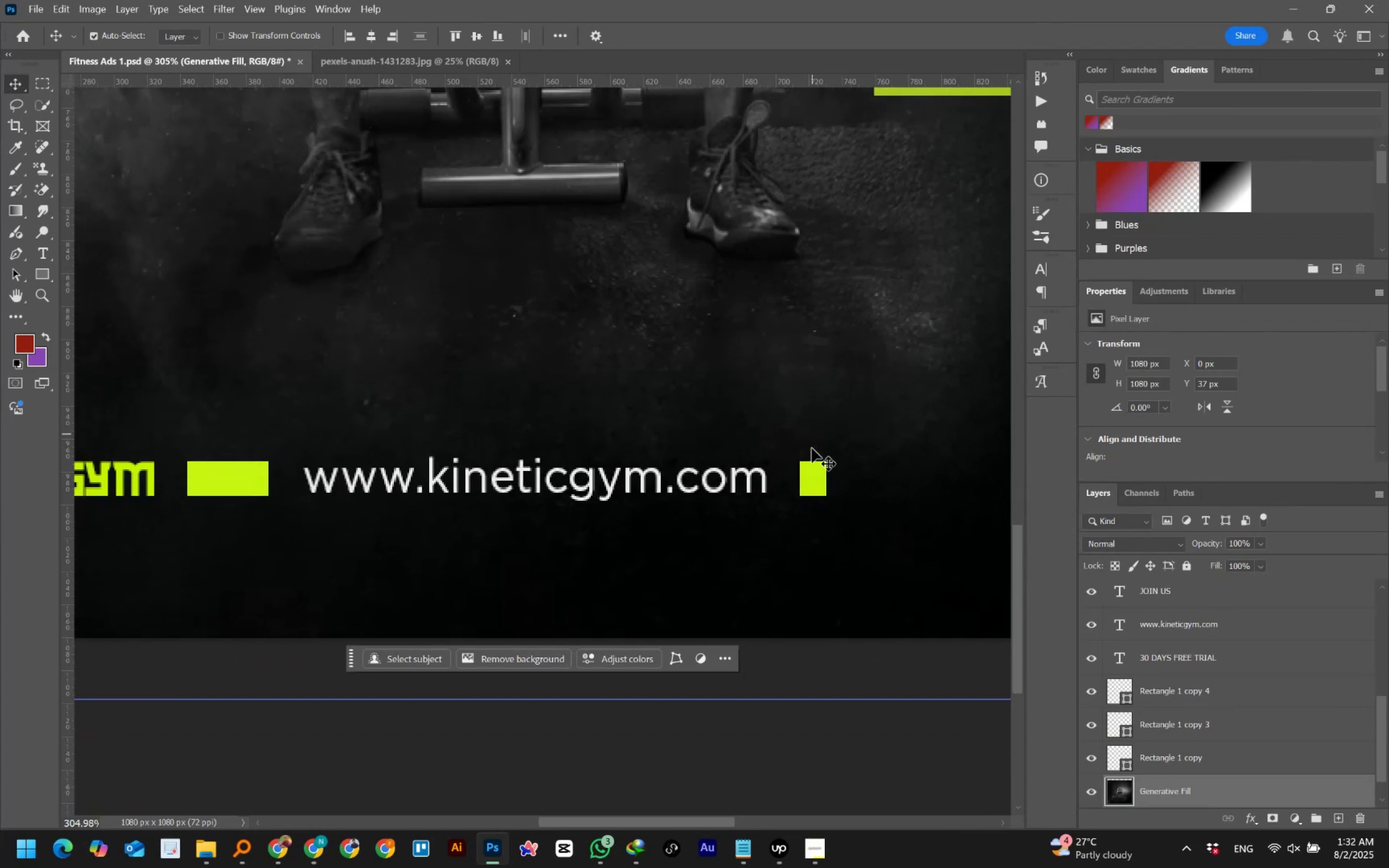 
hold_key(key=Space, duration=0.34)
 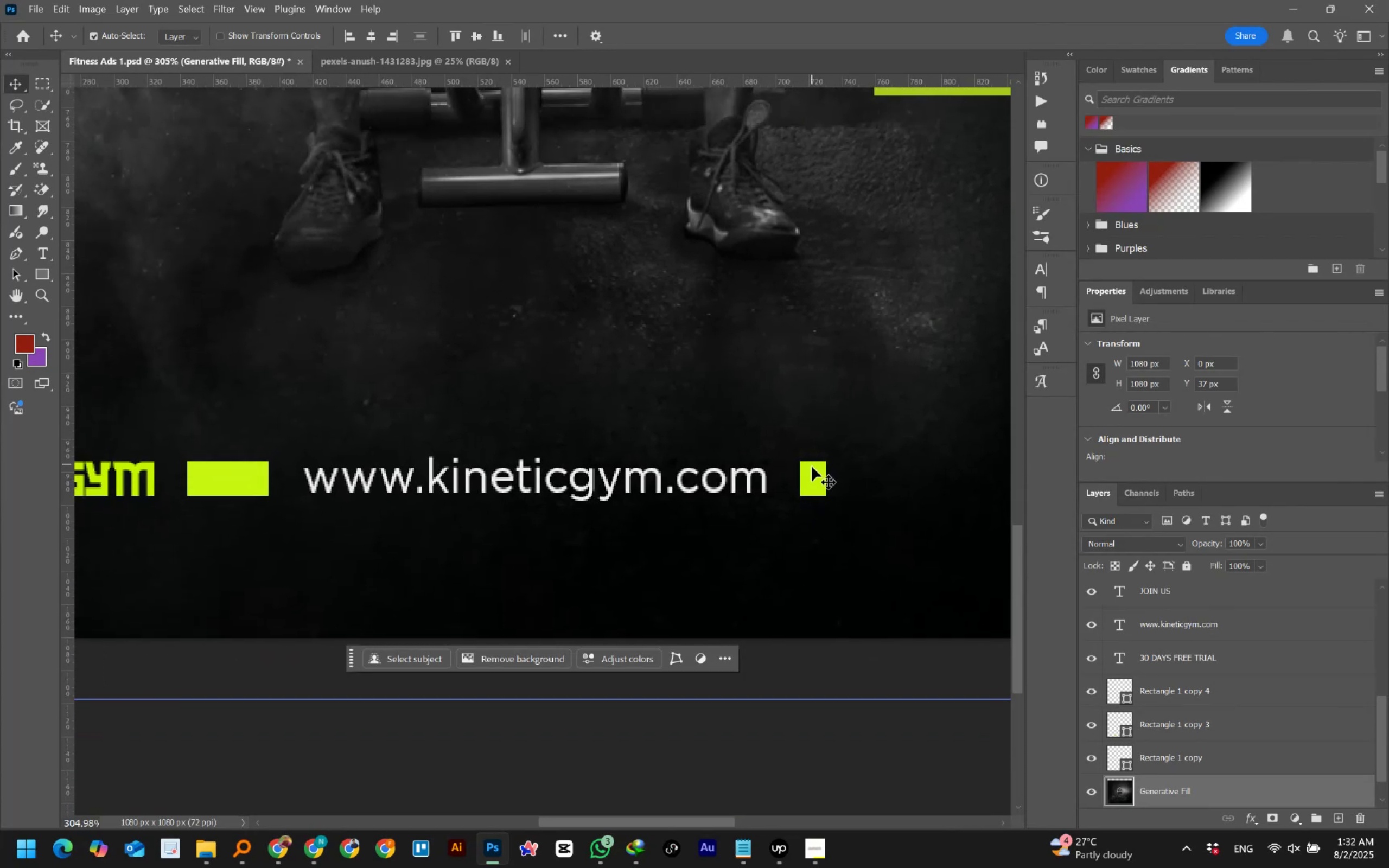 
left_click_drag(start_coordinate=[812, 475], to_coordinate=[804, 477])
 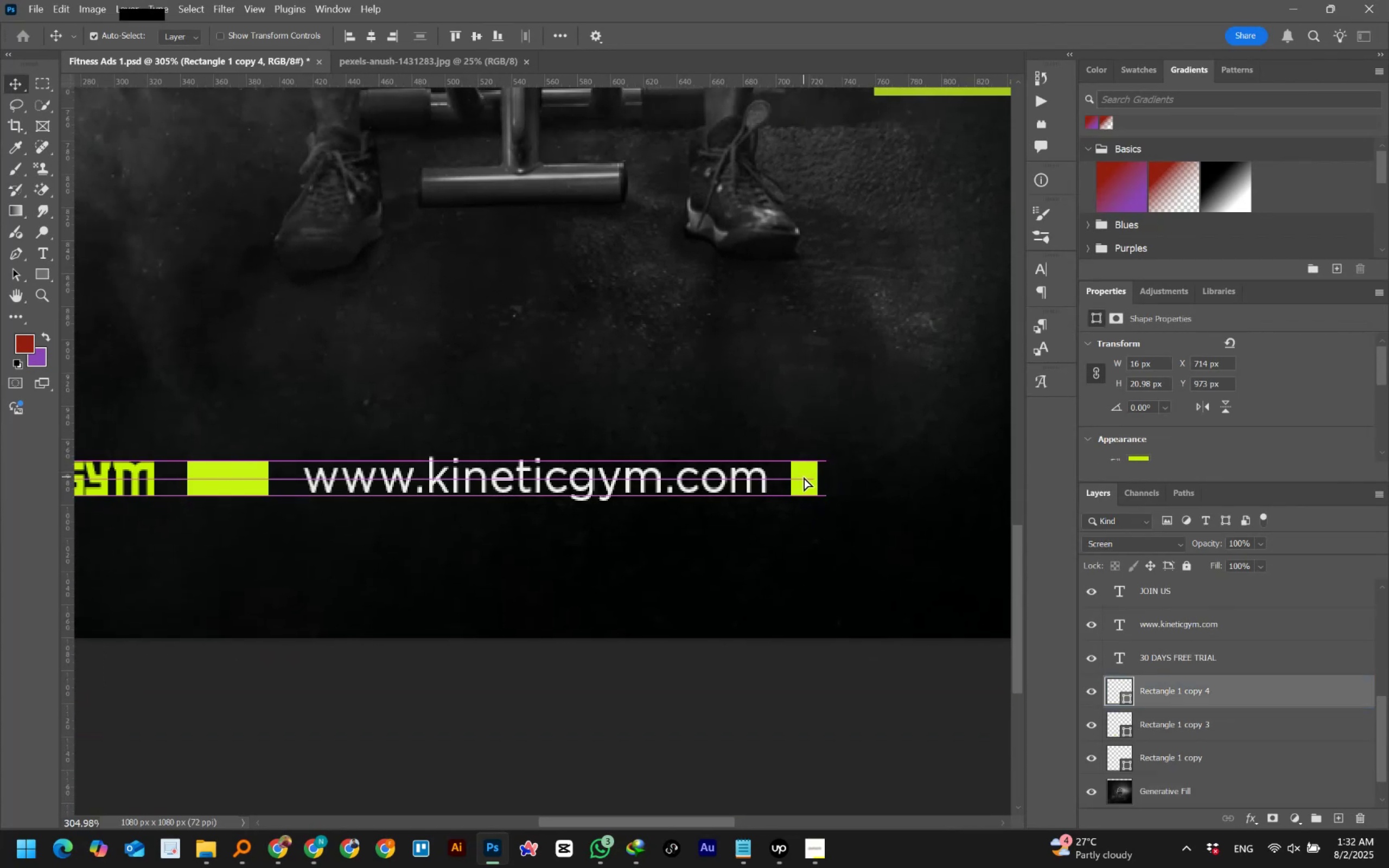 
hold_key(key=ShiftLeft, duration=1.51)
 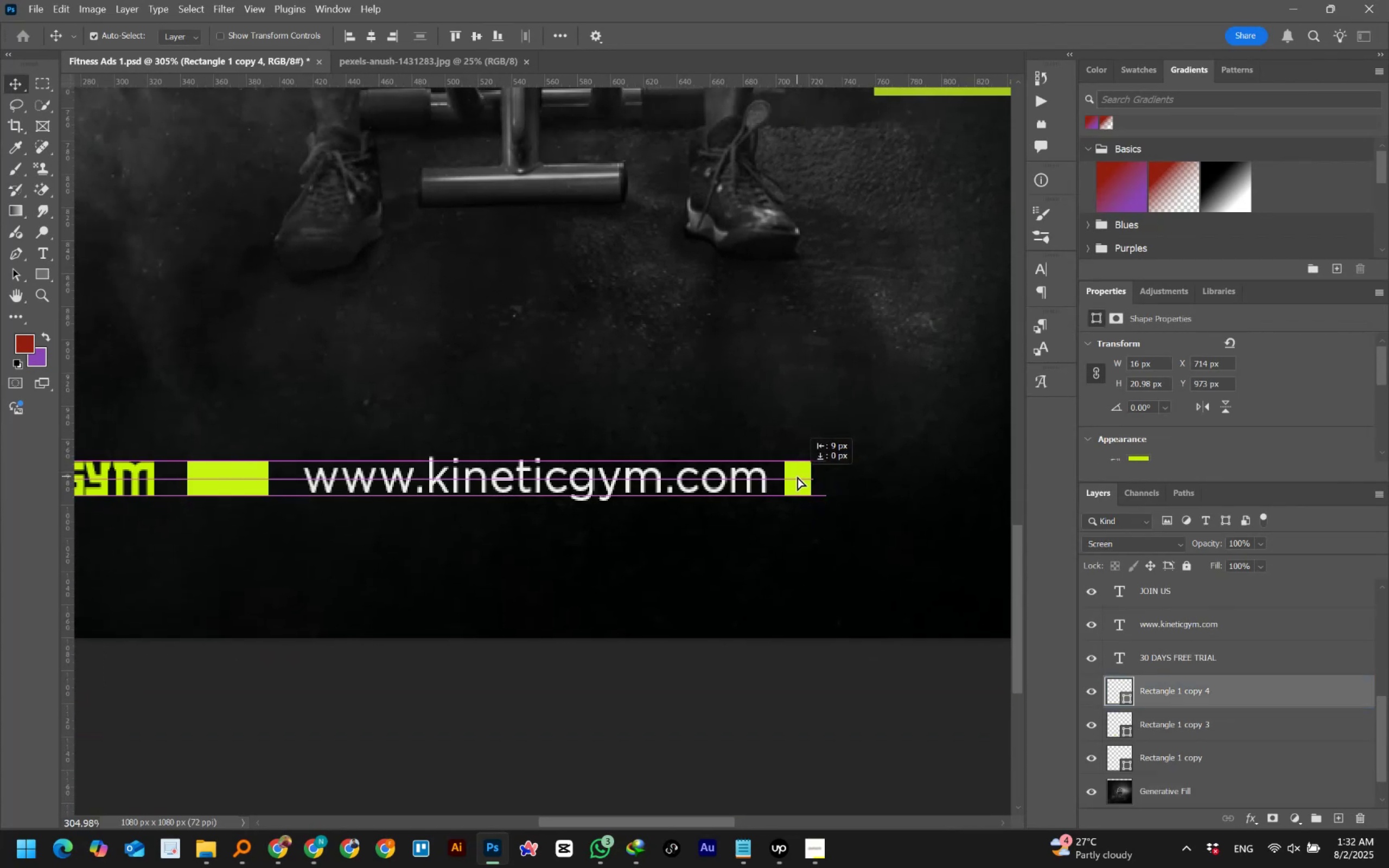 
hold_key(key=ShiftLeft, duration=1.52)
 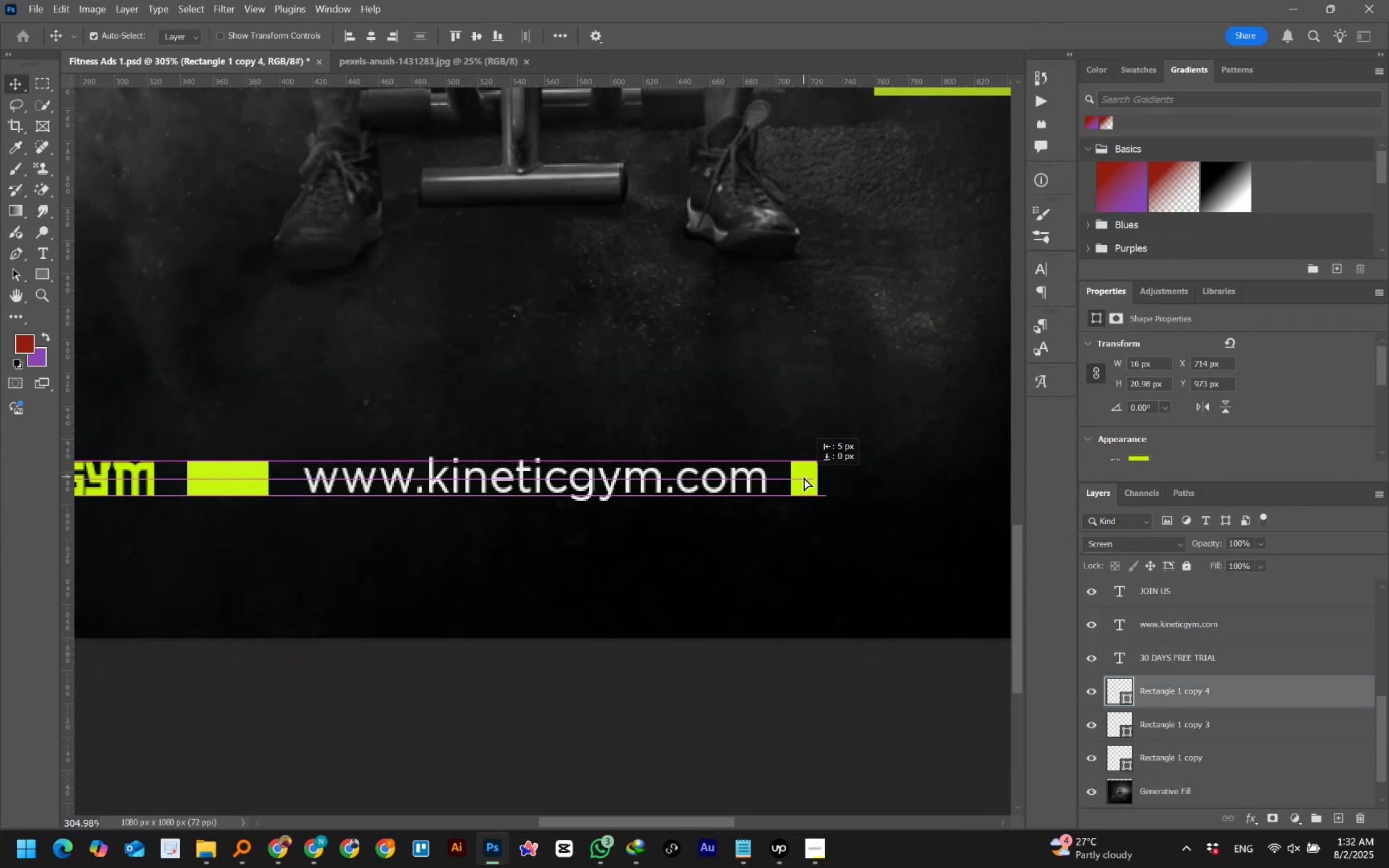 
hold_key(key=ShiftLeft, duration=0.74)
 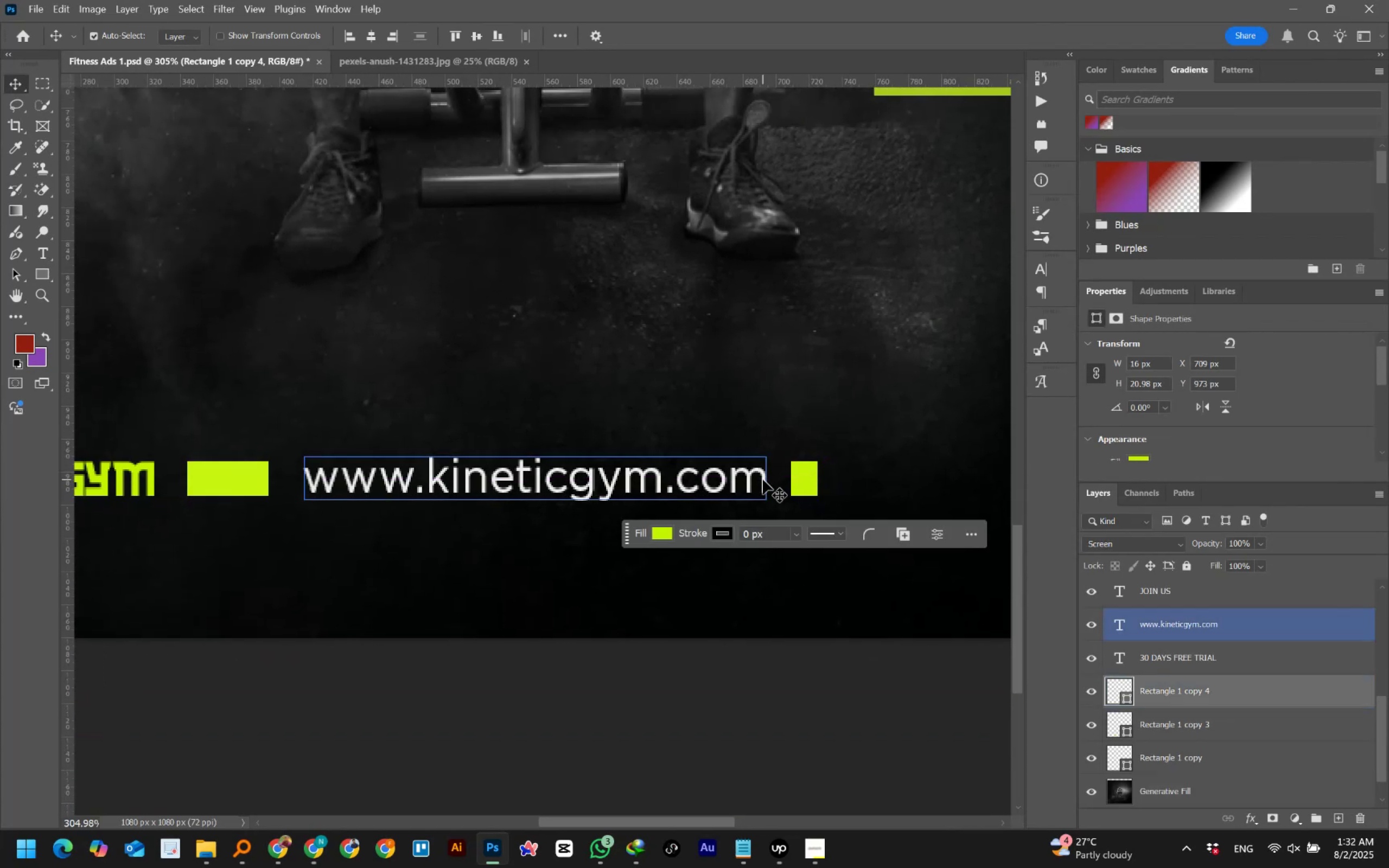 
hold_key(key=ControlLeft, duration=0.67)
 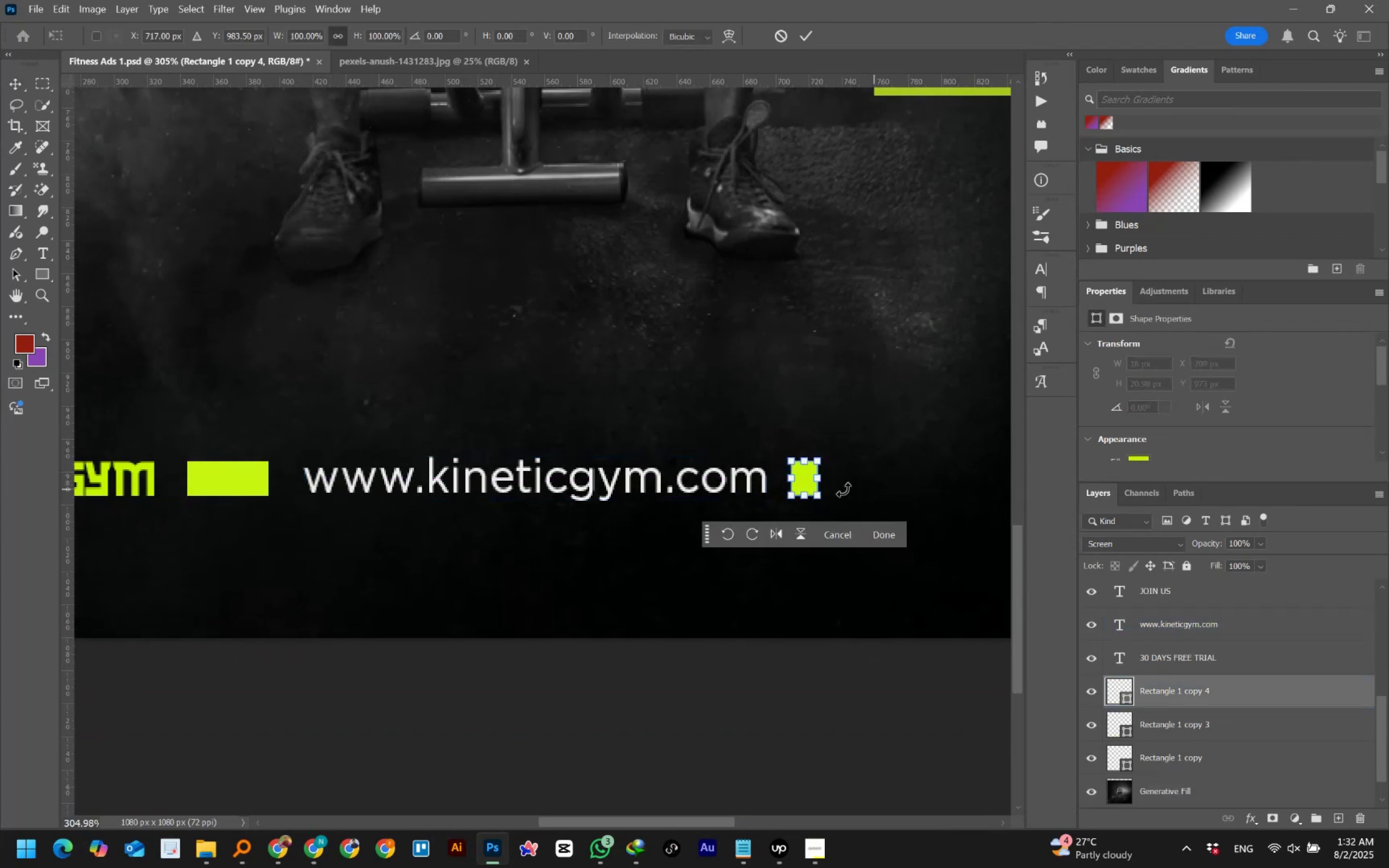 
hold_key(key=T, duration=0.35)
 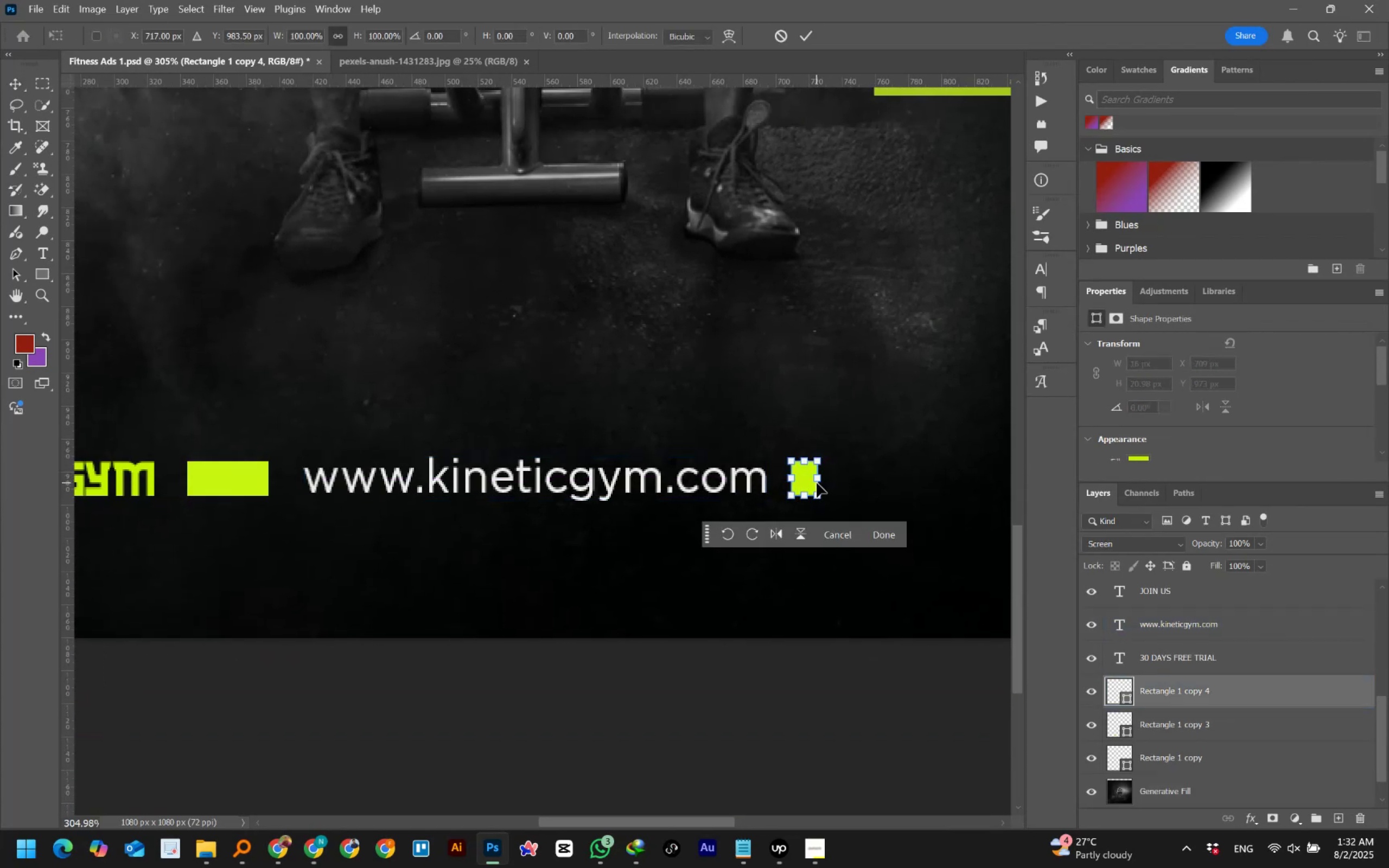 
left_click([817, 478])
 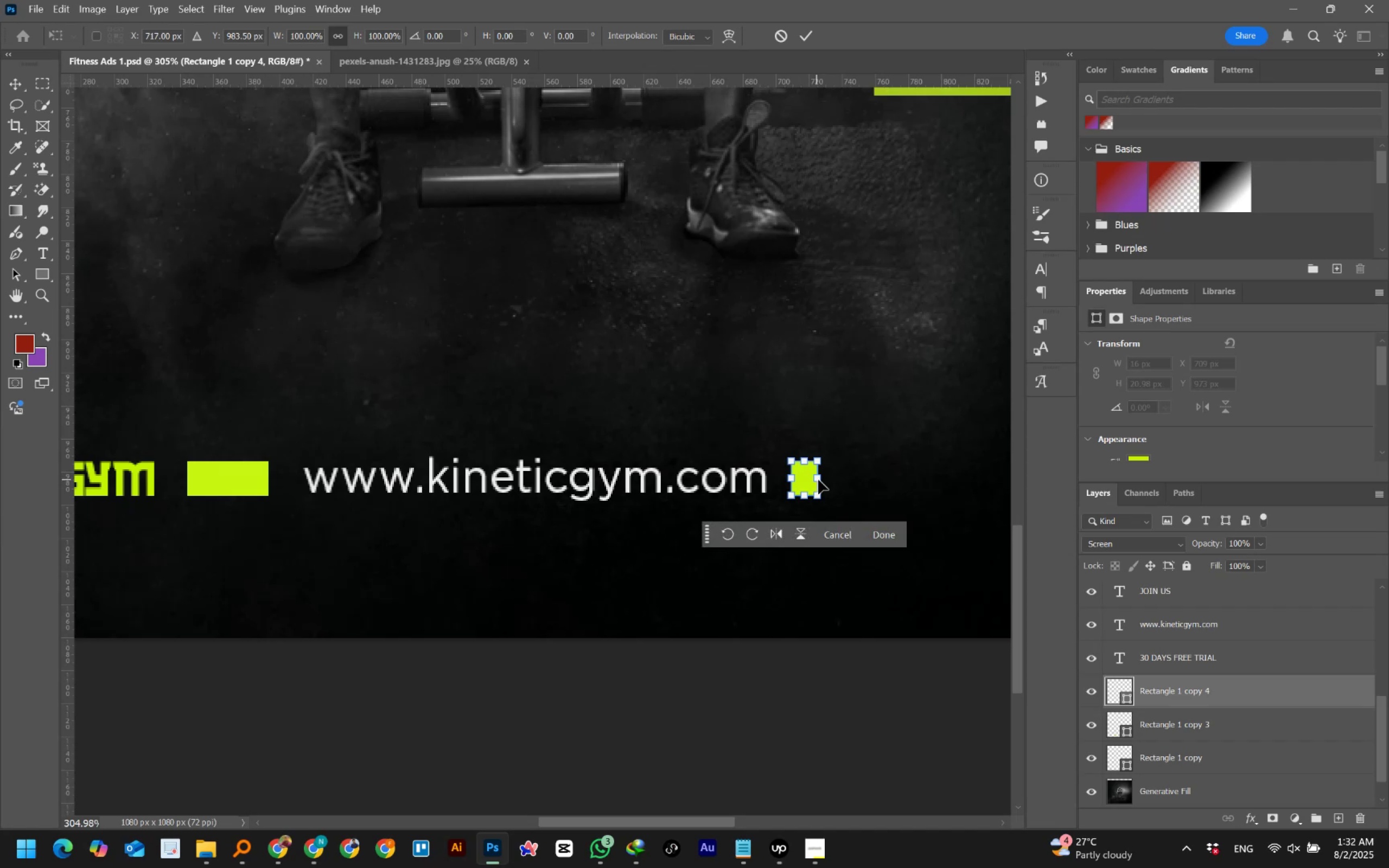 
left_click_drag(start_coordinate=[821, 478], to_coordinate=[814, 482])
 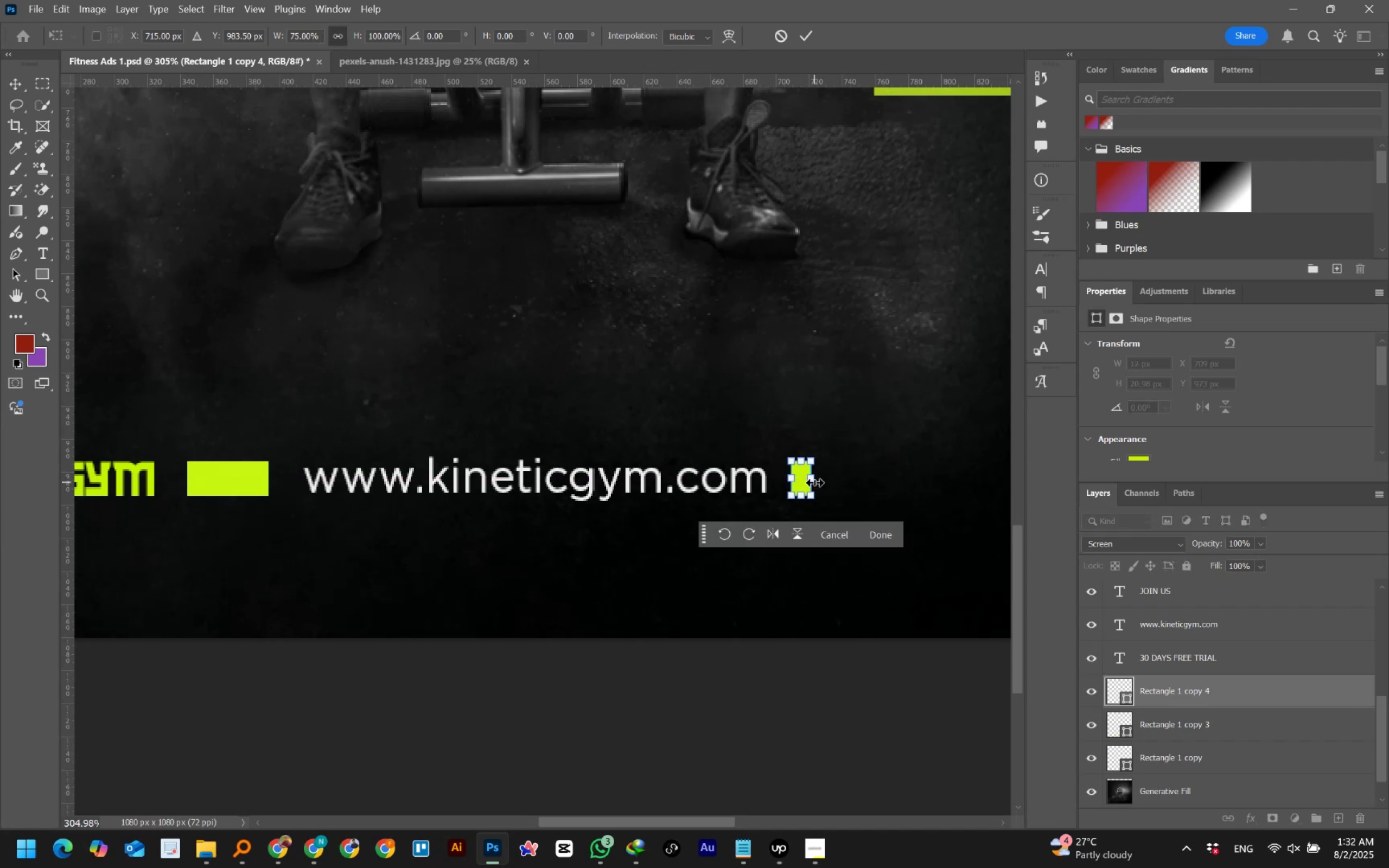 
hold_key(key=ShiftLeft, duration=1.5)
 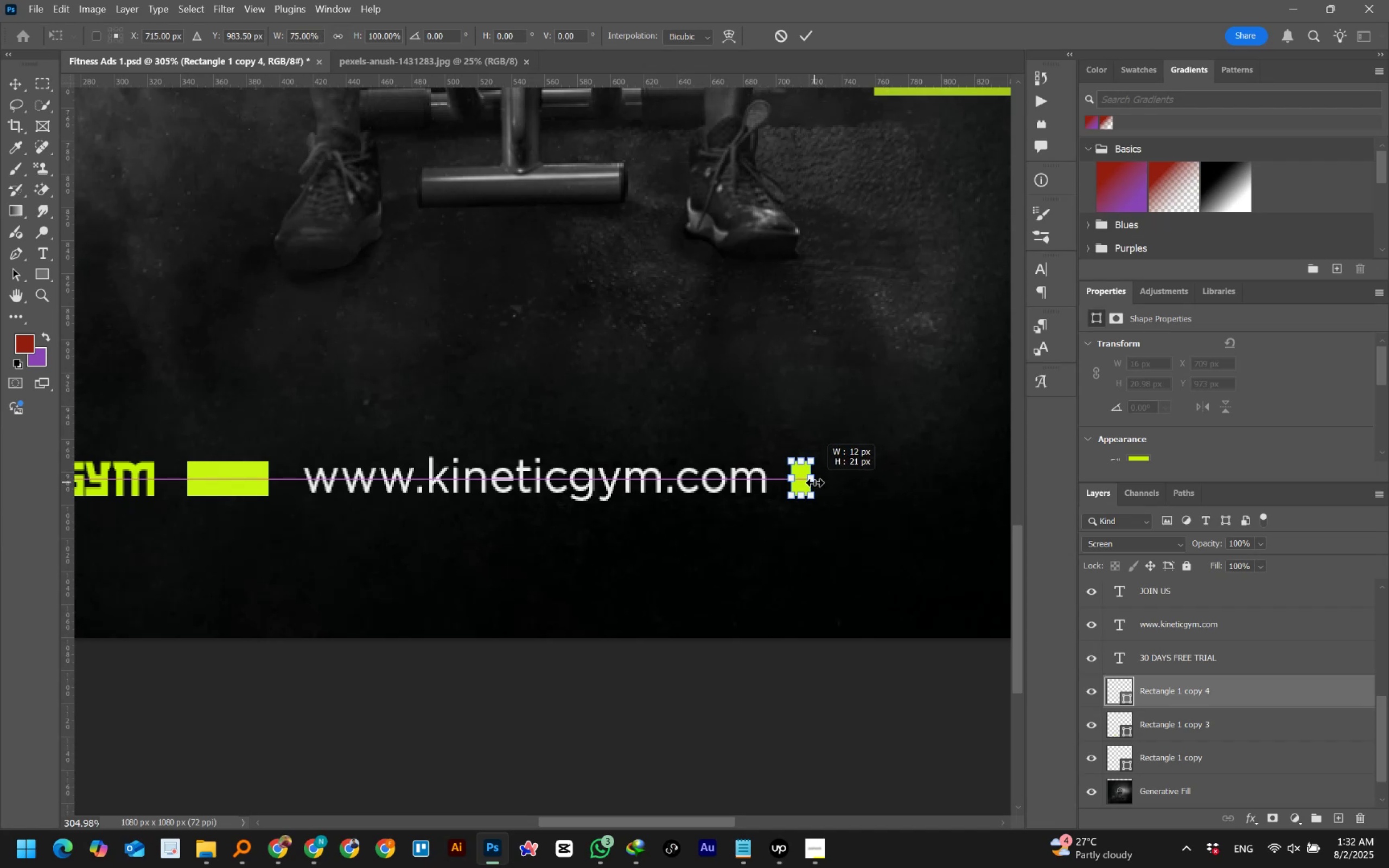 
hold_key(key=ShiftLeft, duration=1.21)
 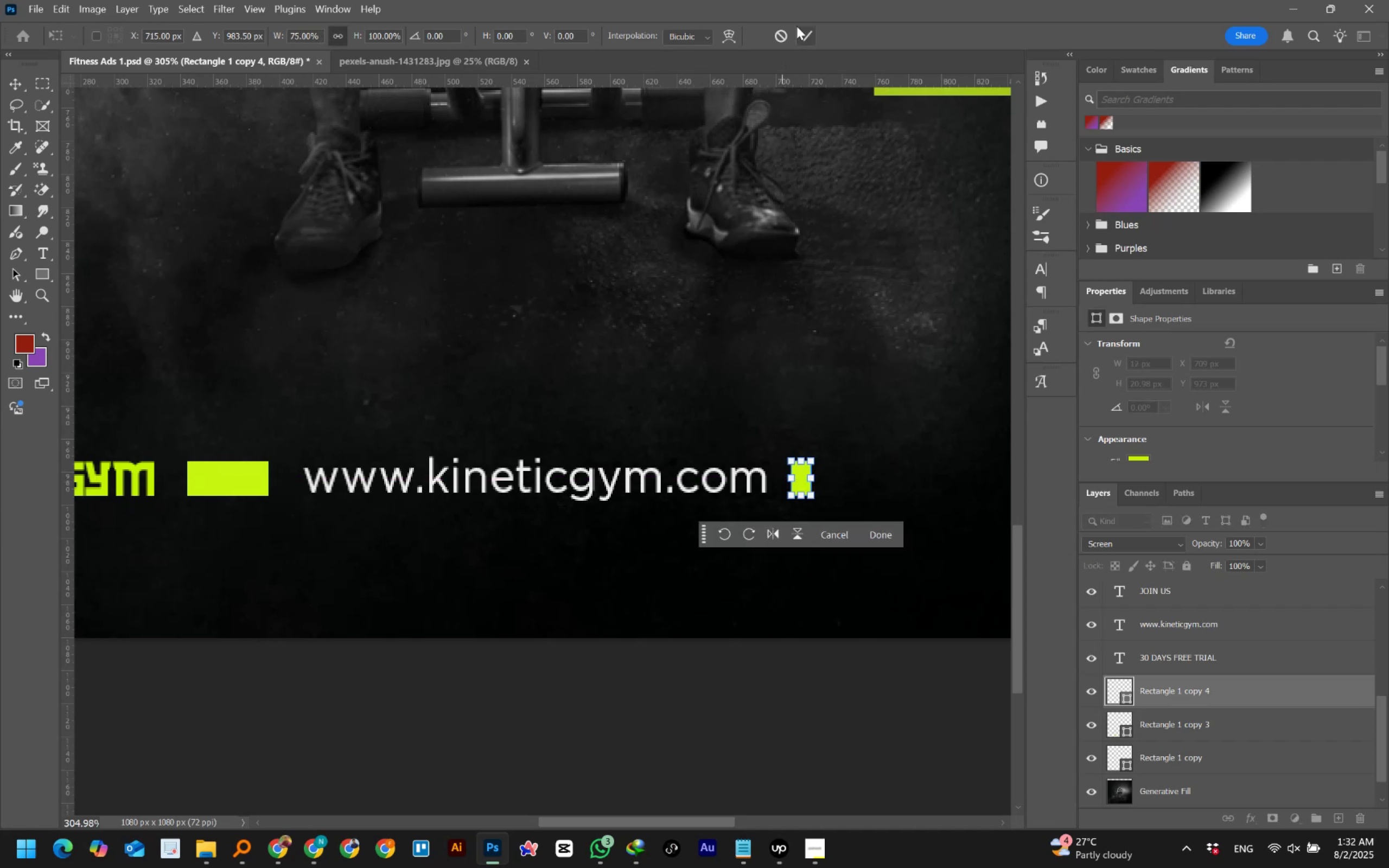 
left_click([796, 35])
 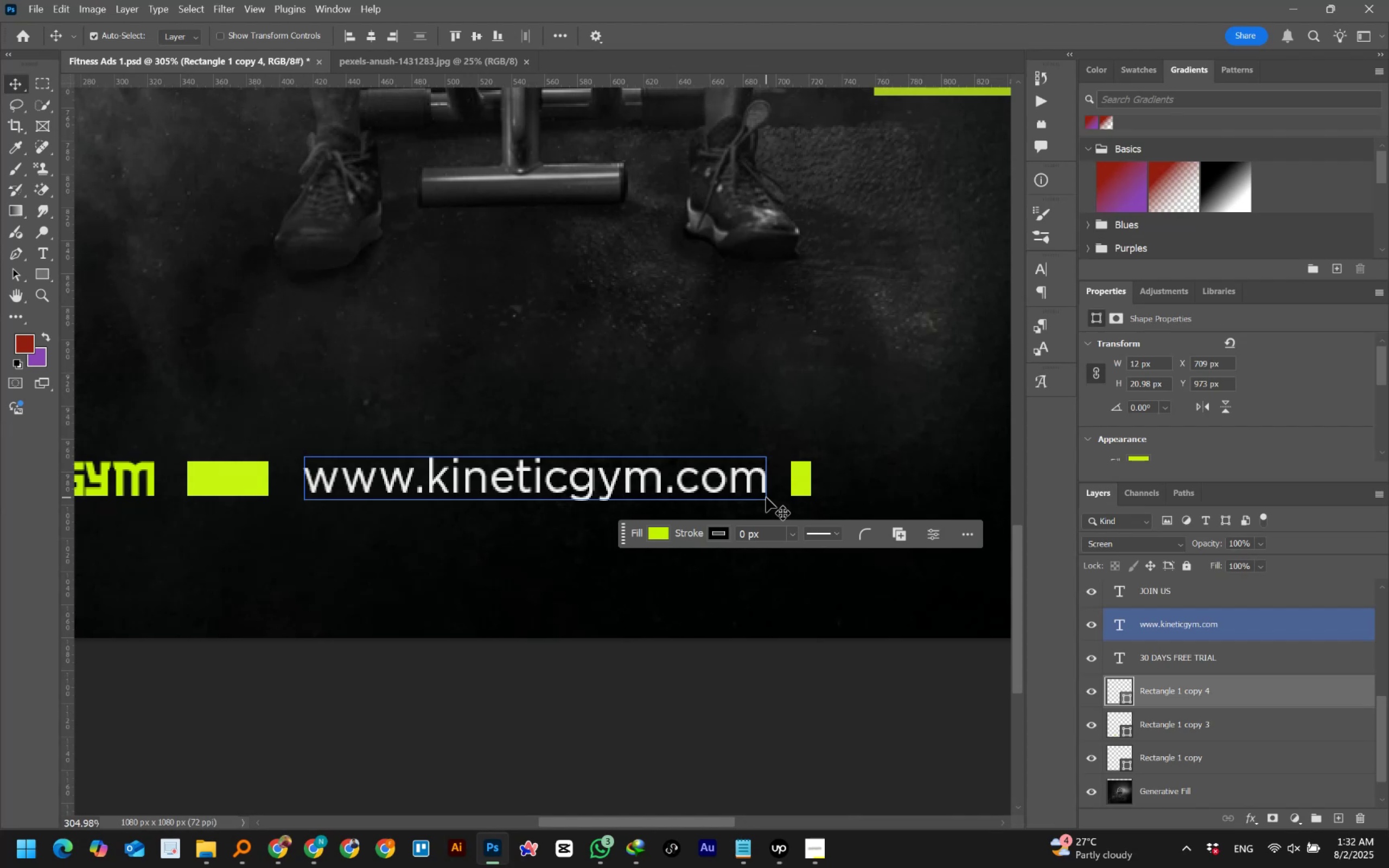 
wait(29.27)
 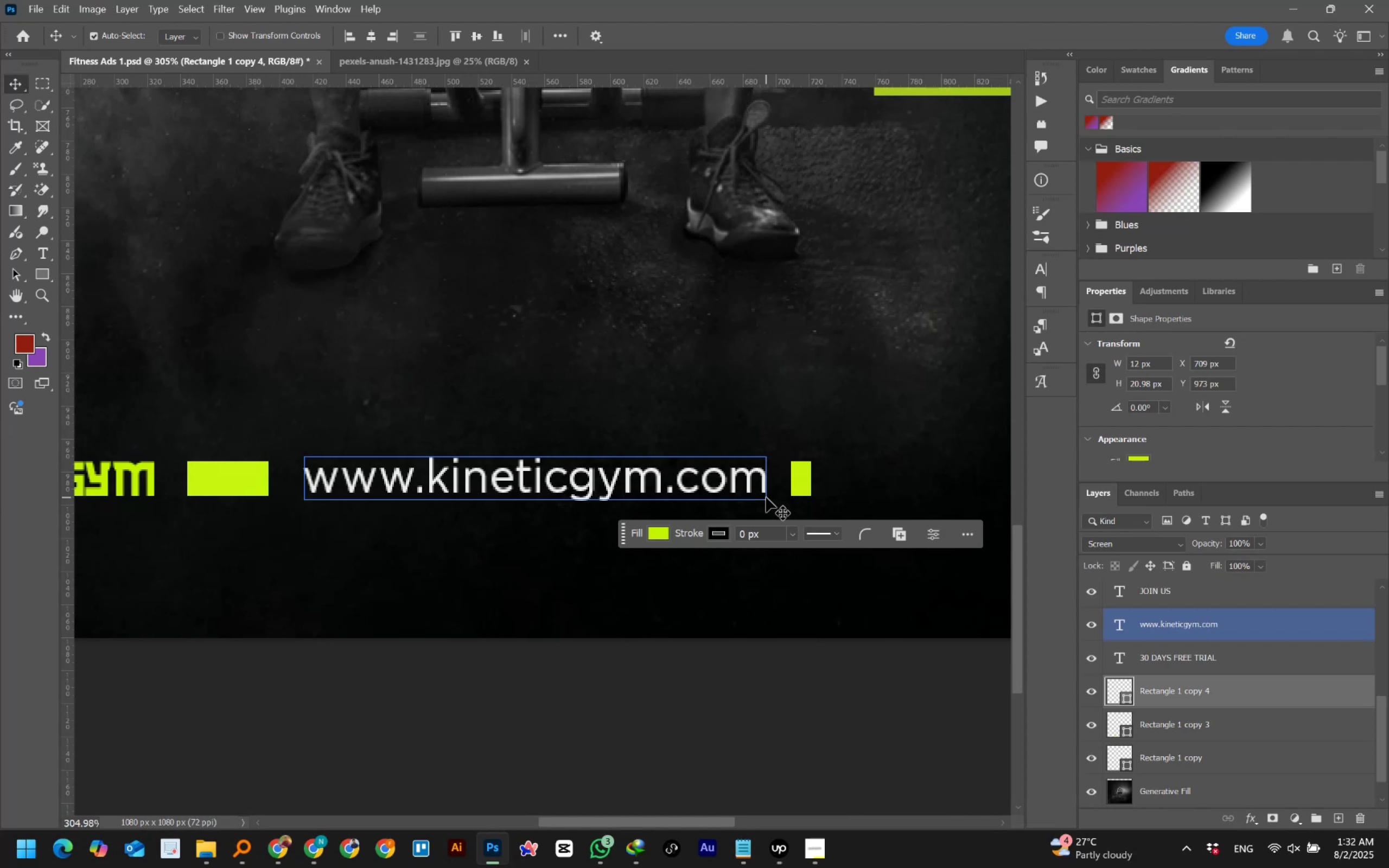 
hold_key(key=ControlLeft, duration=0.5)
 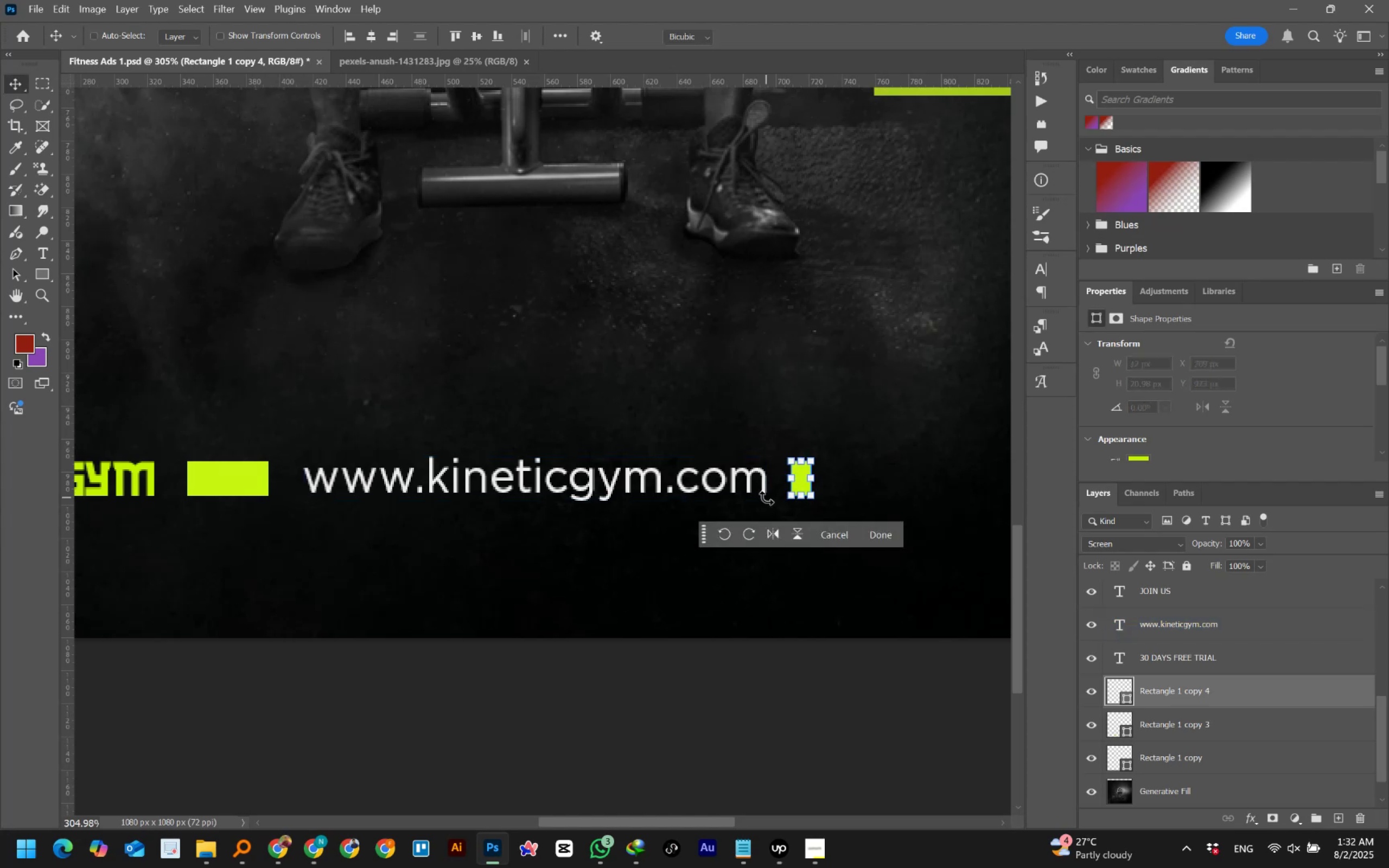 
hold_key(key=T, duration=0.31)
 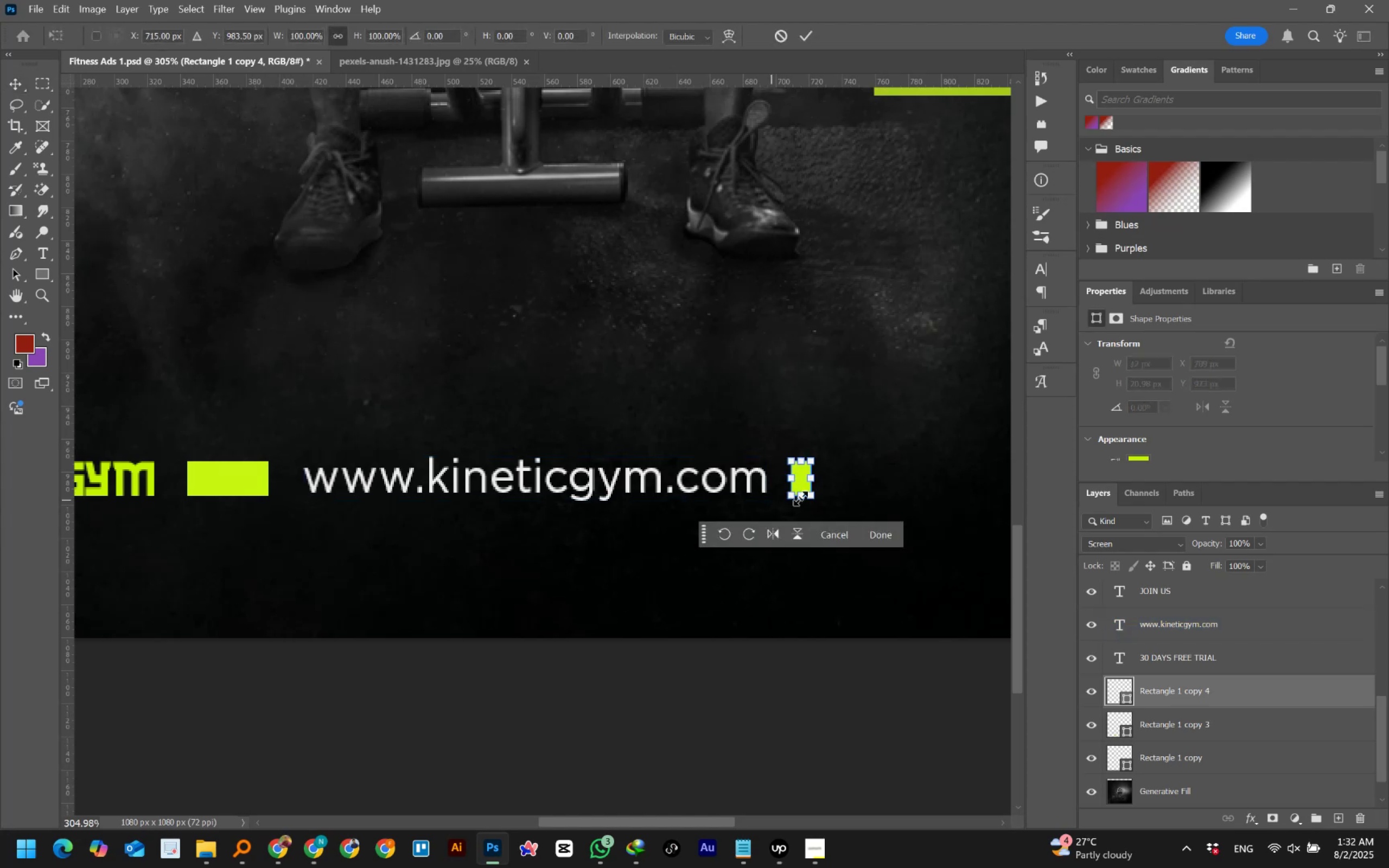 
hold_key(key=ShiftLeft, duration=1.53)
left_click_drag(start_coordinate=[816, 483], to_coordinate=[807, 482])
 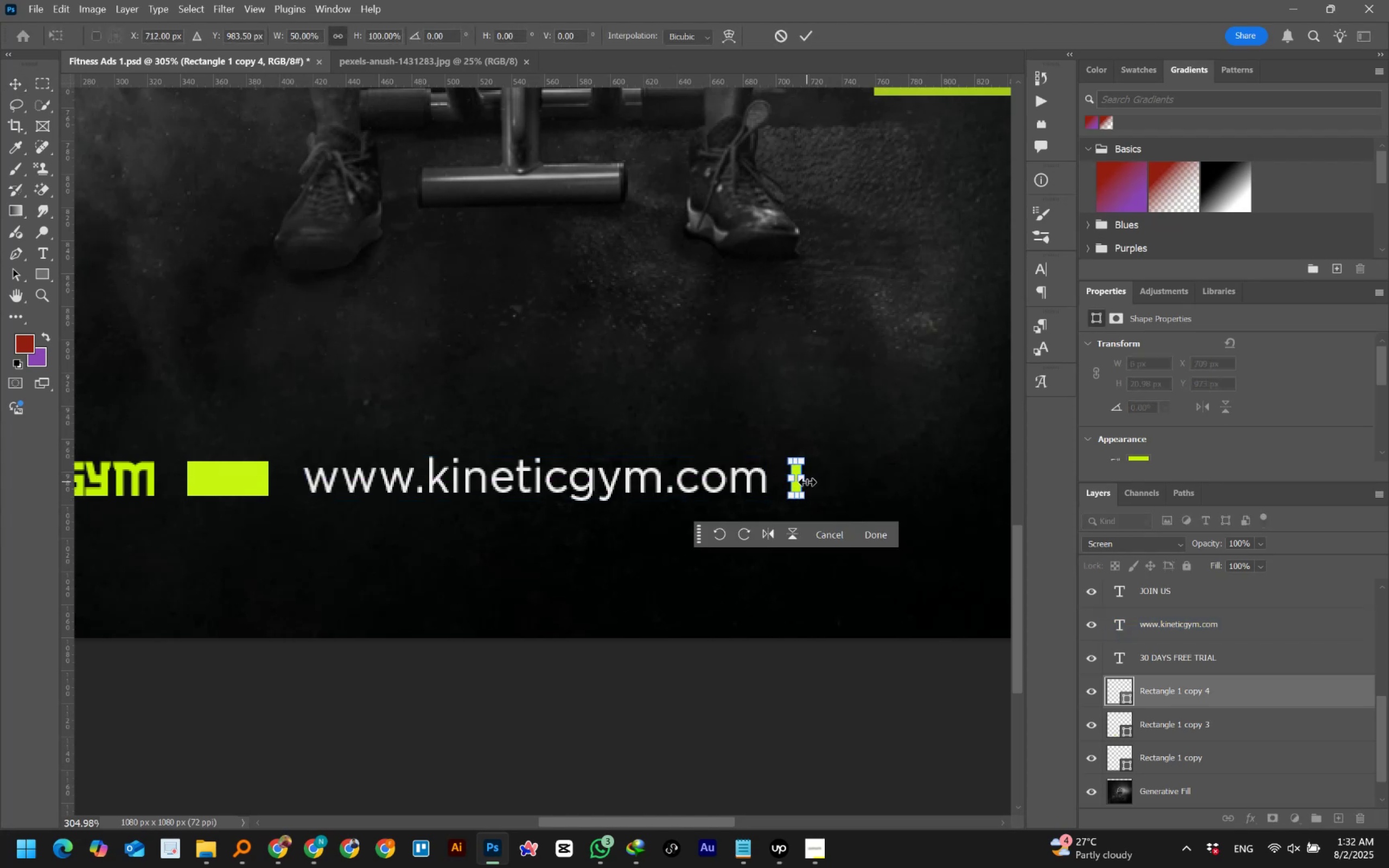 
hold_key(key=ShiftLeft, duration=1.01)
 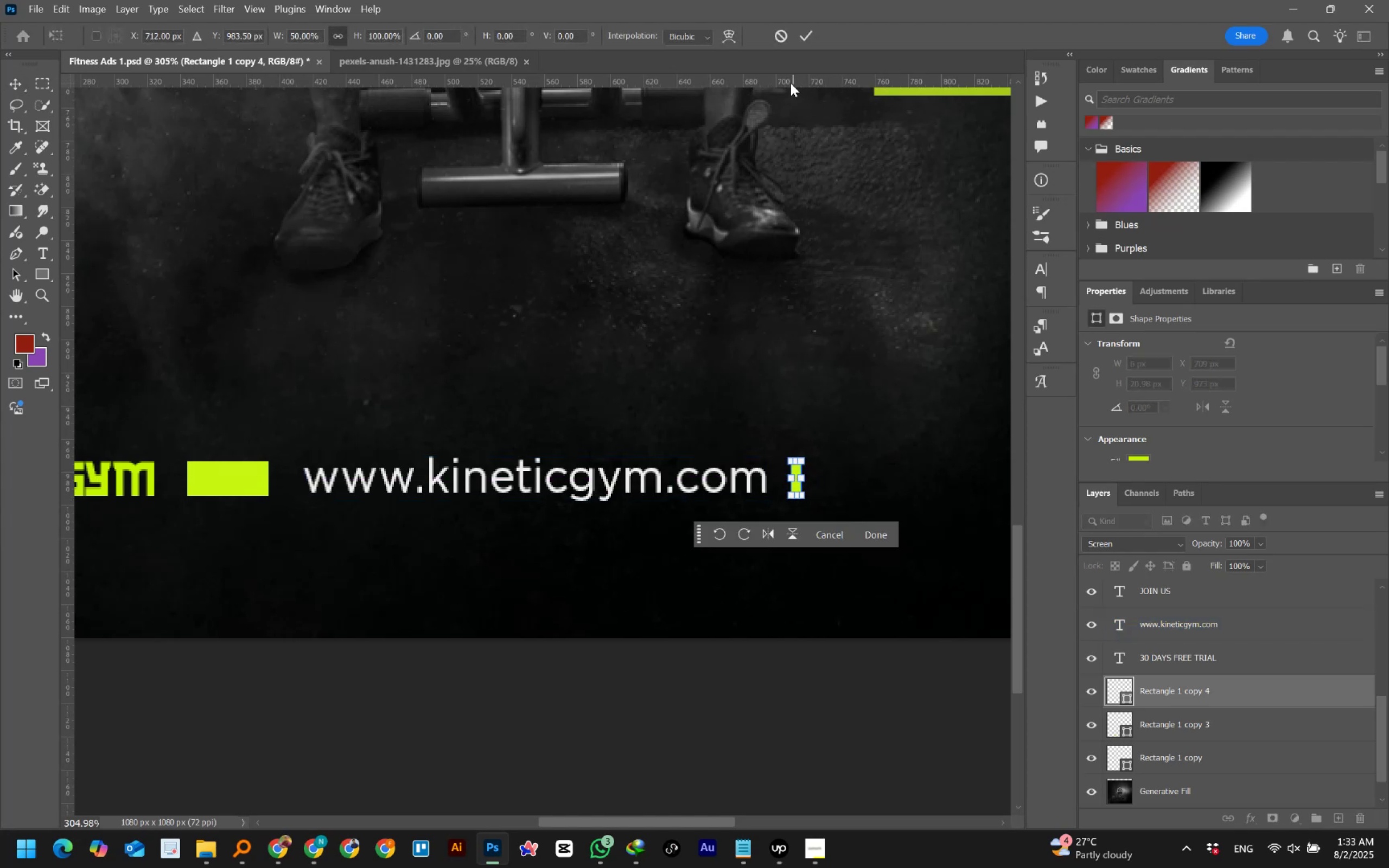 
left_click([805, 26])
 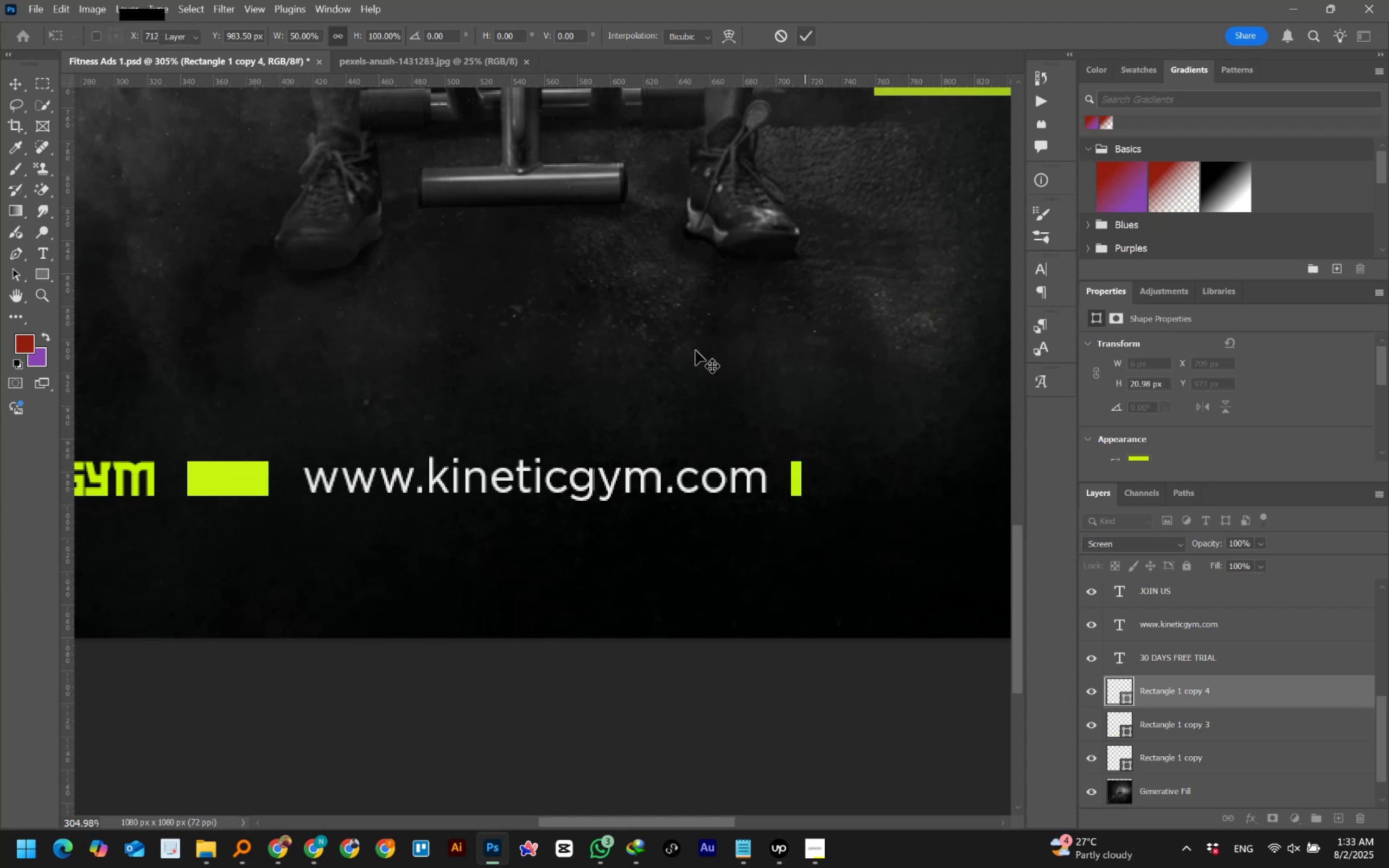 
key(Alt+AltLeft)
 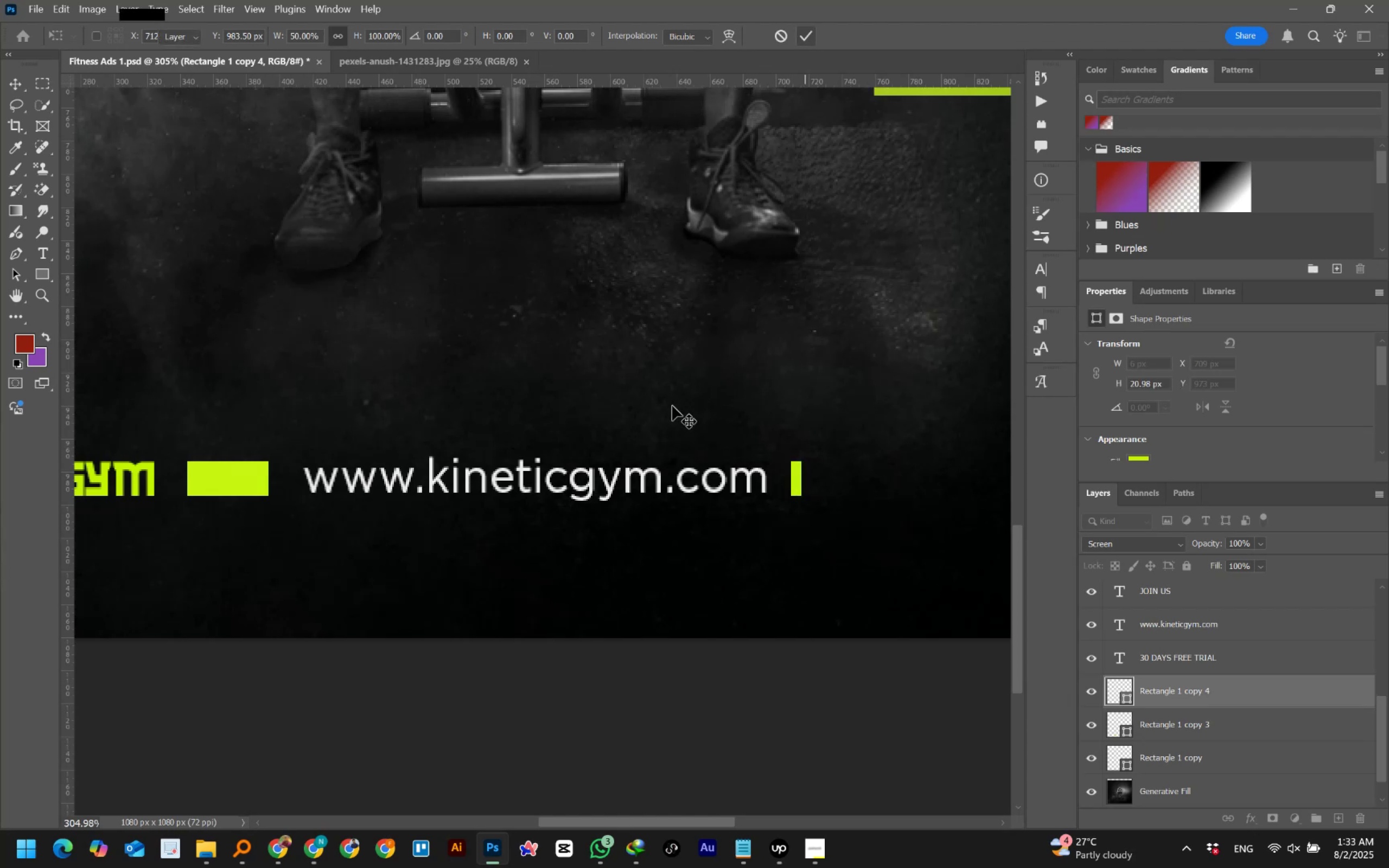 
scroll: coordinate [672, 406], scroll_direction: down, amount: 1.0
 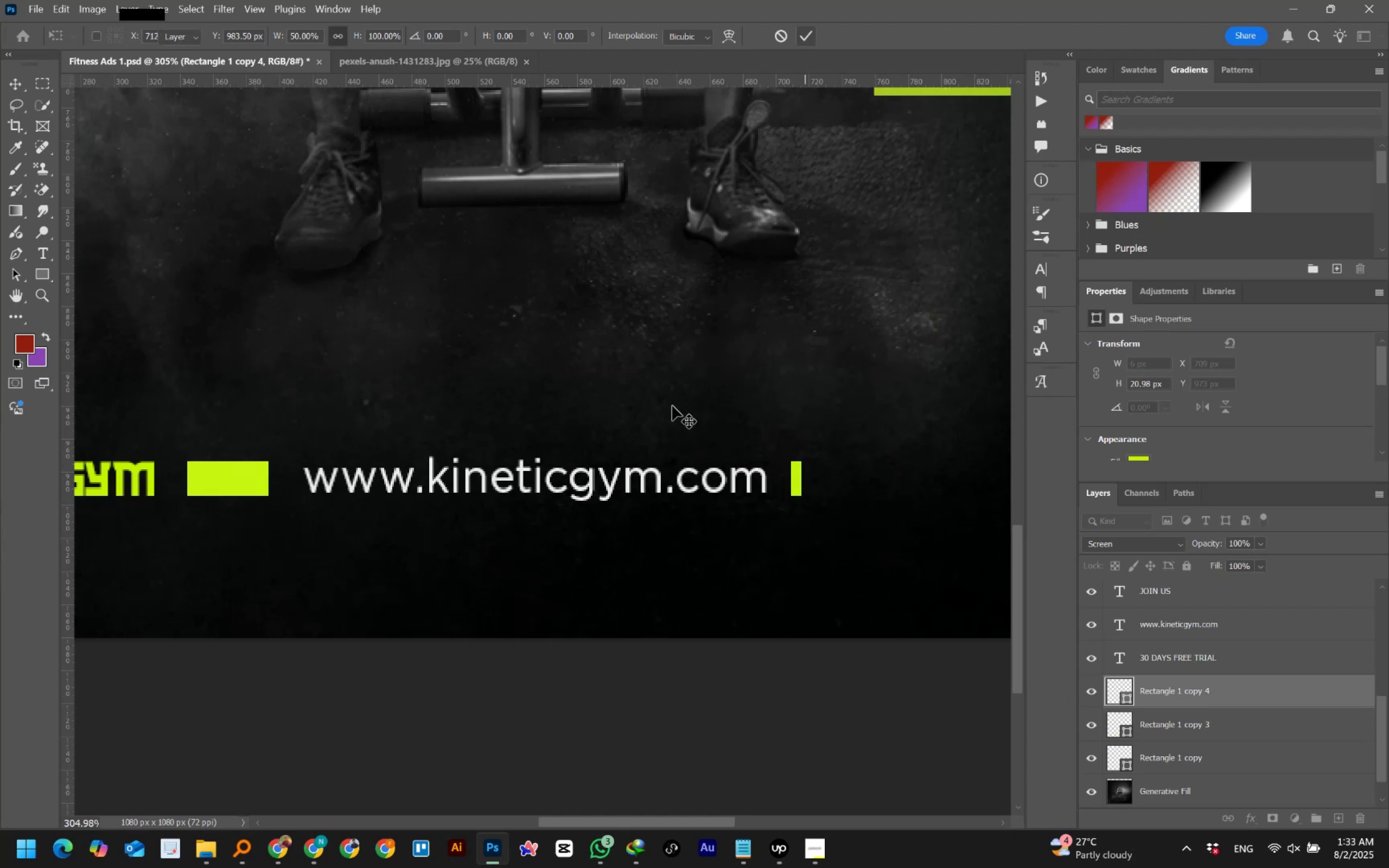 
key(Alt+AltLeft)
 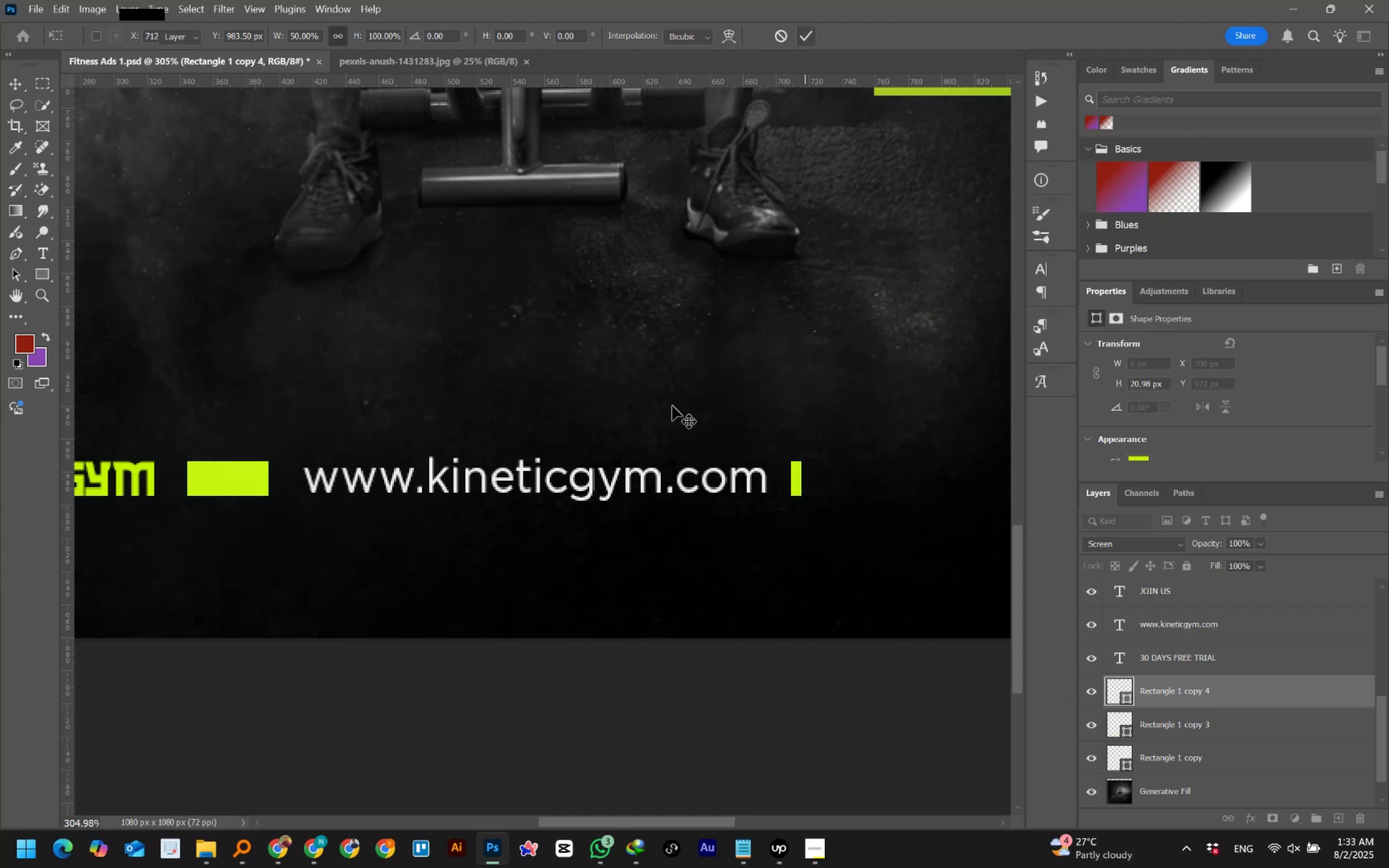 
key(Alt+AltLeft)
 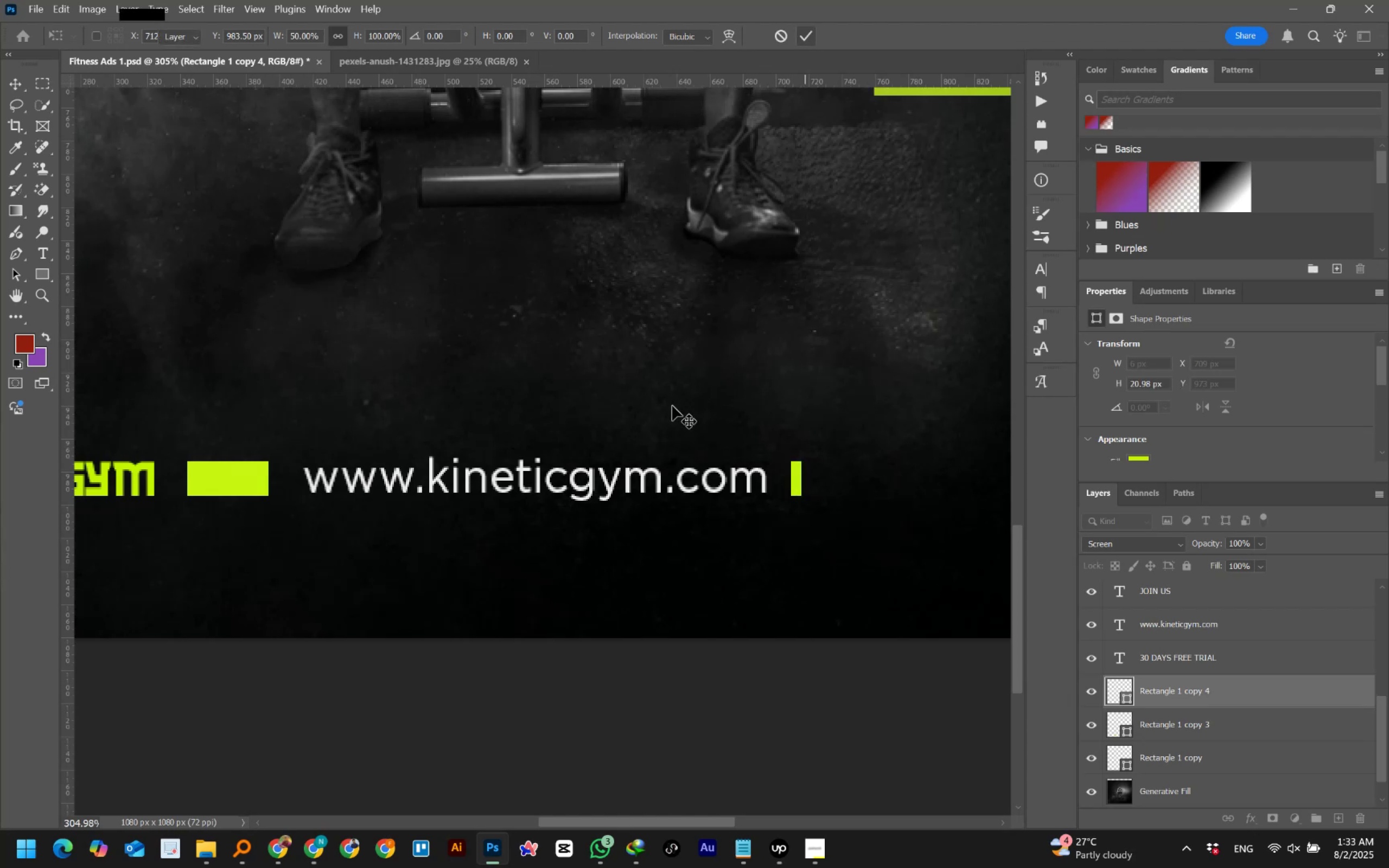 
key(Alt+AltLeft)
 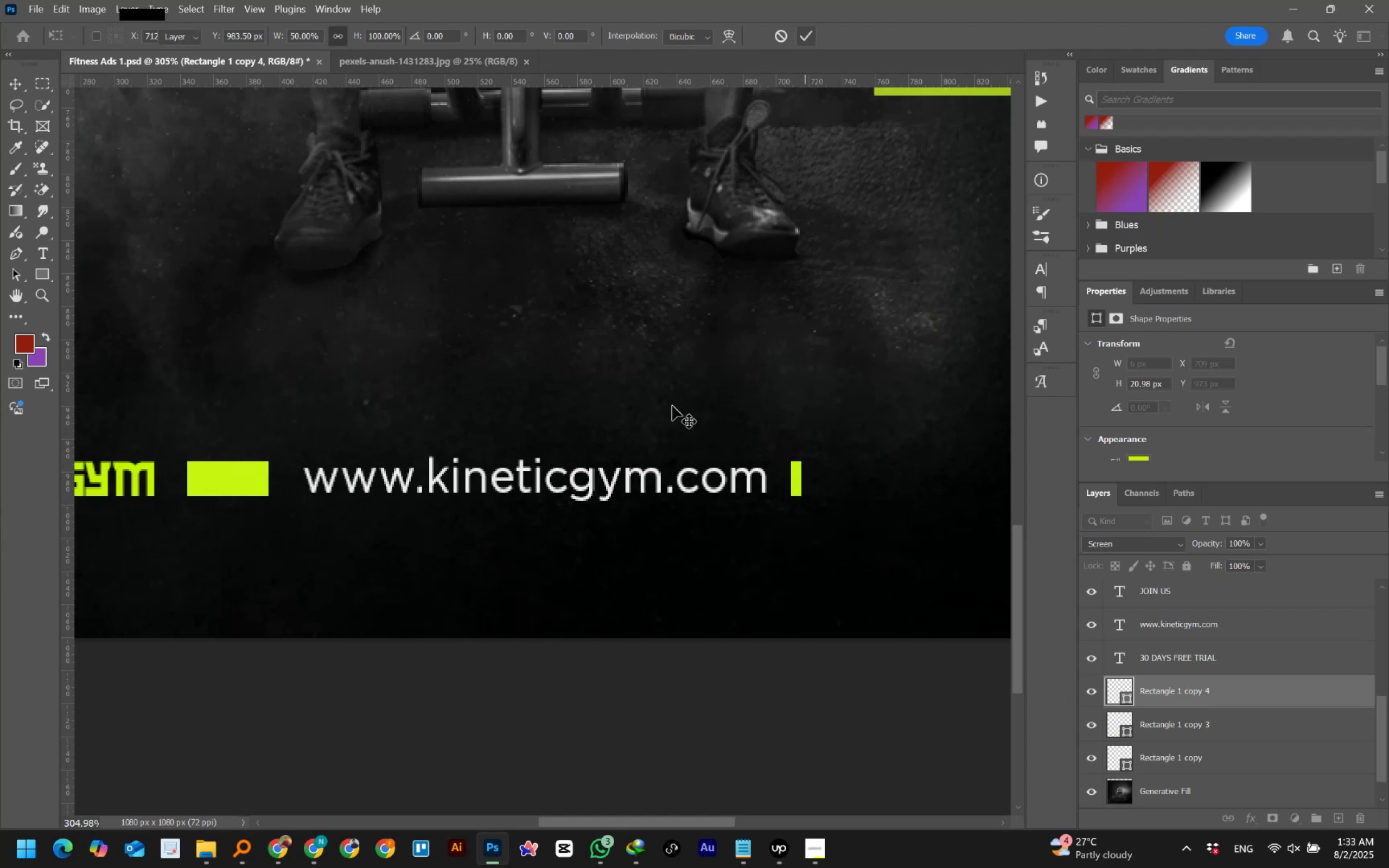 
key(Control+Numpad0)
 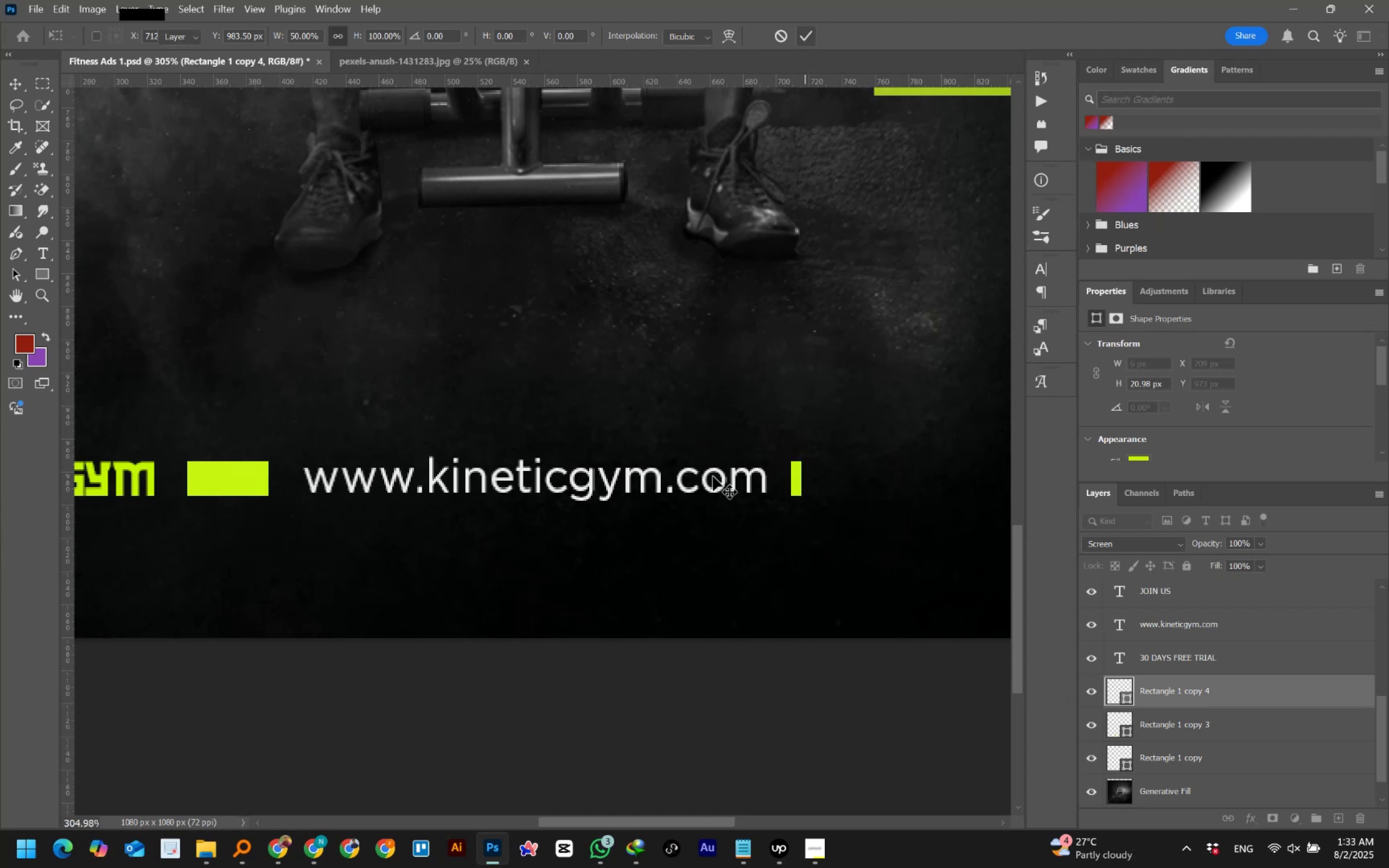 
left_click([744, 656])
 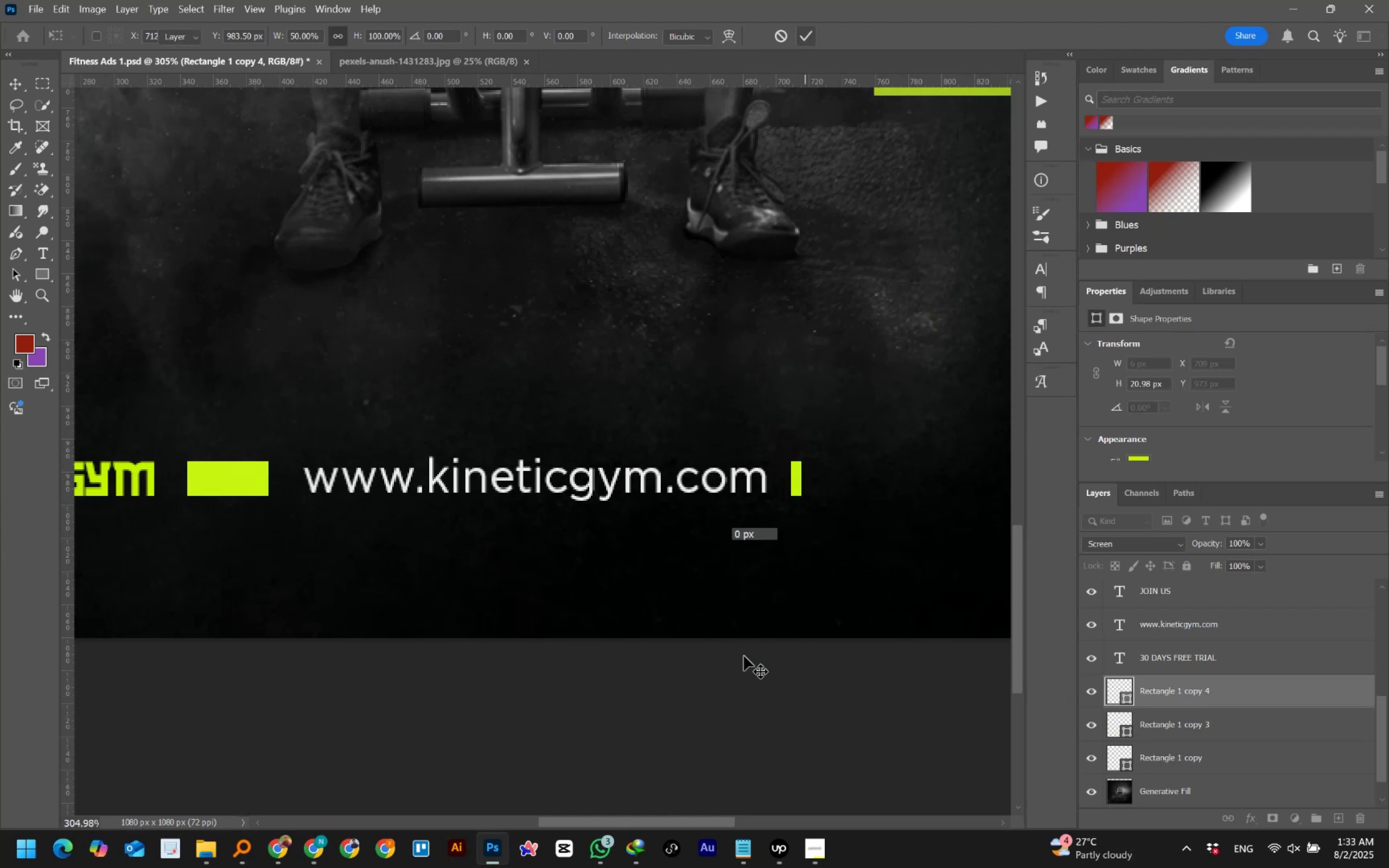 
hold_key(key=ControlLeft, duration=0.71)
scroll: coordinate [875, 623], scroll_direction: down, amount: 11.0
 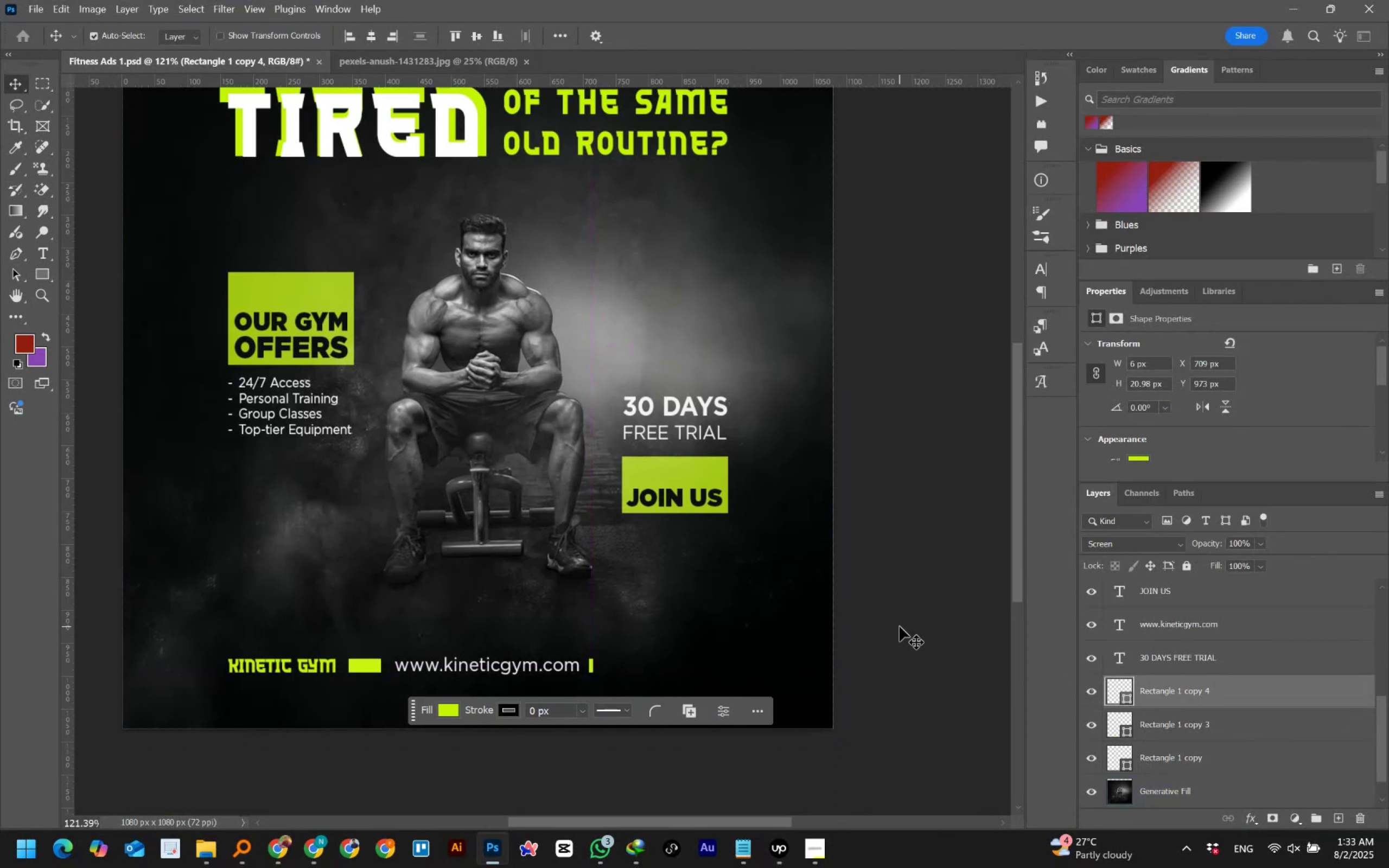 
hold_key(key=AltLeft, duration=5.84)
left_click_drag(start_coordinate=[533, 666], to_coordinate=[749, 669])
 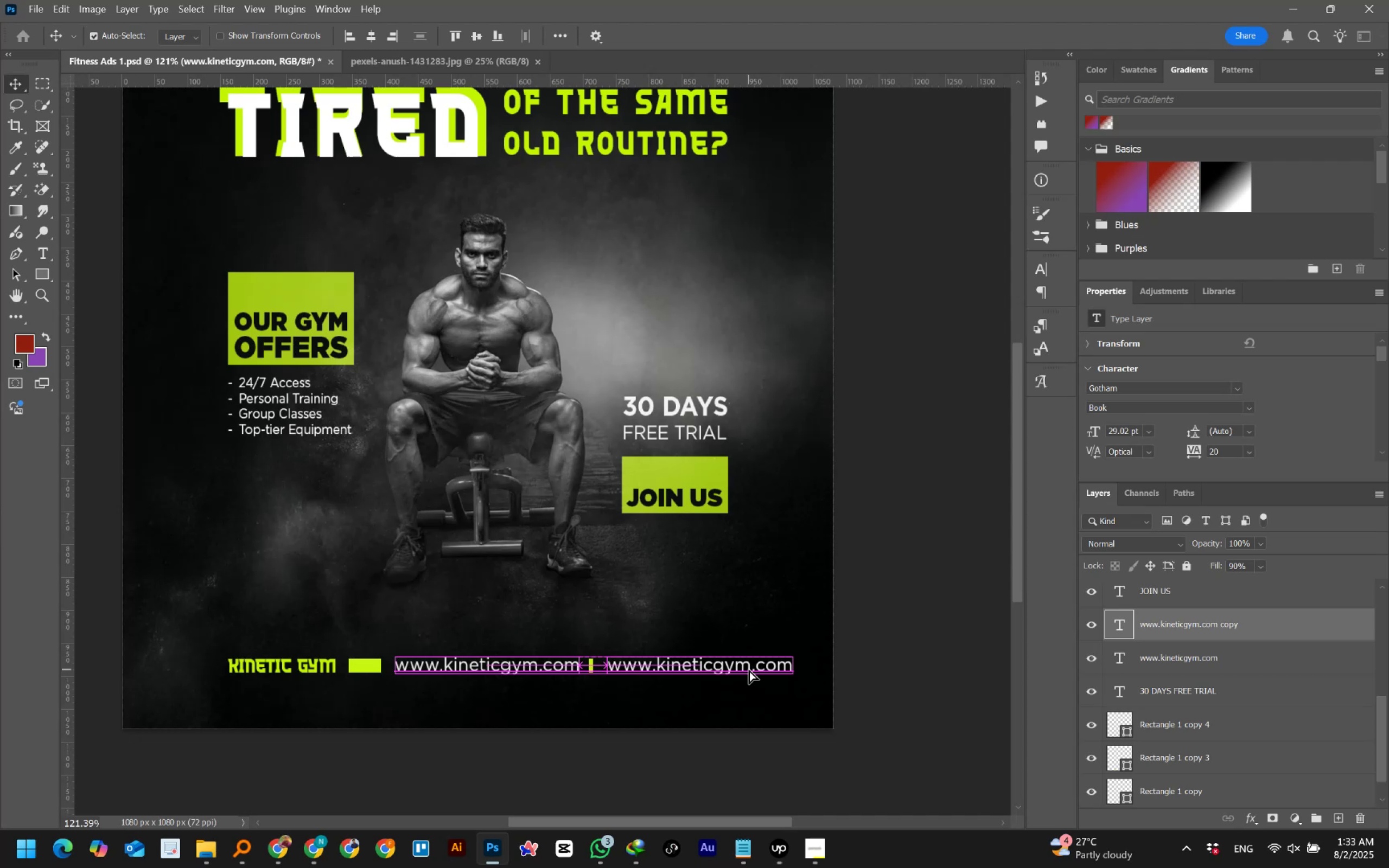 
hold_key(key=ShiftLeft, duration=1.55)
 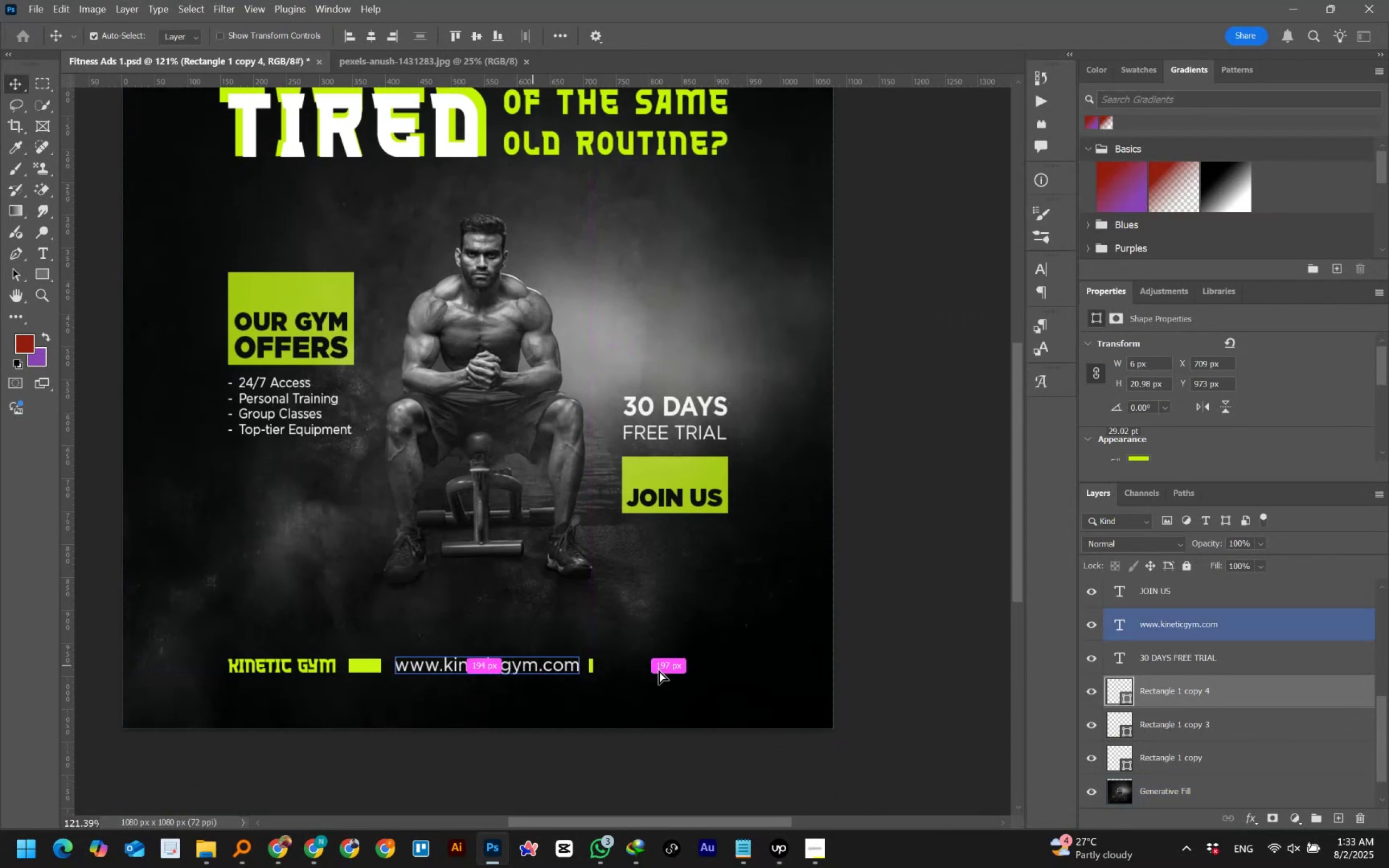 
hold_key(key=ShiftLeft, duration=1.54)
 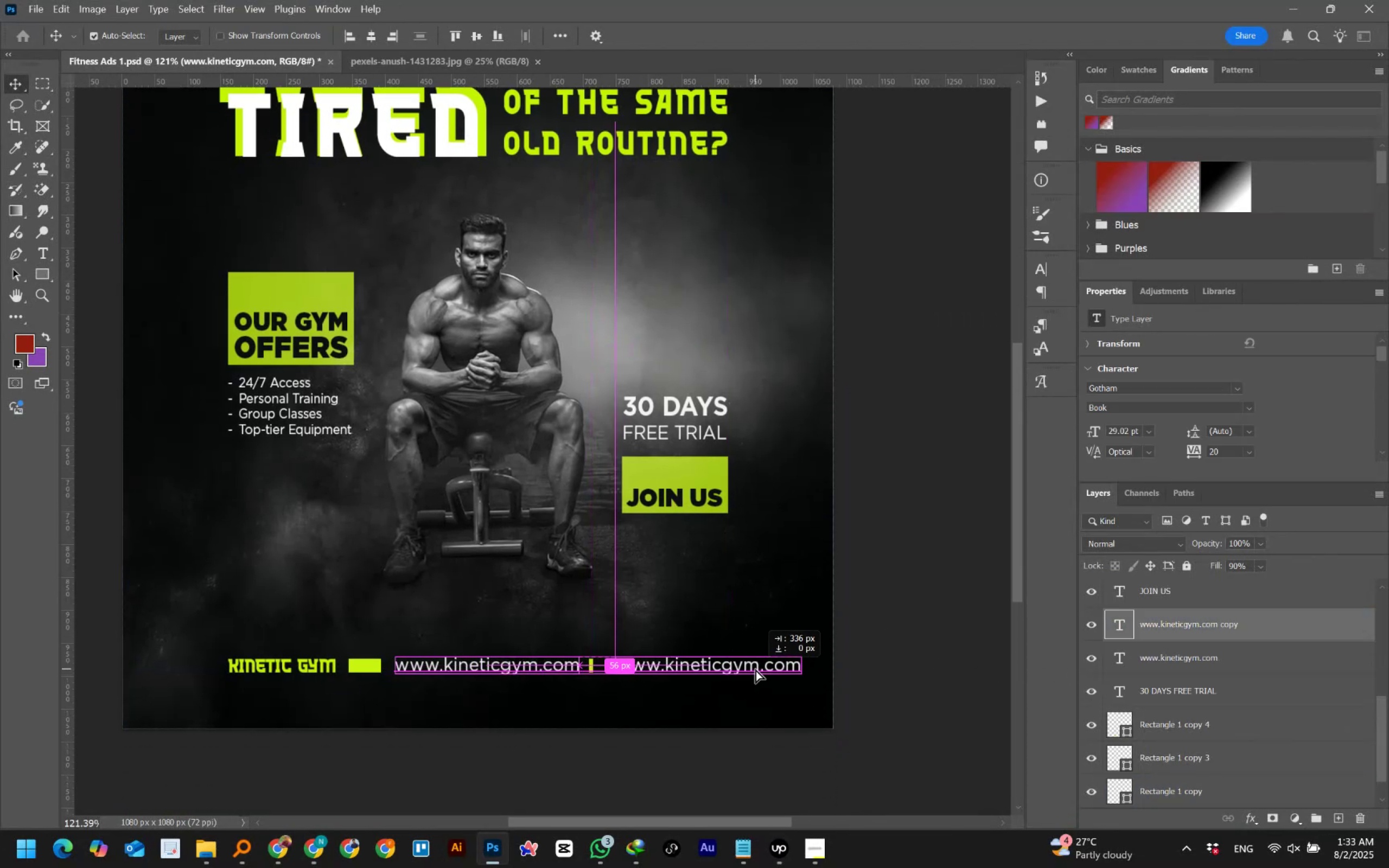 
hold_key(key=ShiftLeft, duration=1.51)
 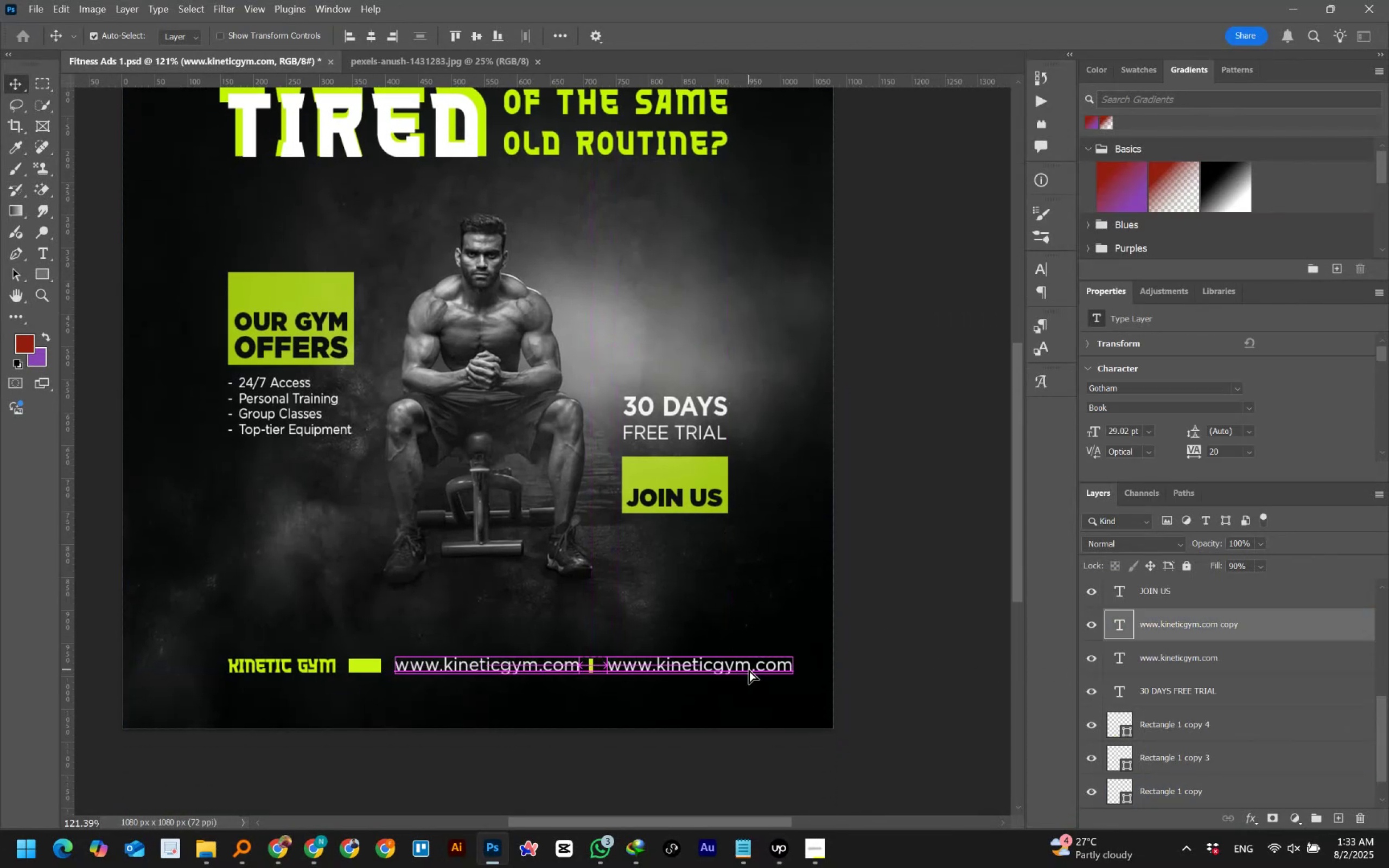 
hold_key(key=ShiftLeft, duration=0.94)
 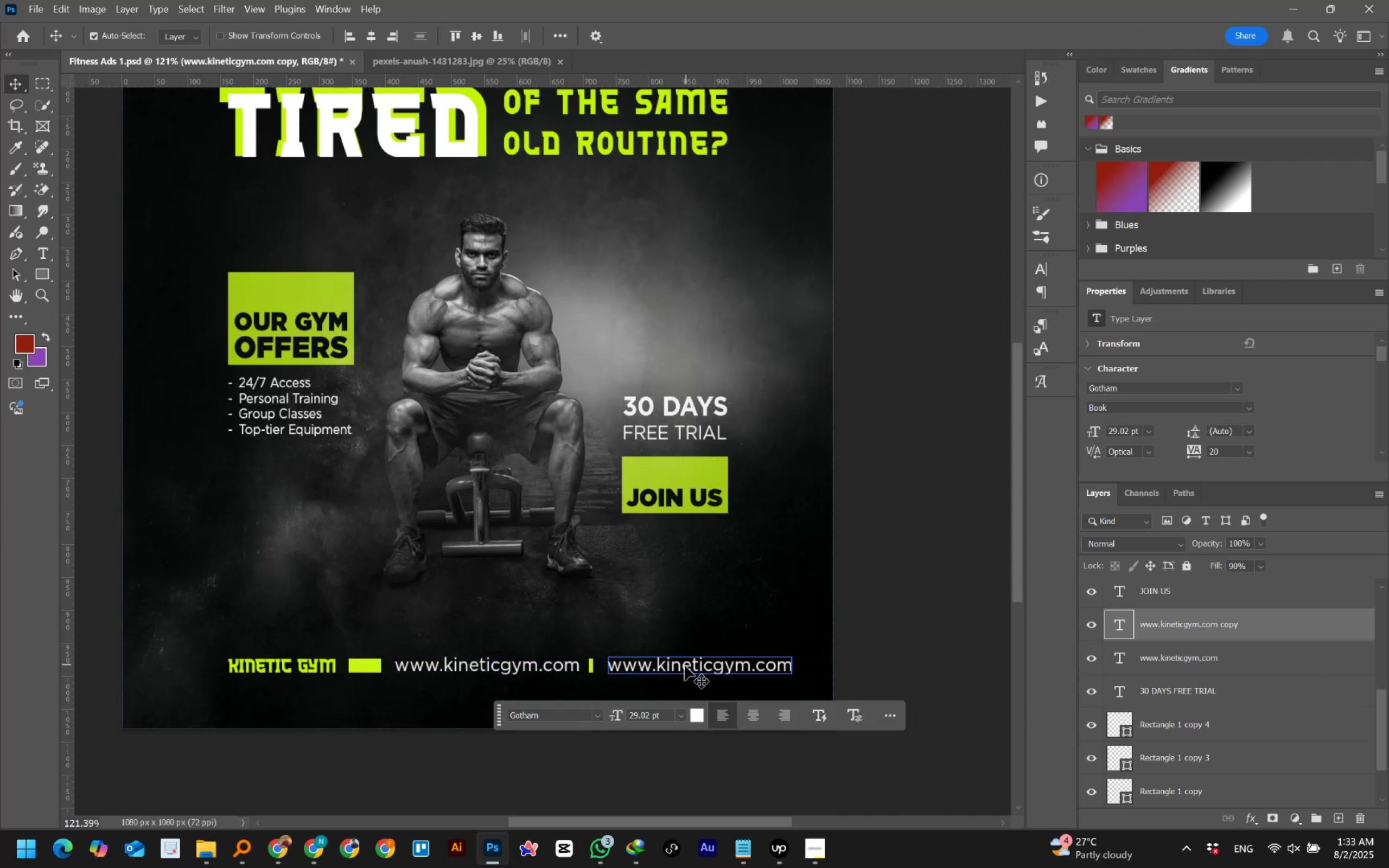 
double_click([685, 666])
 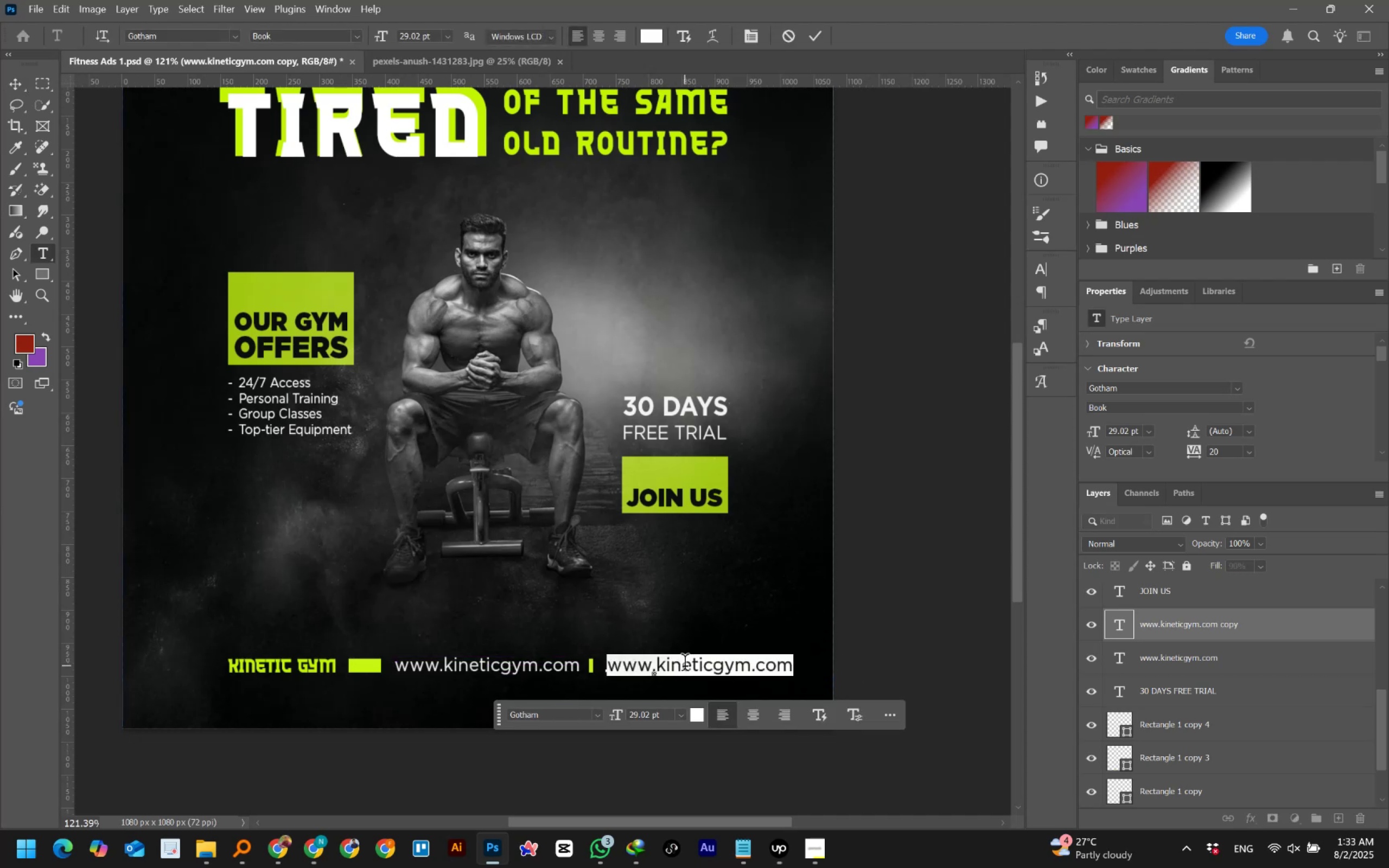 
key(NumpadAdd)
 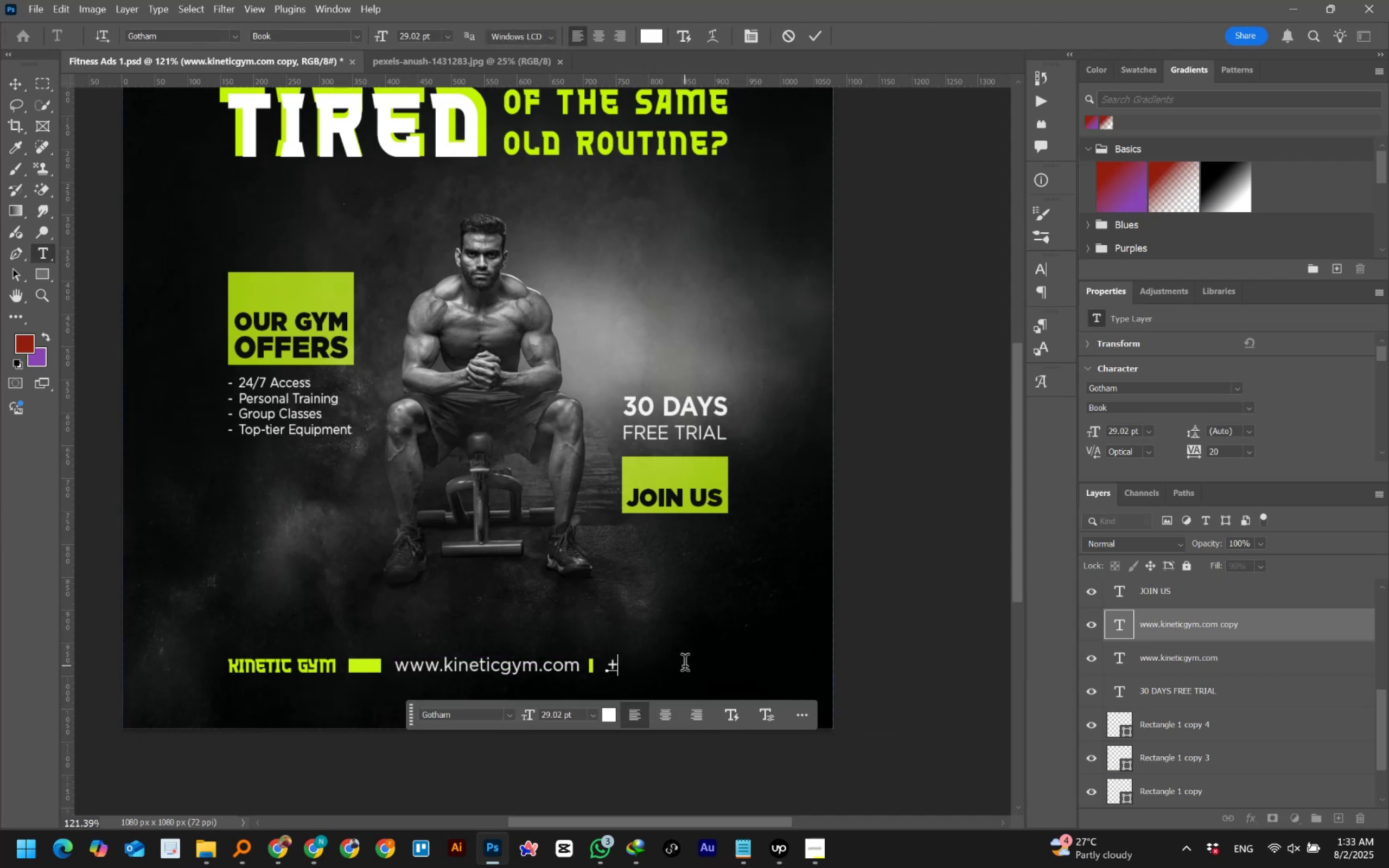 
key(Numpad1)
 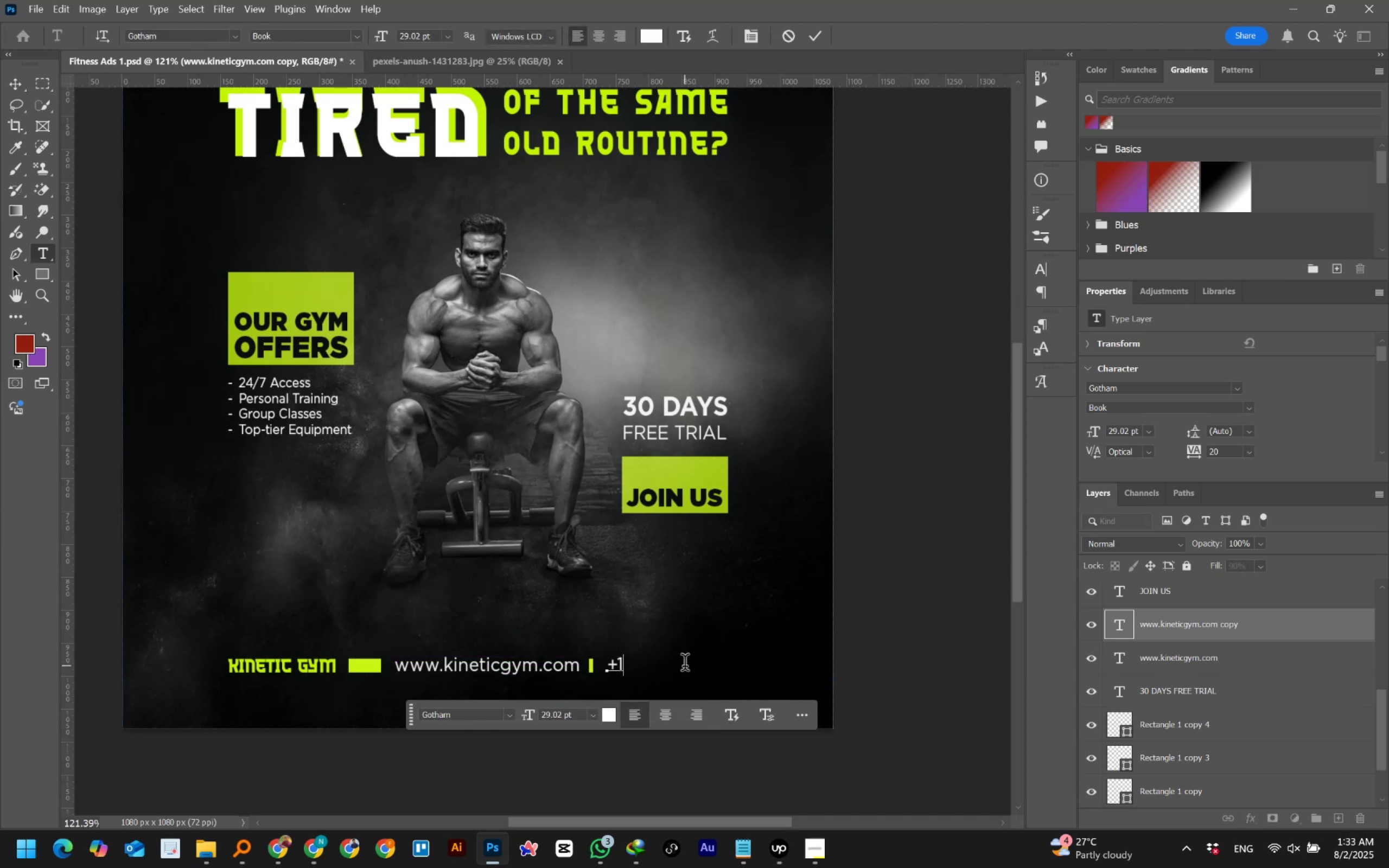 
key(Numpad2)
 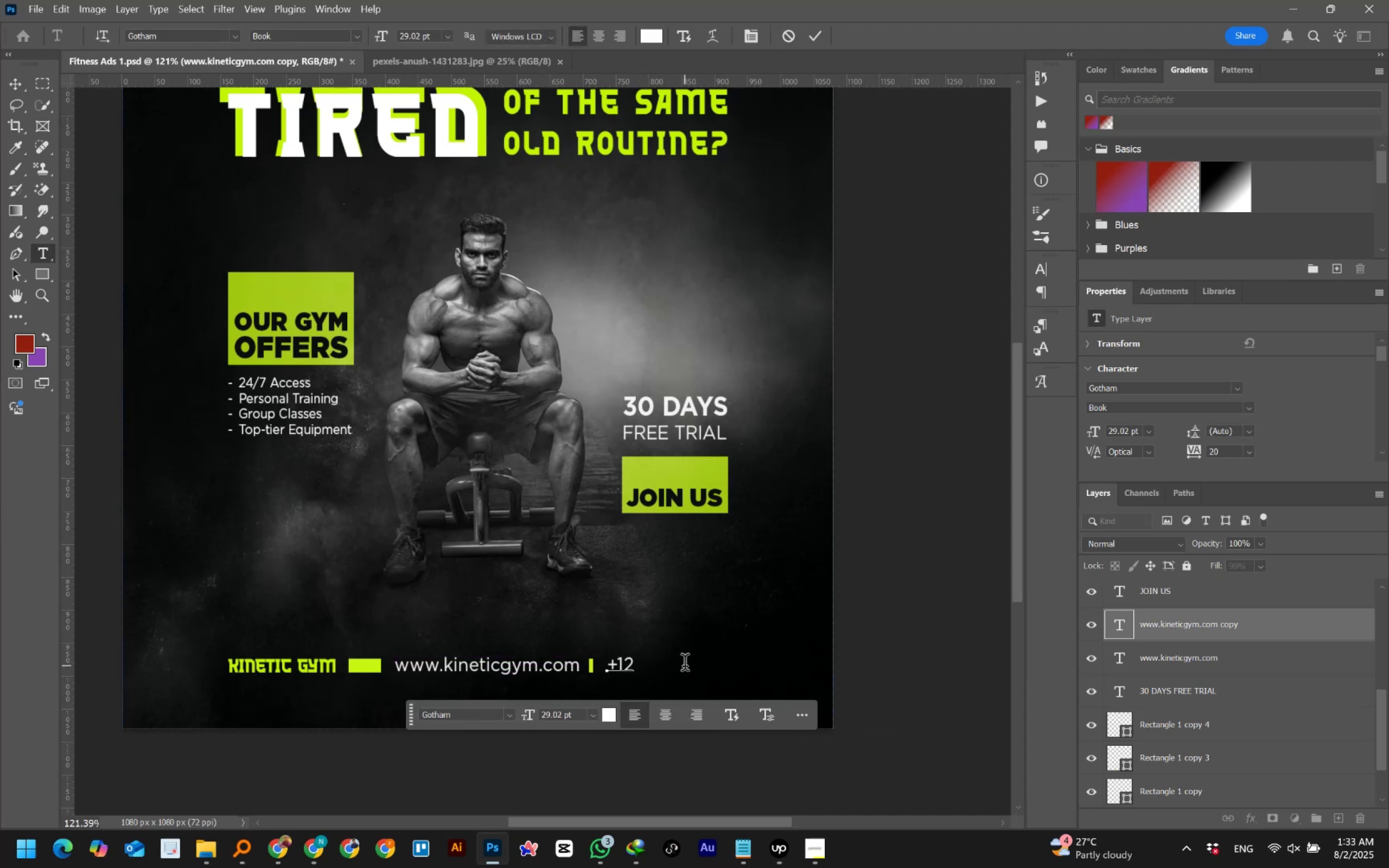 
key(Space)
 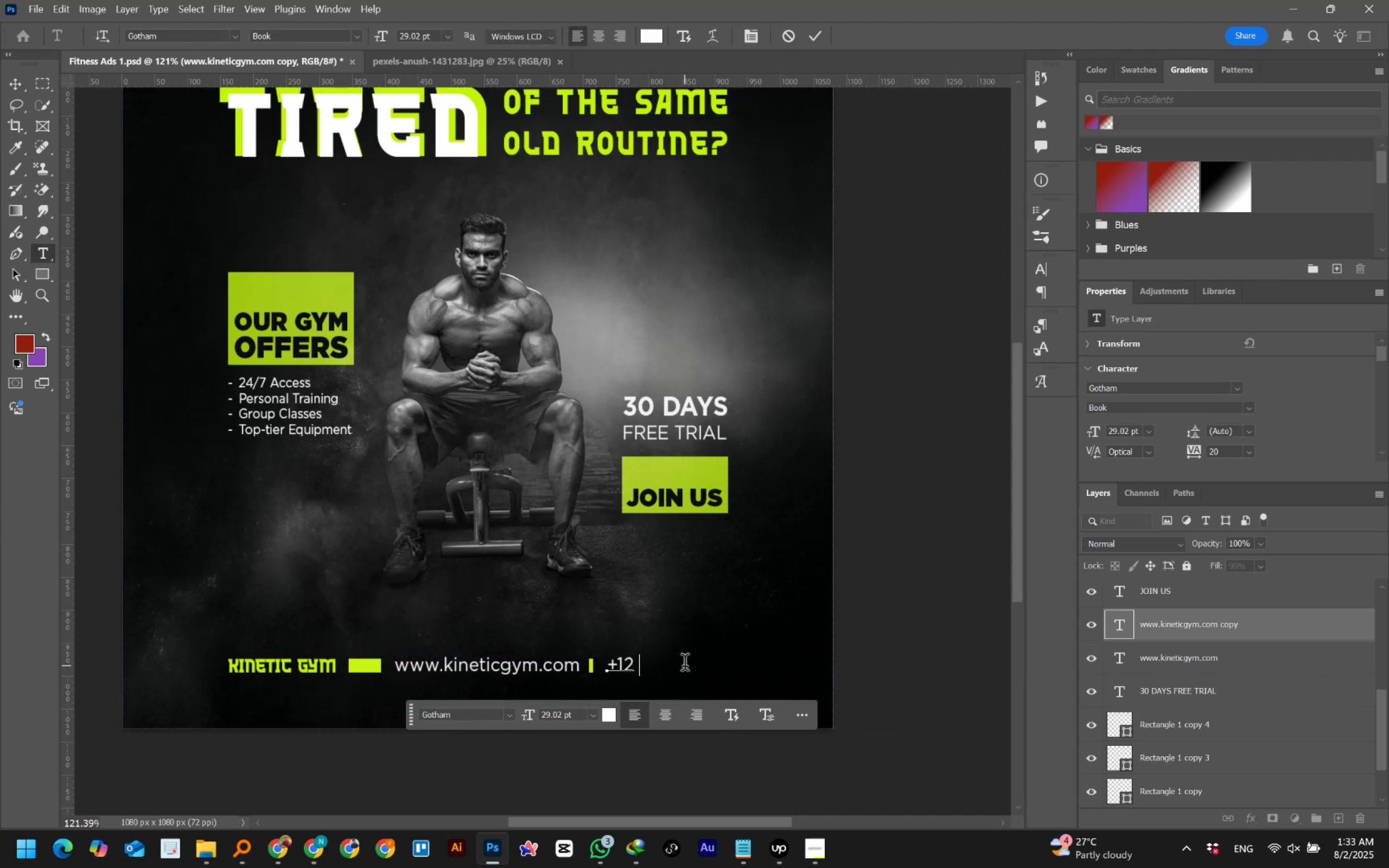 
key(Numpad3)
 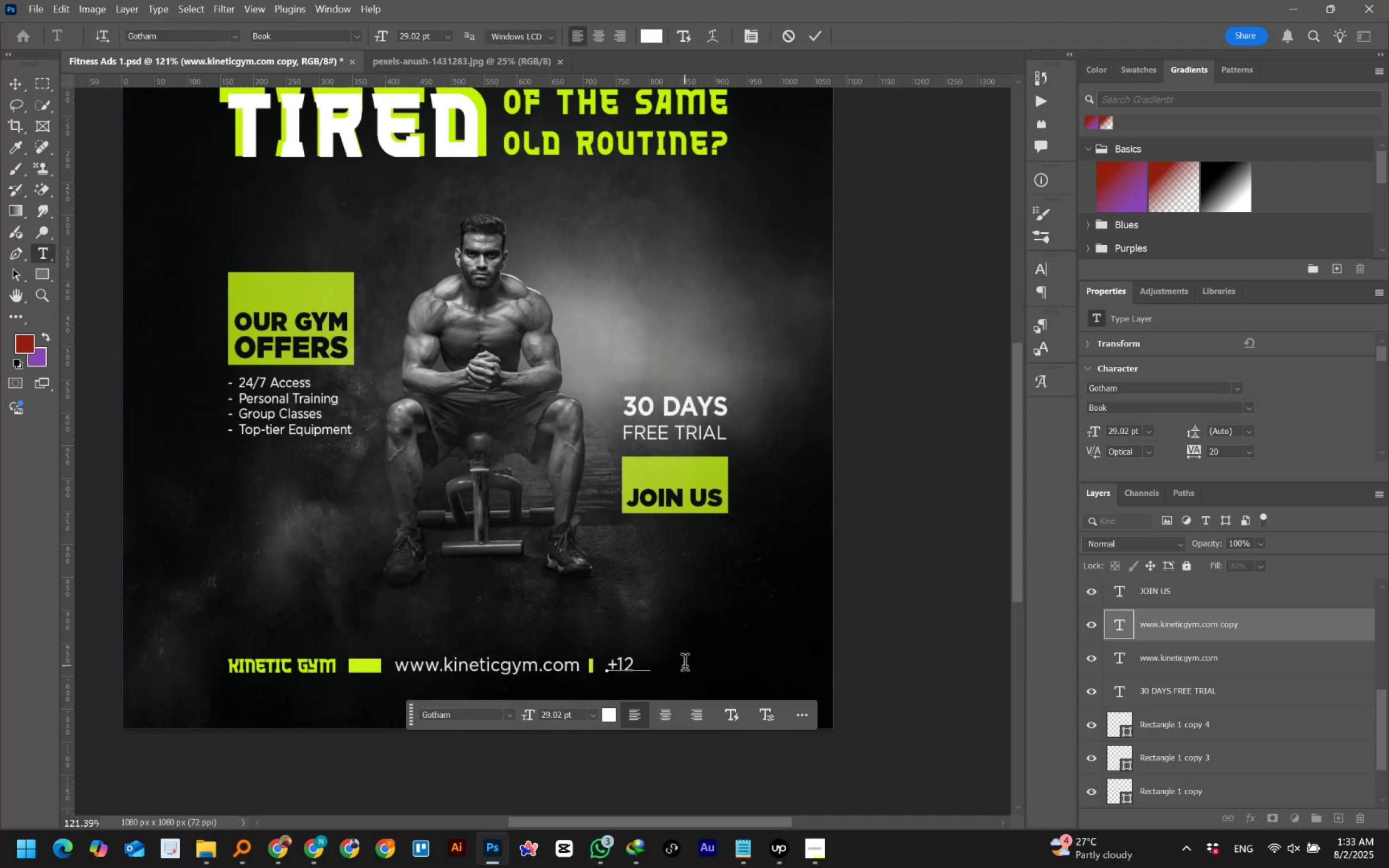 
key(Numpad4)
 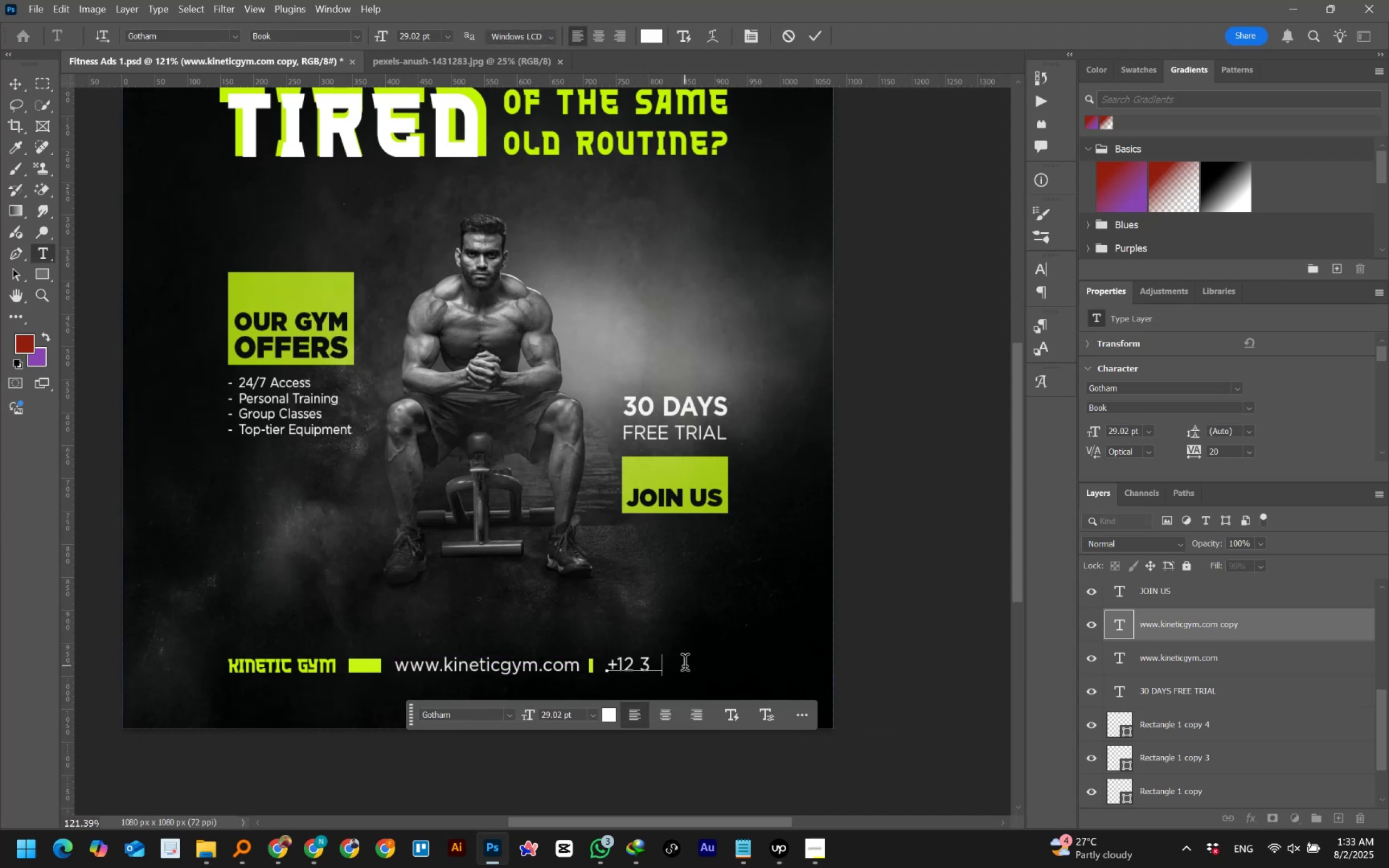 
key(Numpad5)
 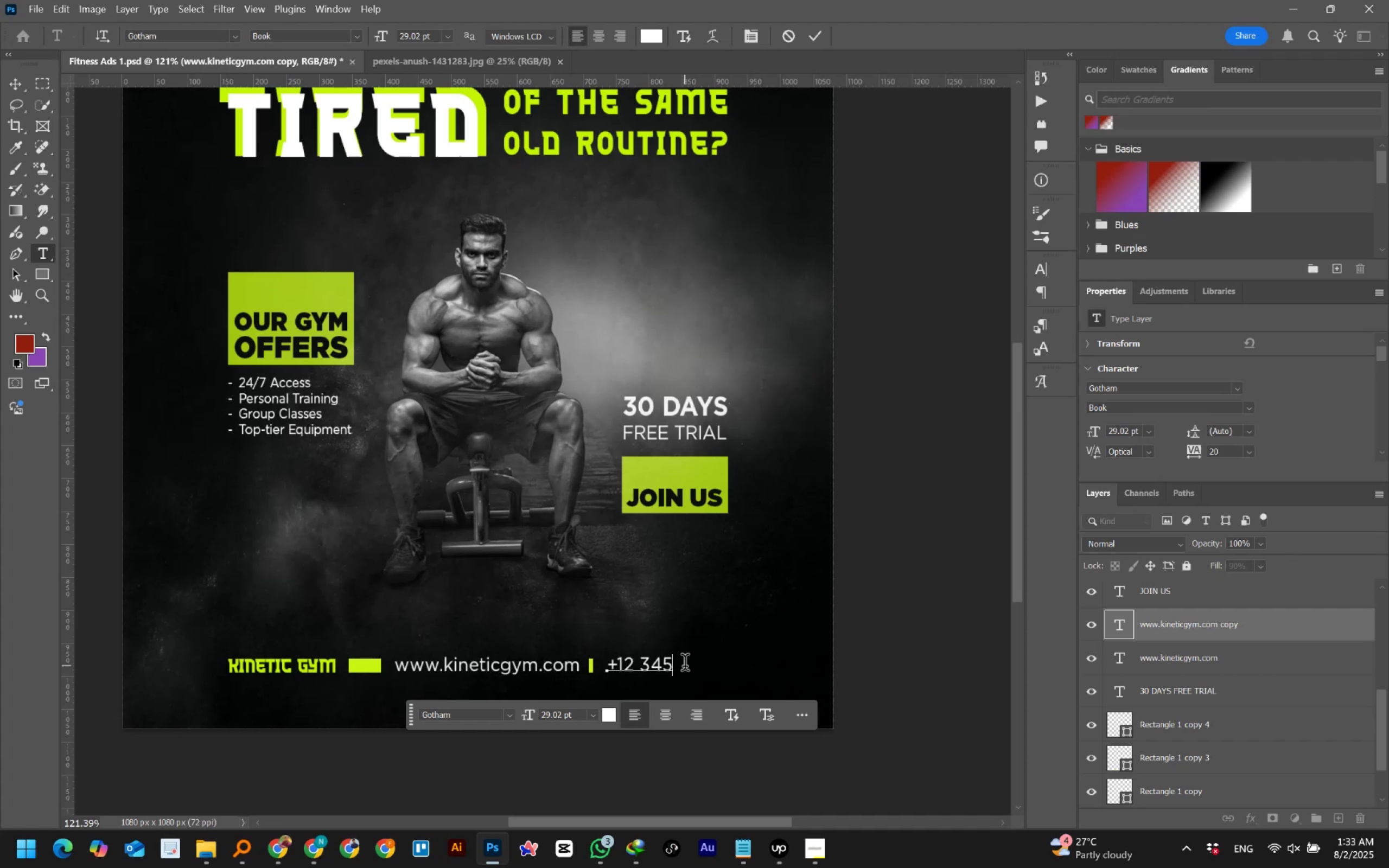 
key(Space)
 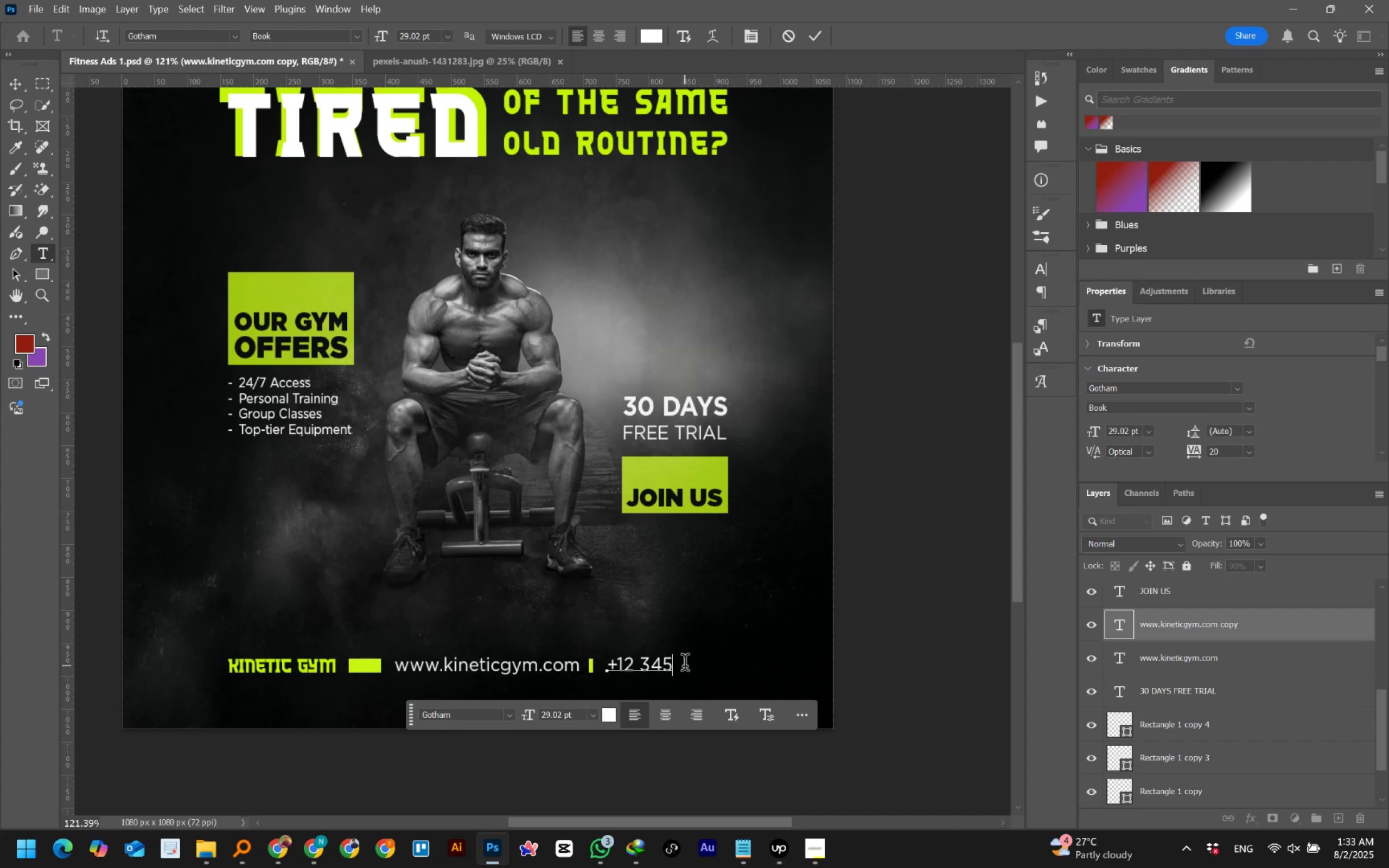 
key(Numpad6)
 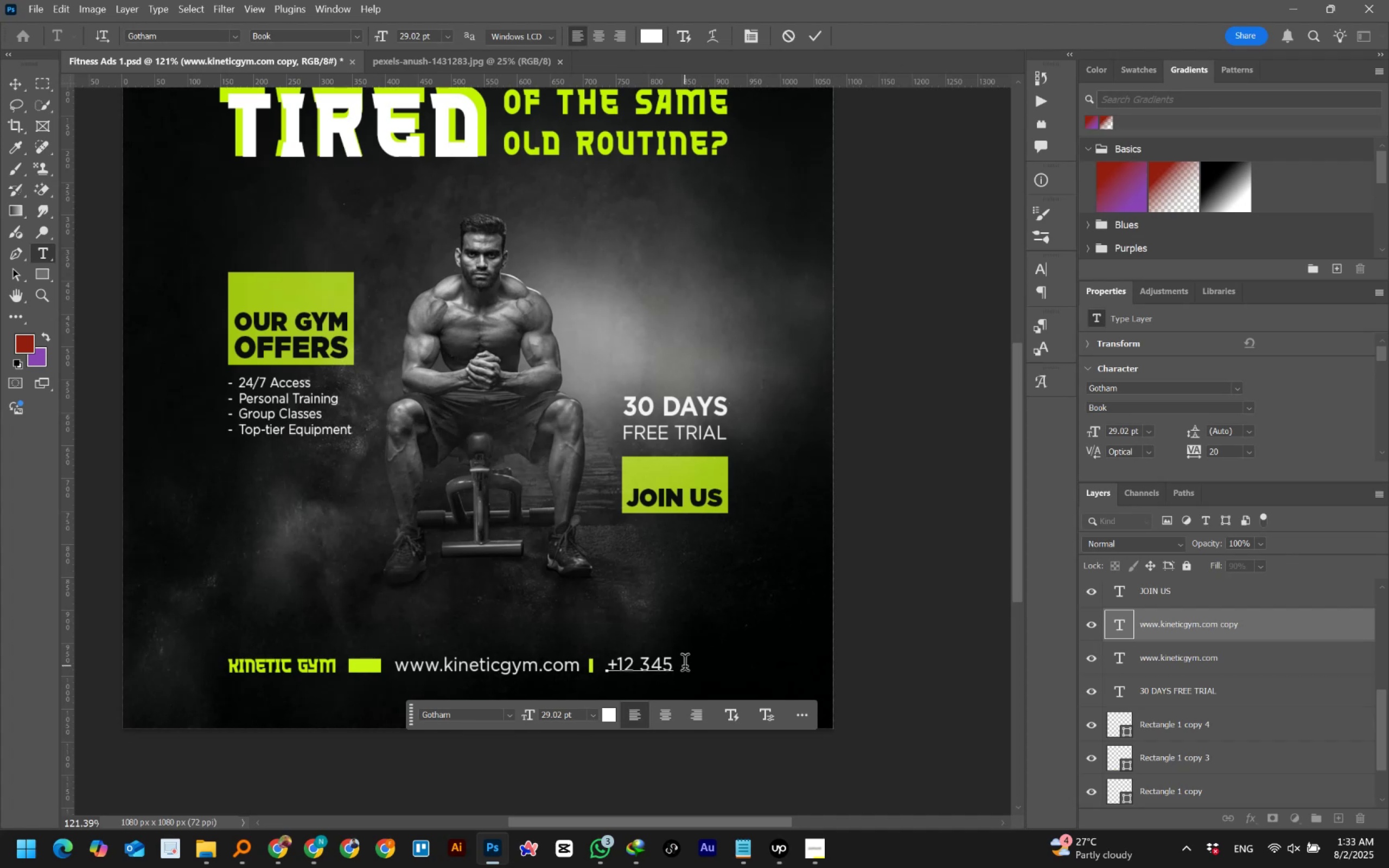 
key(Numpad6)
 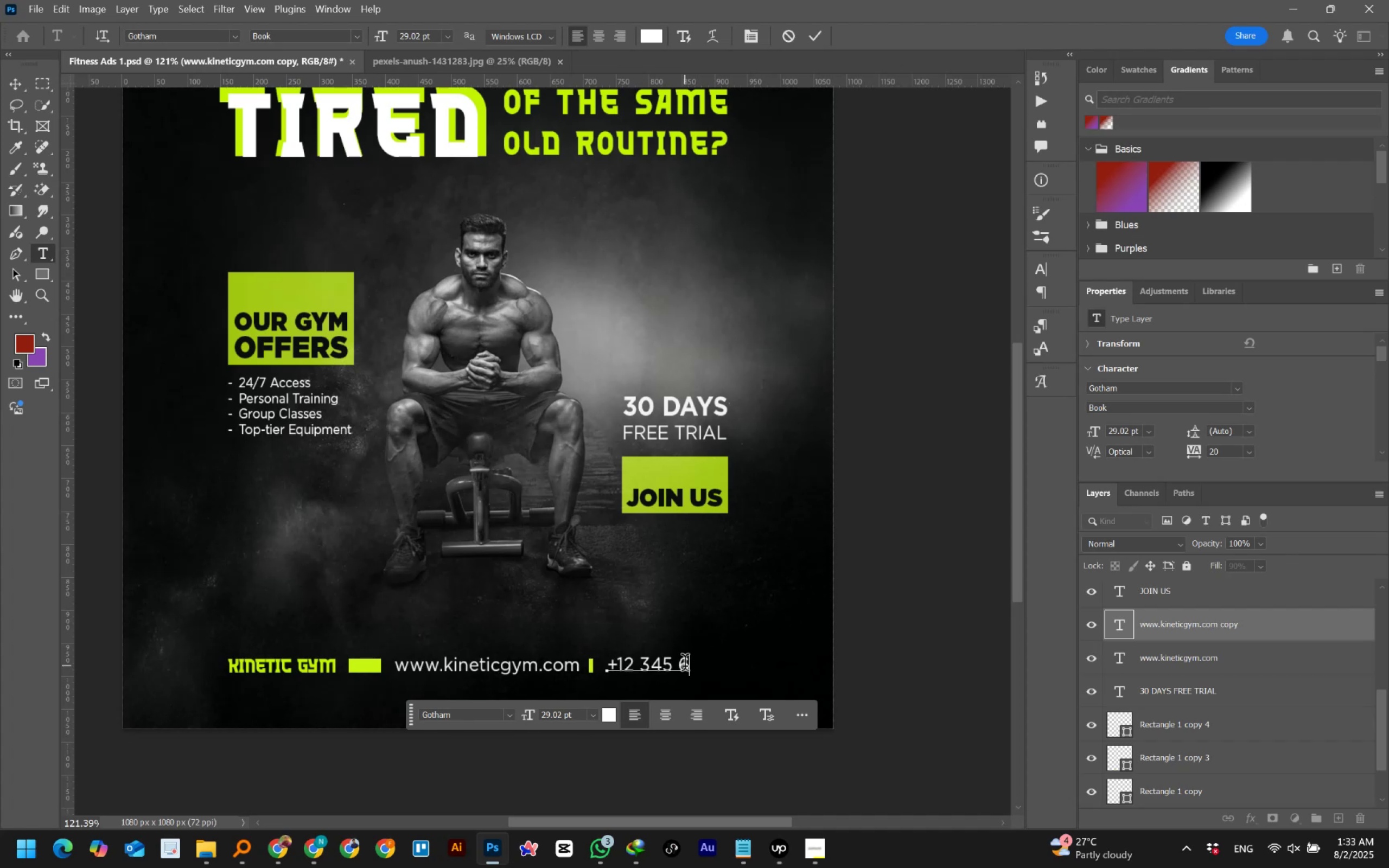 
key(Numpad7)
 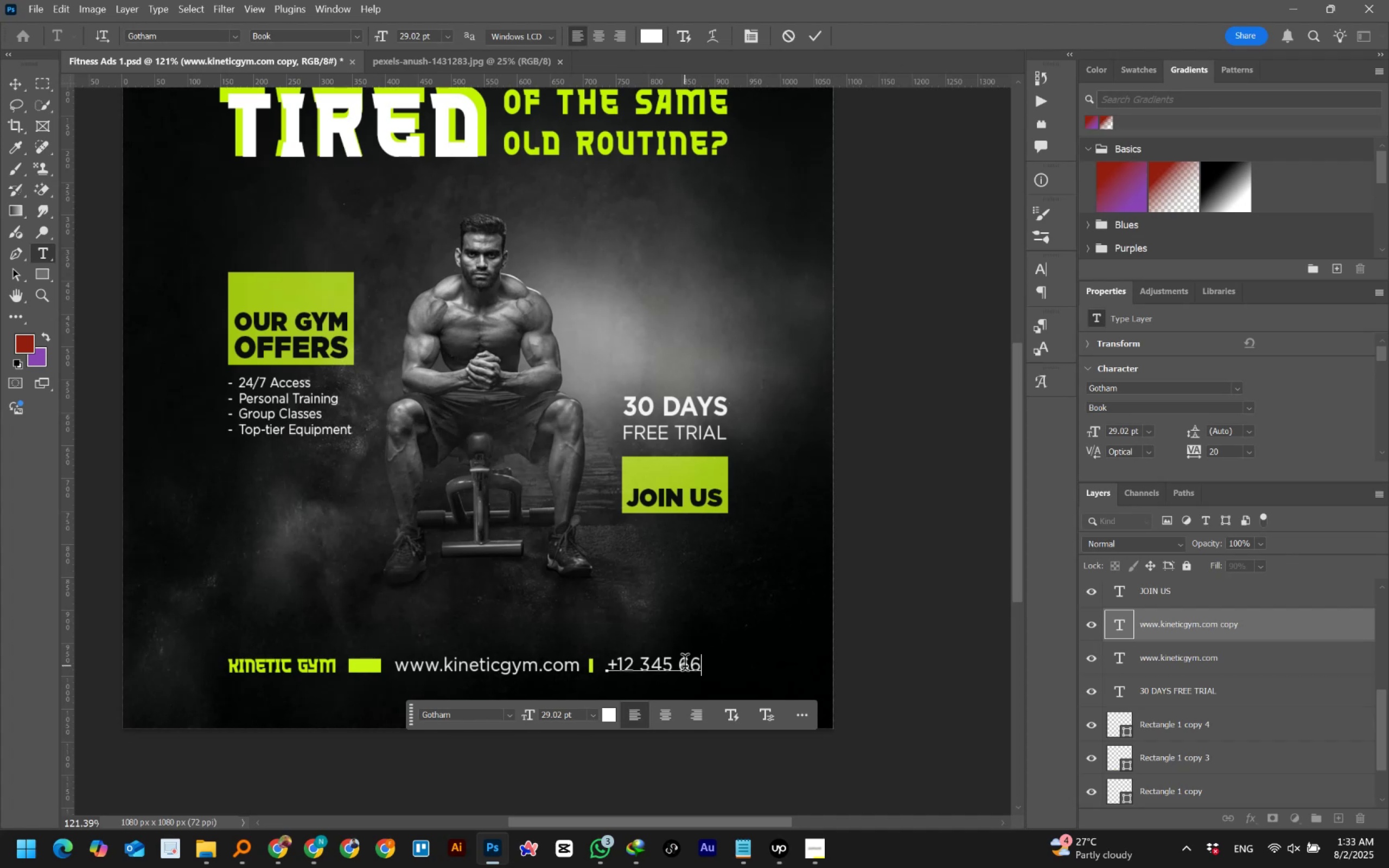 
key(Numpad7)
 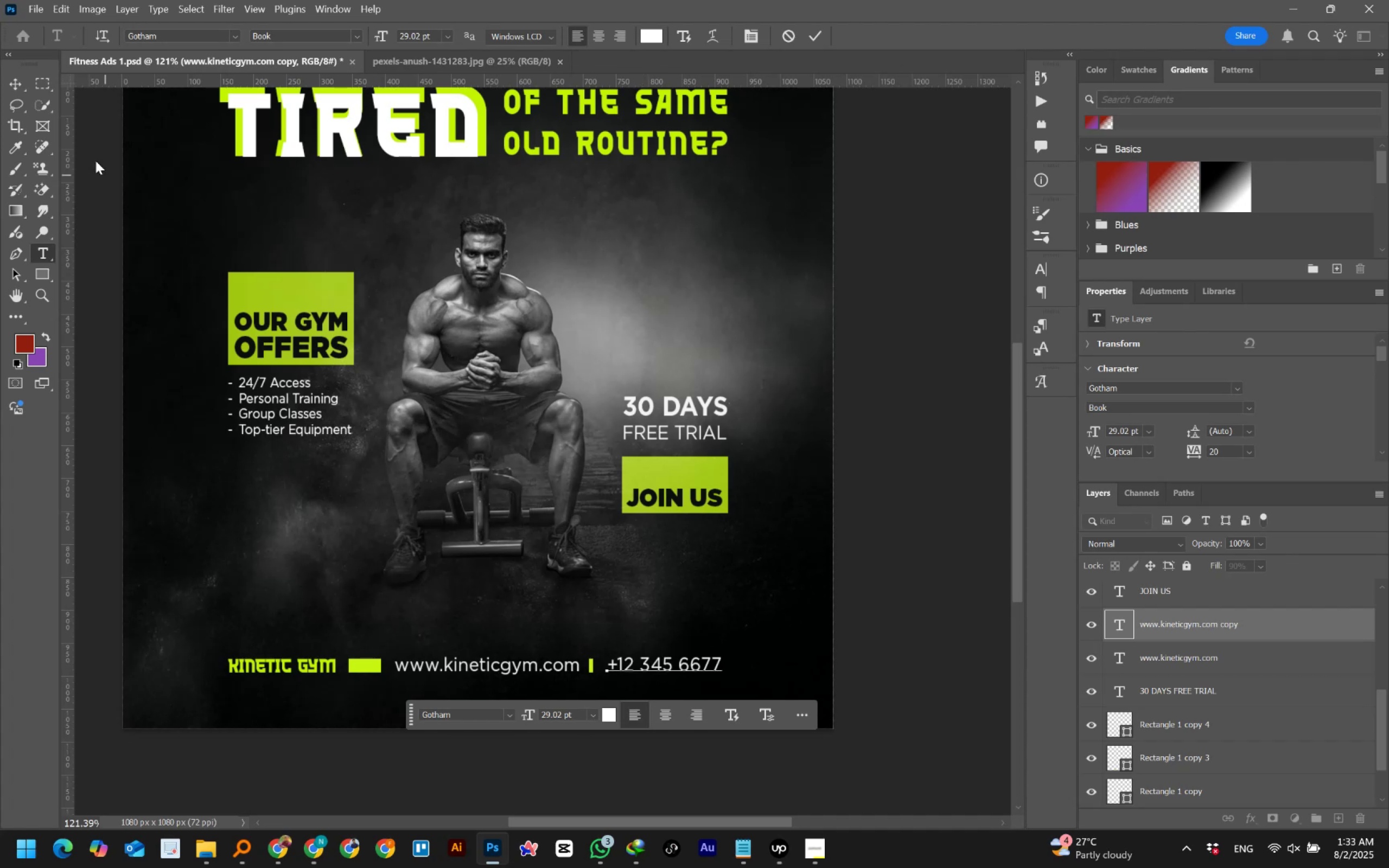 
left_click([12, 88])
 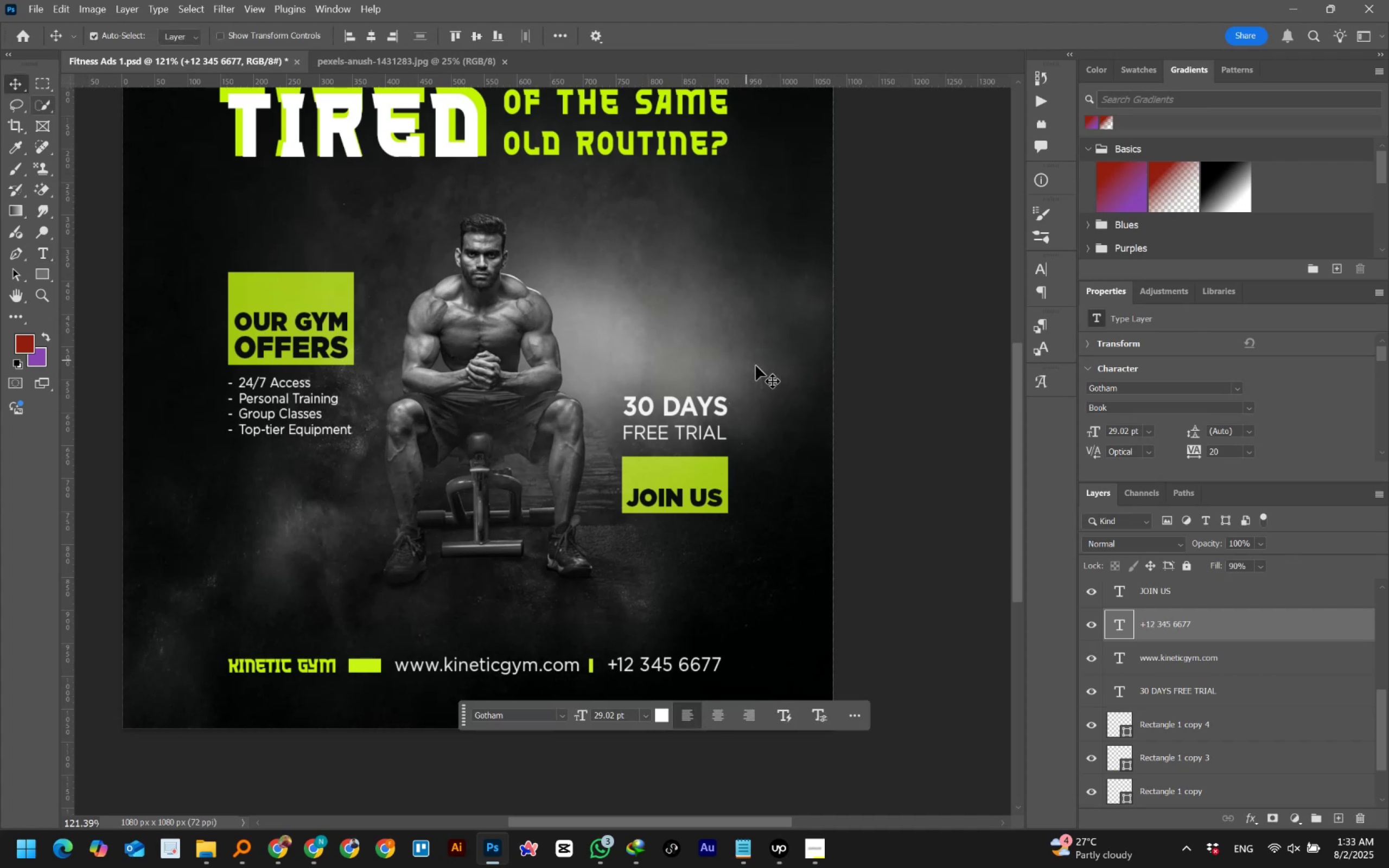 
left_click([904, 410])
 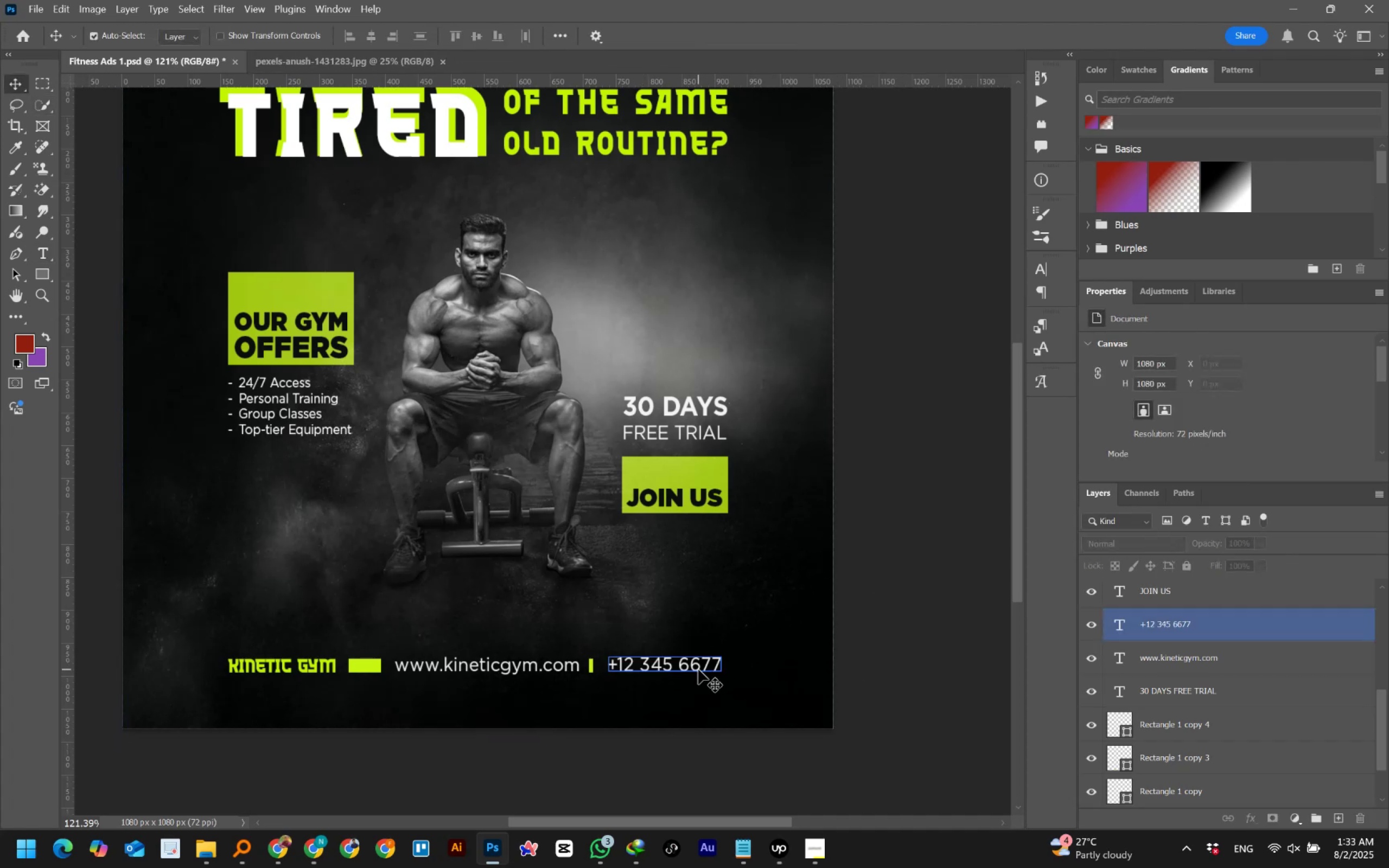 
wait(5.71)
 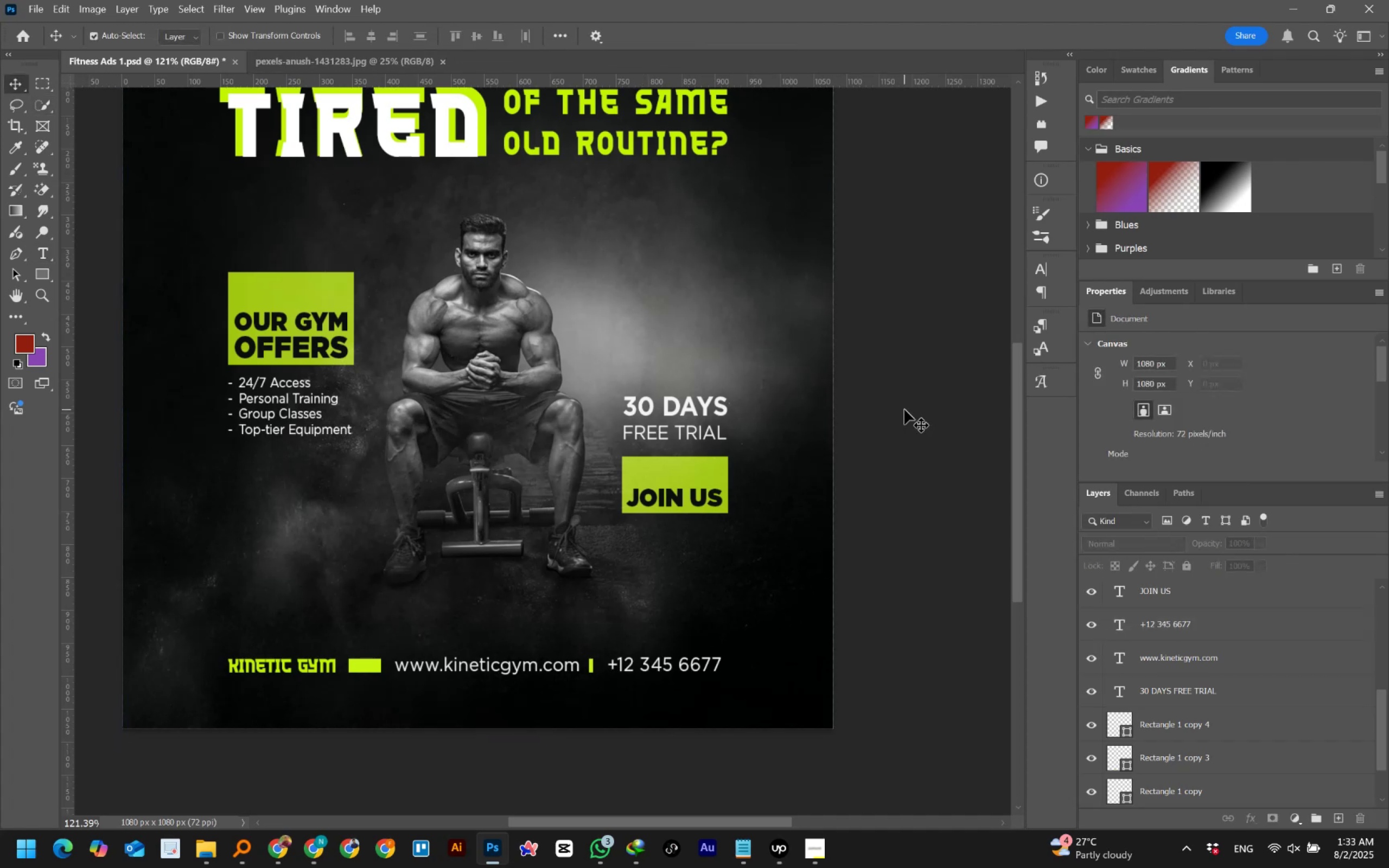 
double_click([704, 667])
 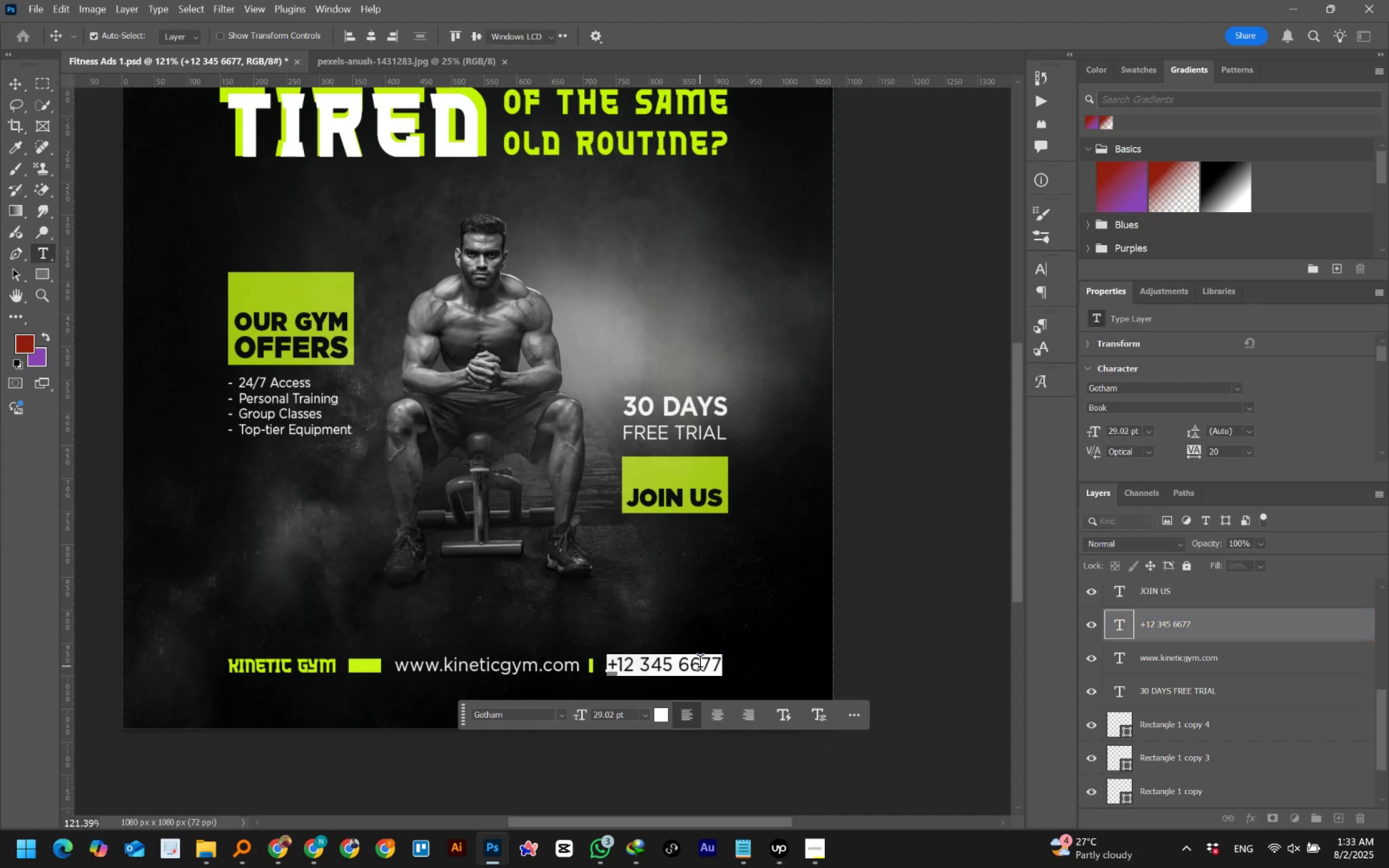 
left_click([712, 666])
 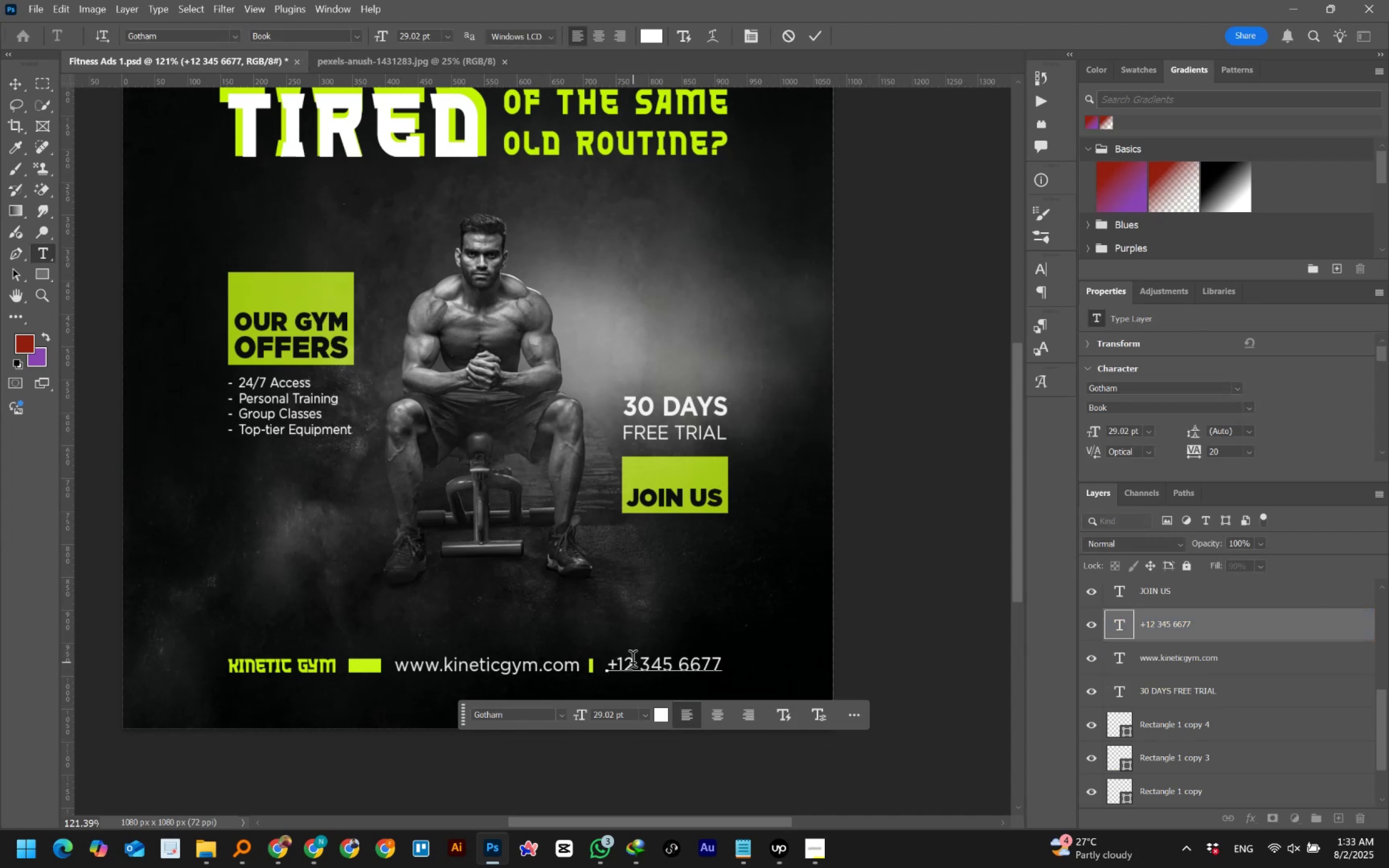 
left_click([619, 662])
 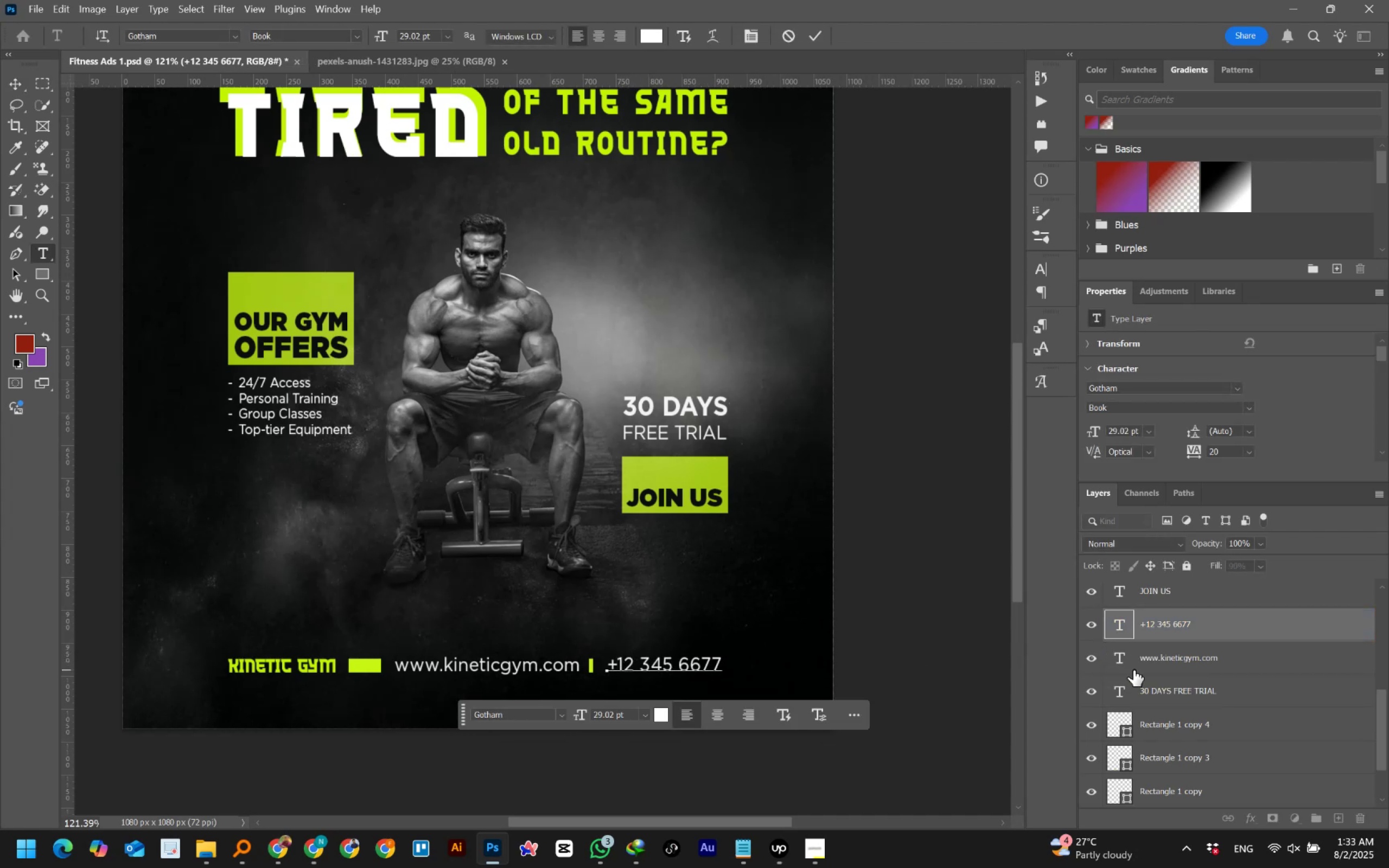 
key(Numpad6)
 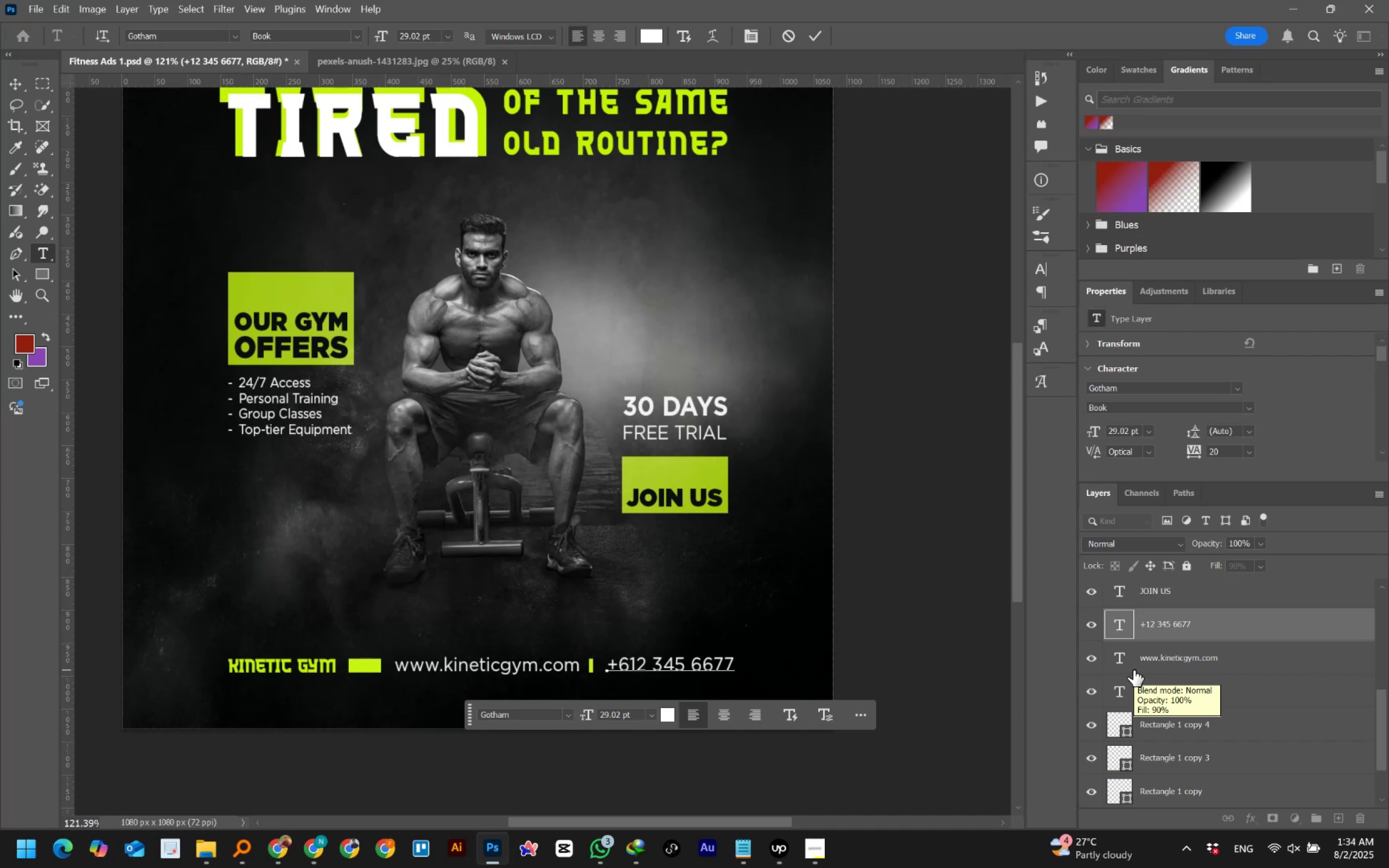 
wait(17.24)
 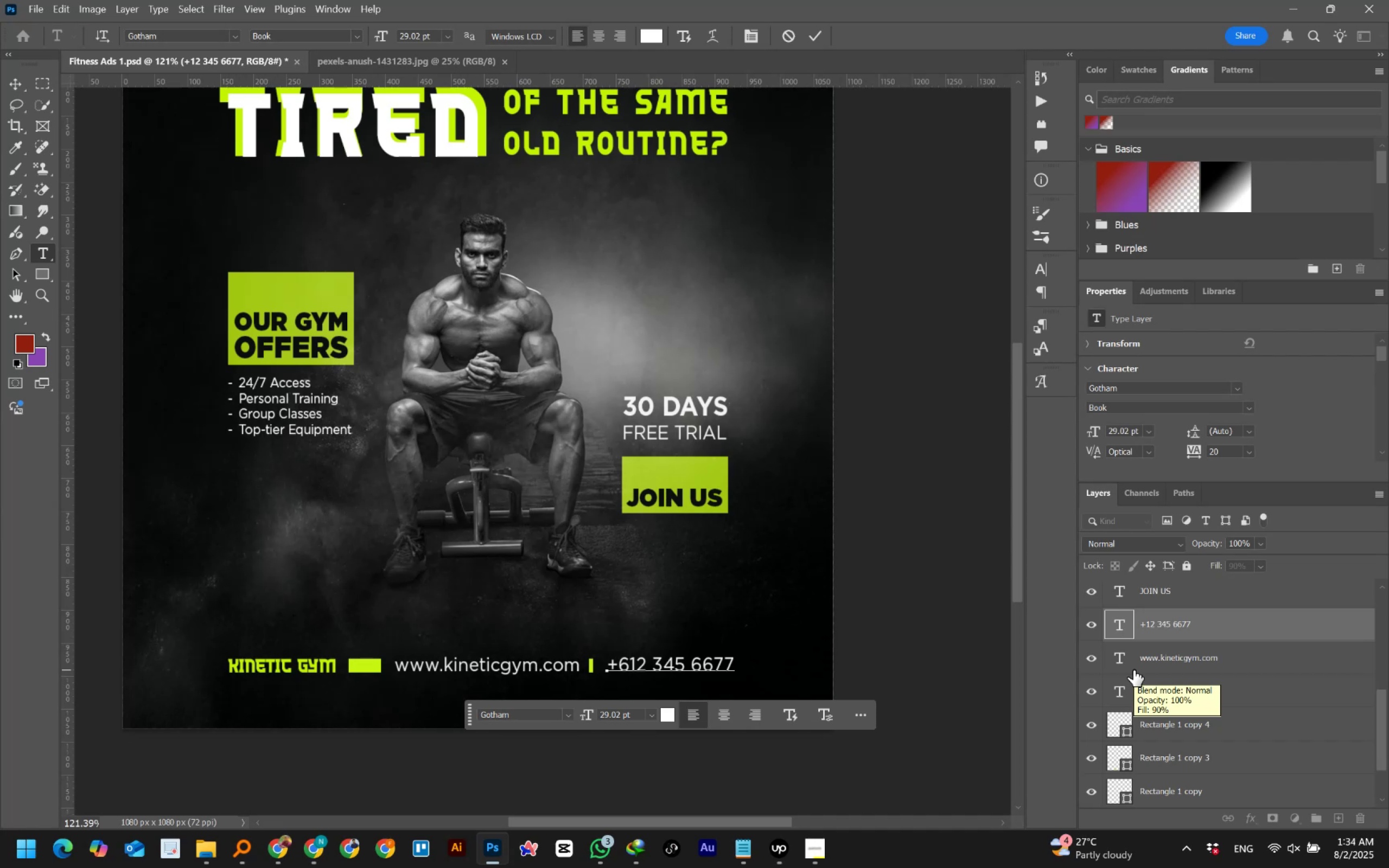 
left_click_drag(start_coordinate=[608, 662], to_coordinate=[817, 675])
 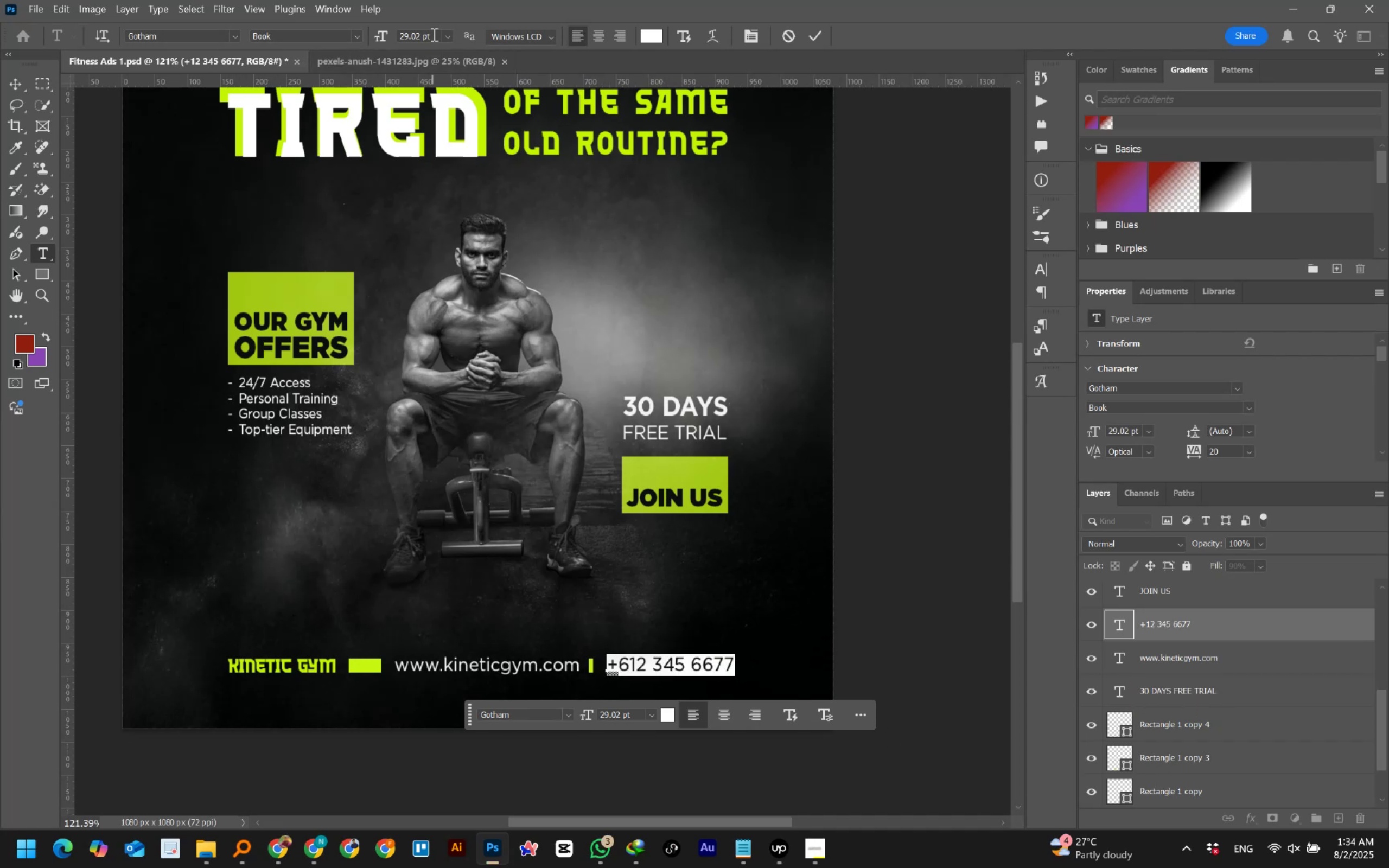 
left_click([444, 31])
 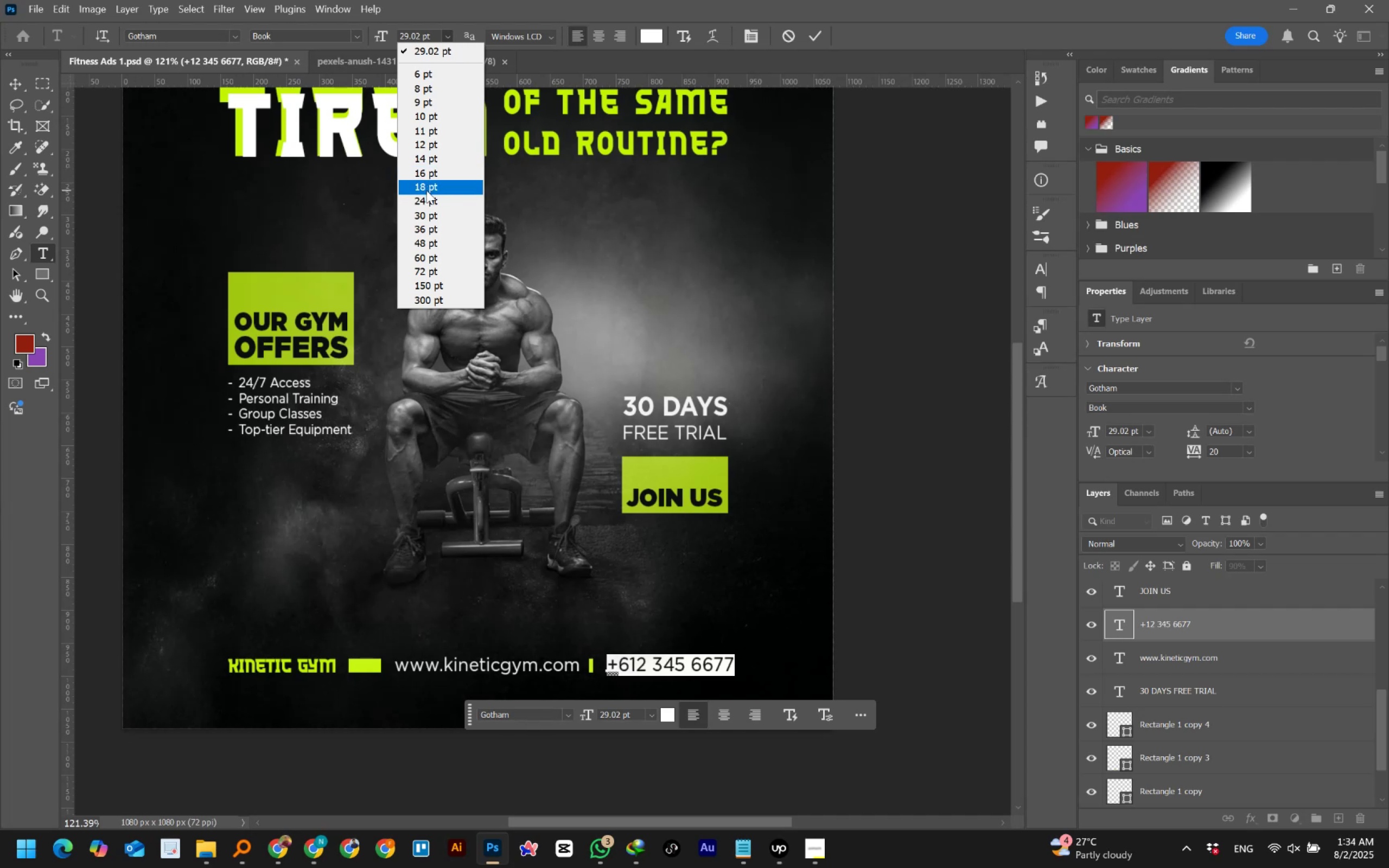 
left_click([426, 197])
 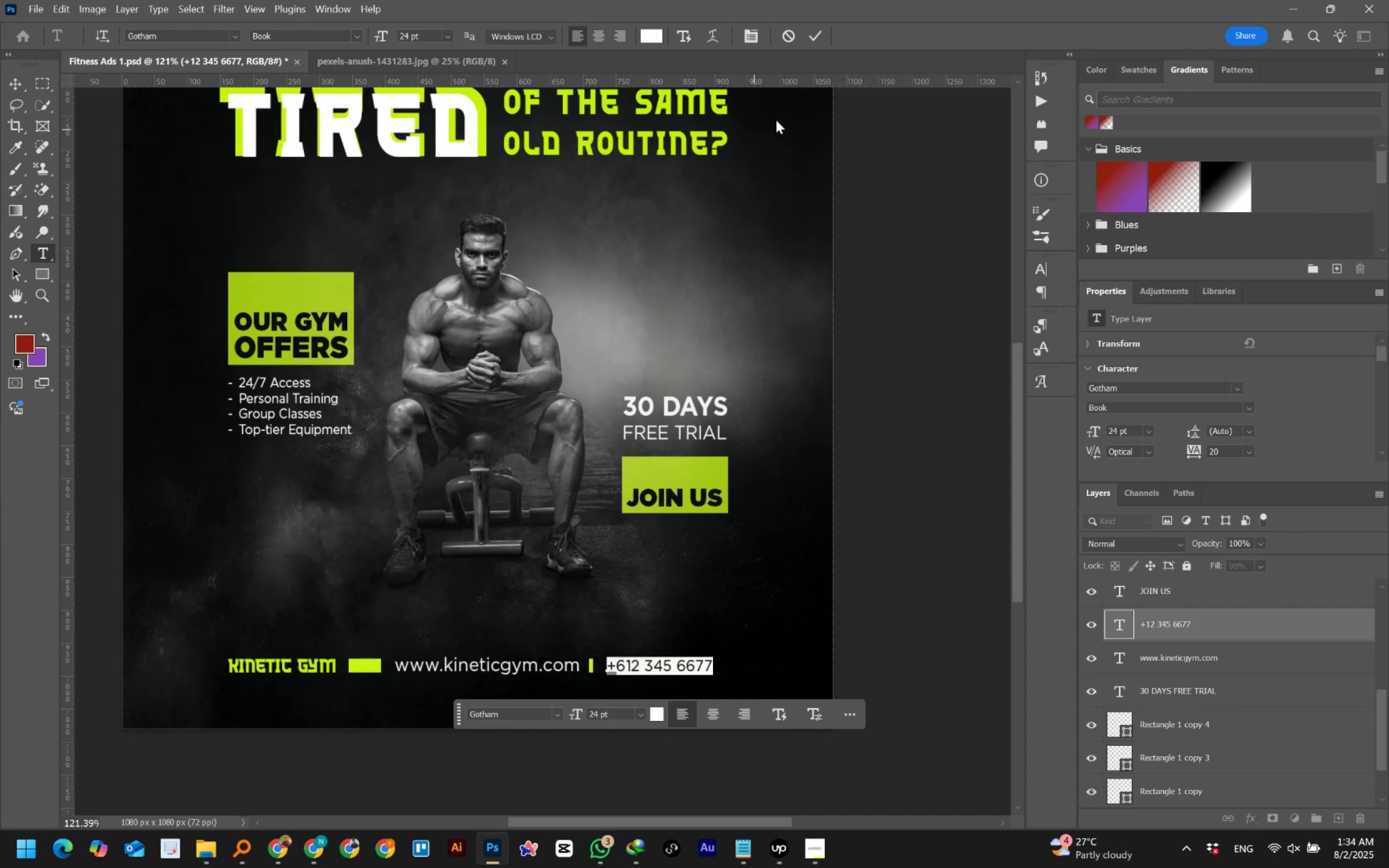 
left_click([821, 32])
 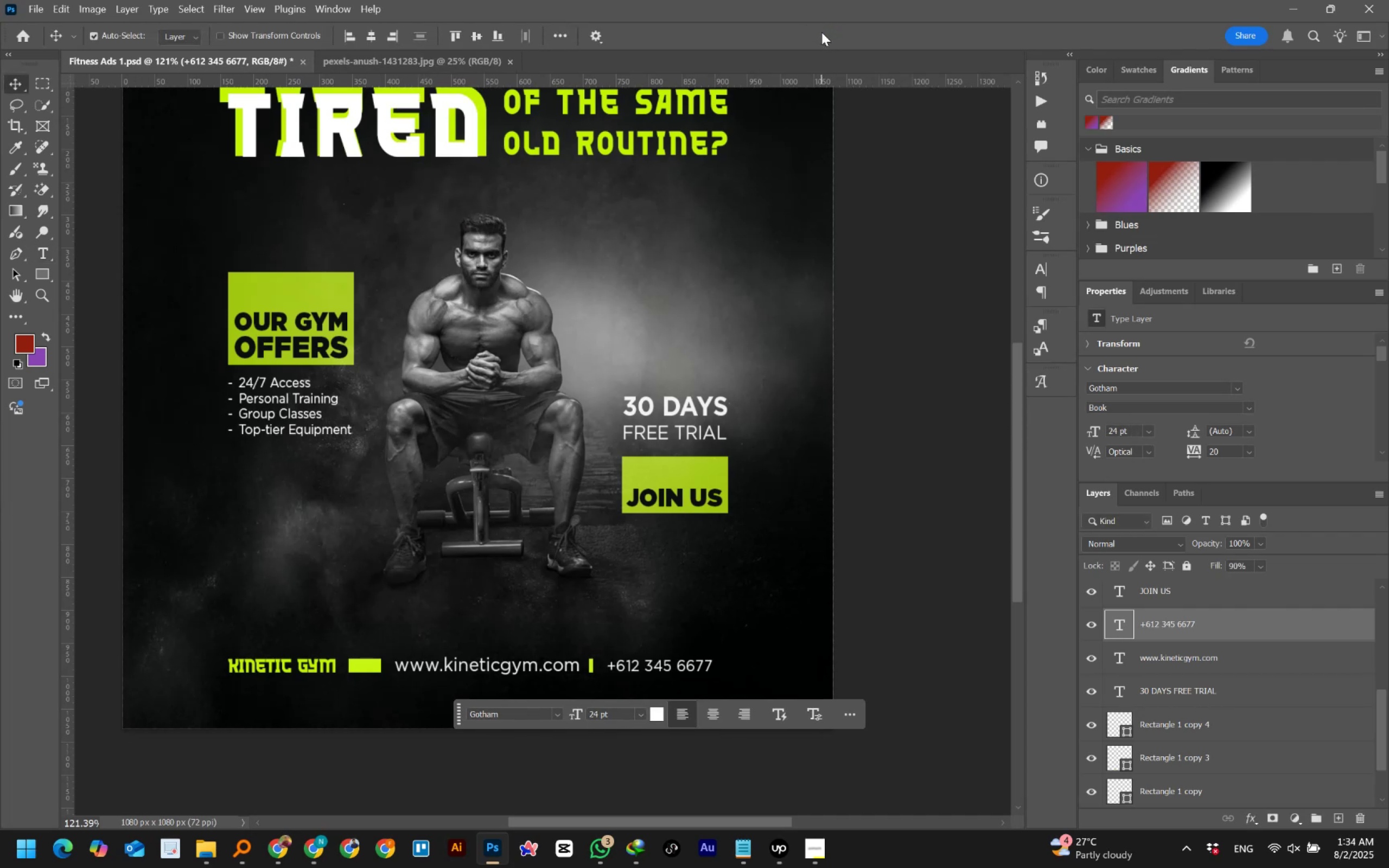 
wait(11.28)
 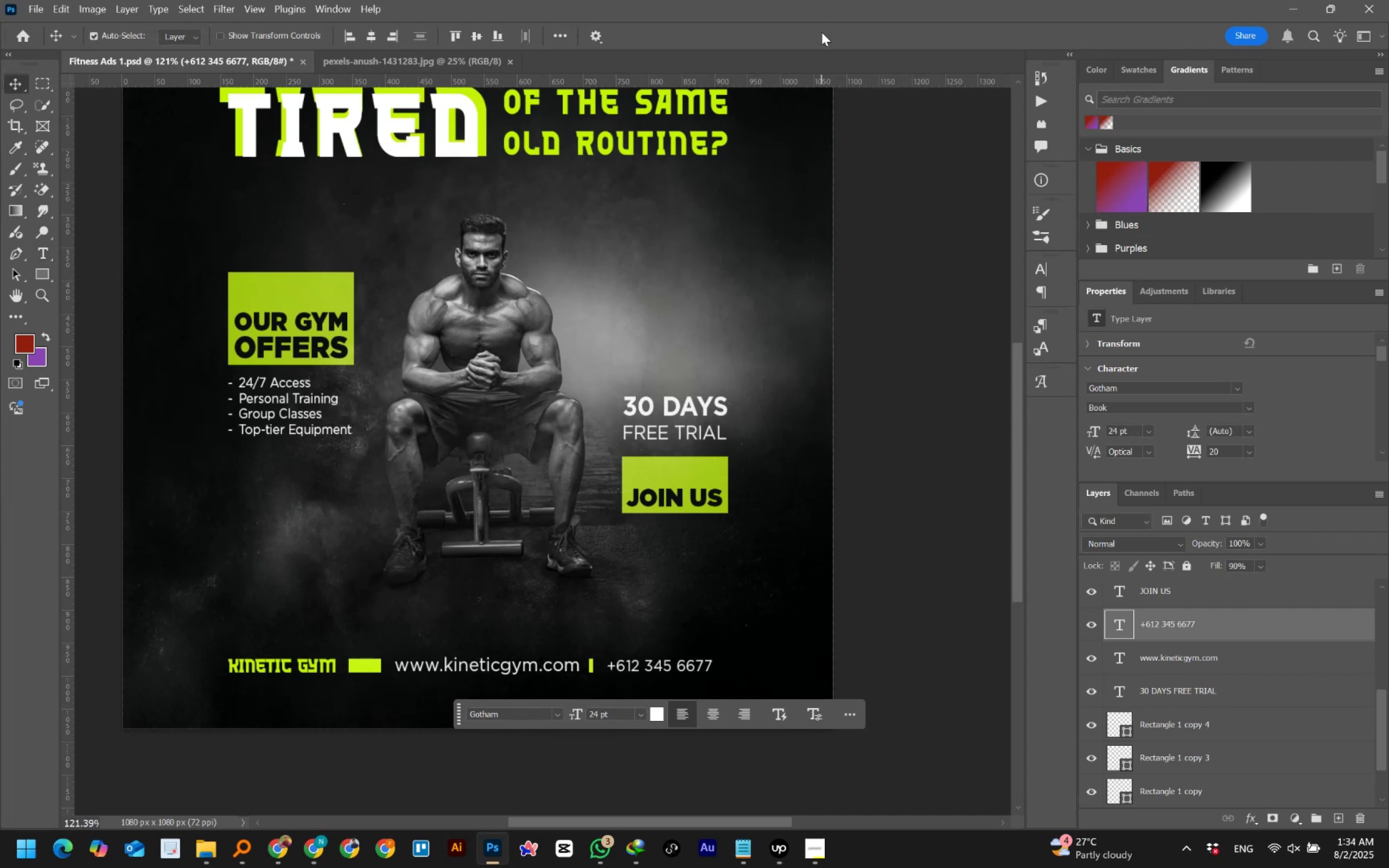 
double_click([683, 668])
 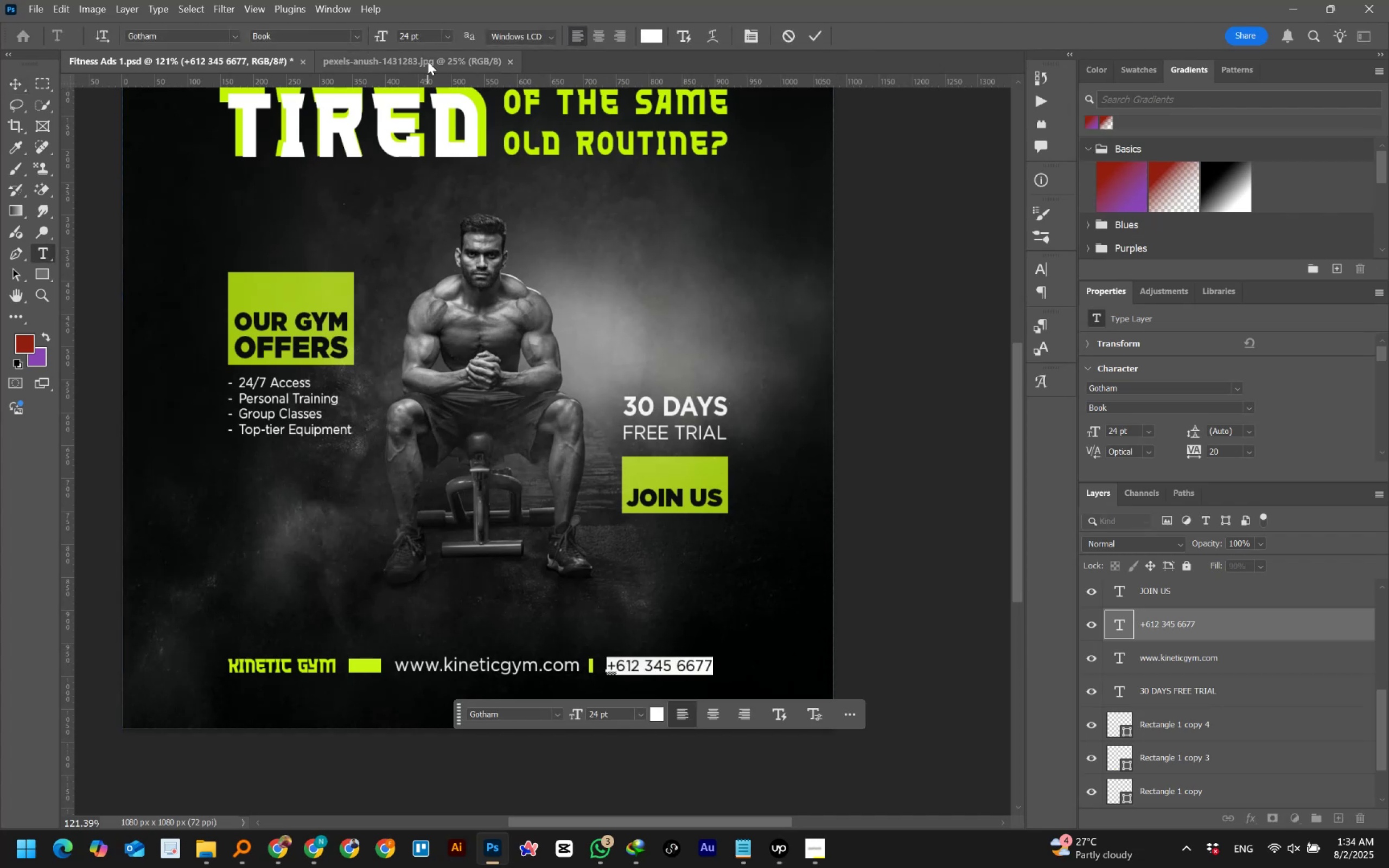 
left_click_drag(start_coordinate=[409, 37], to_coordinate=[399, 36])
 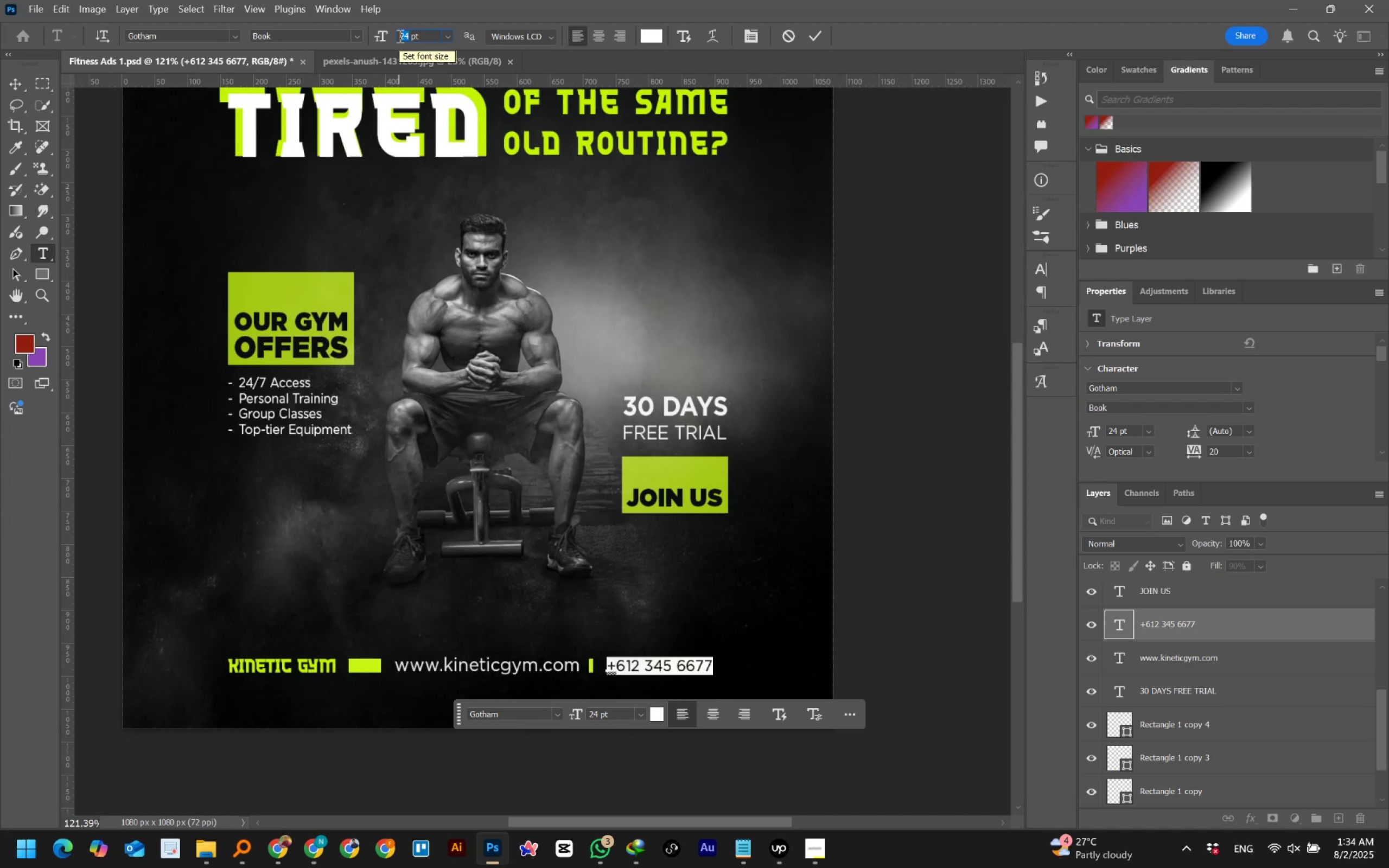 
key(Numpad2)
 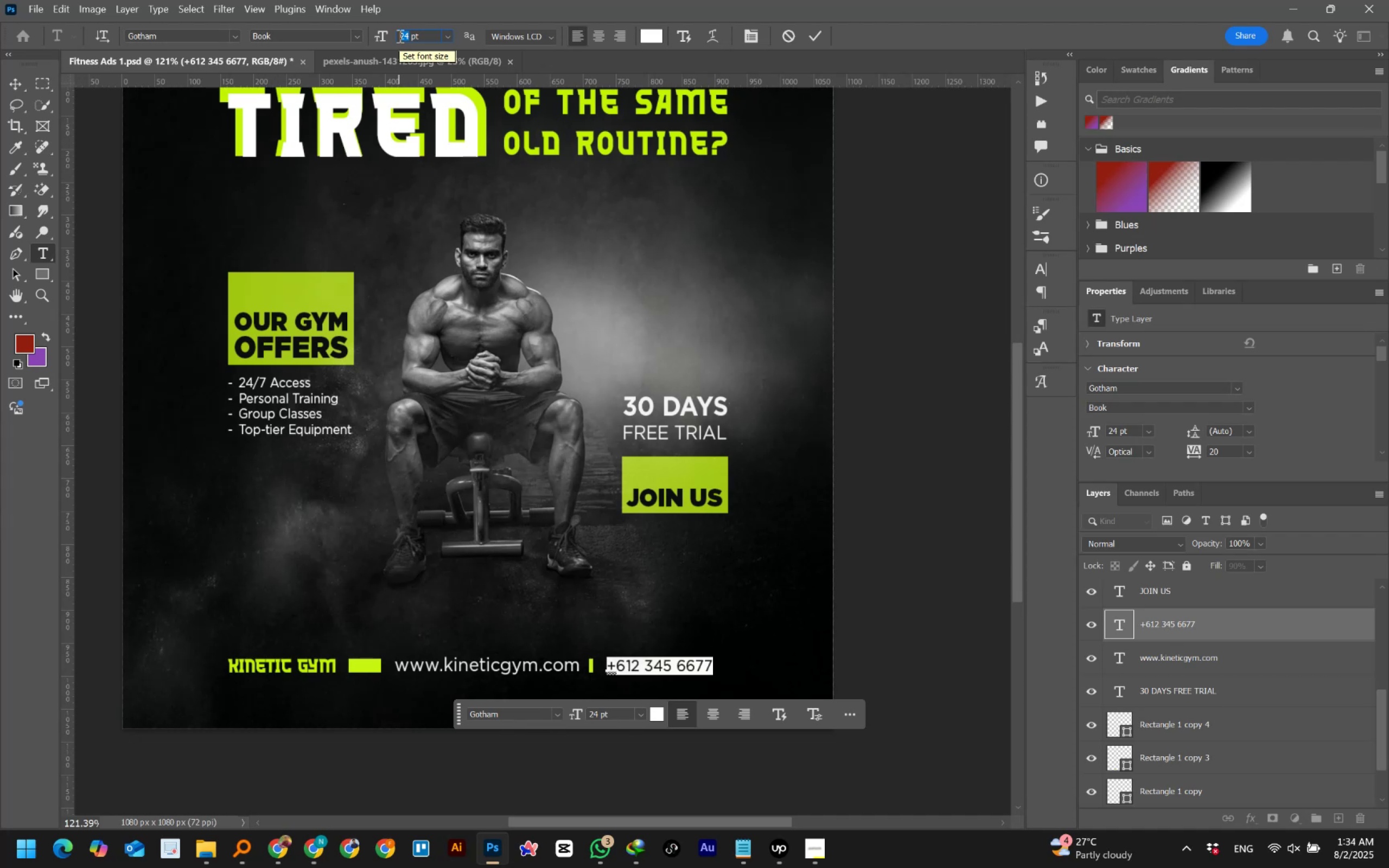 
key(Numpad2)
 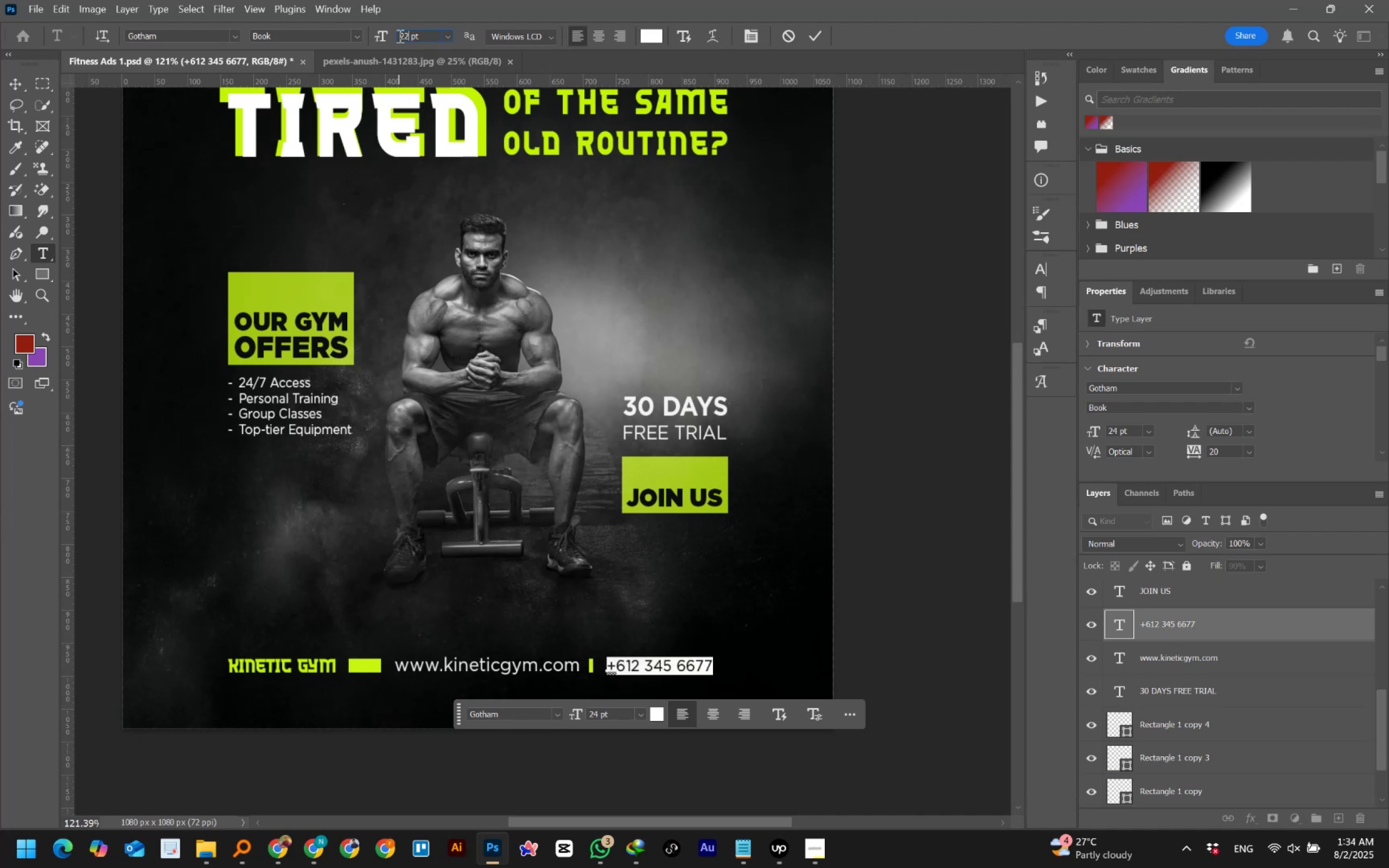 
key(NumpadEnter)
 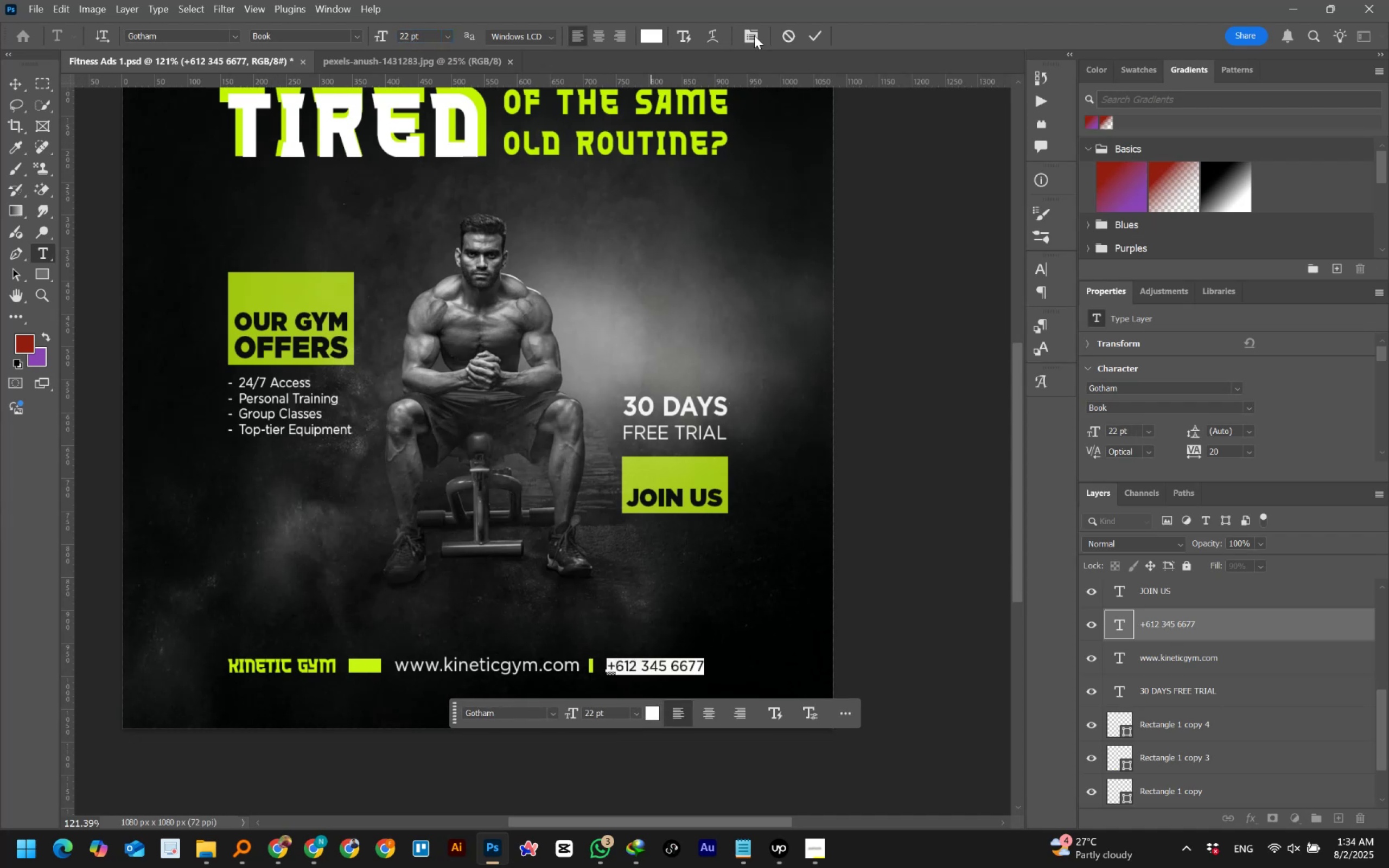 
left_click([813, 35])
 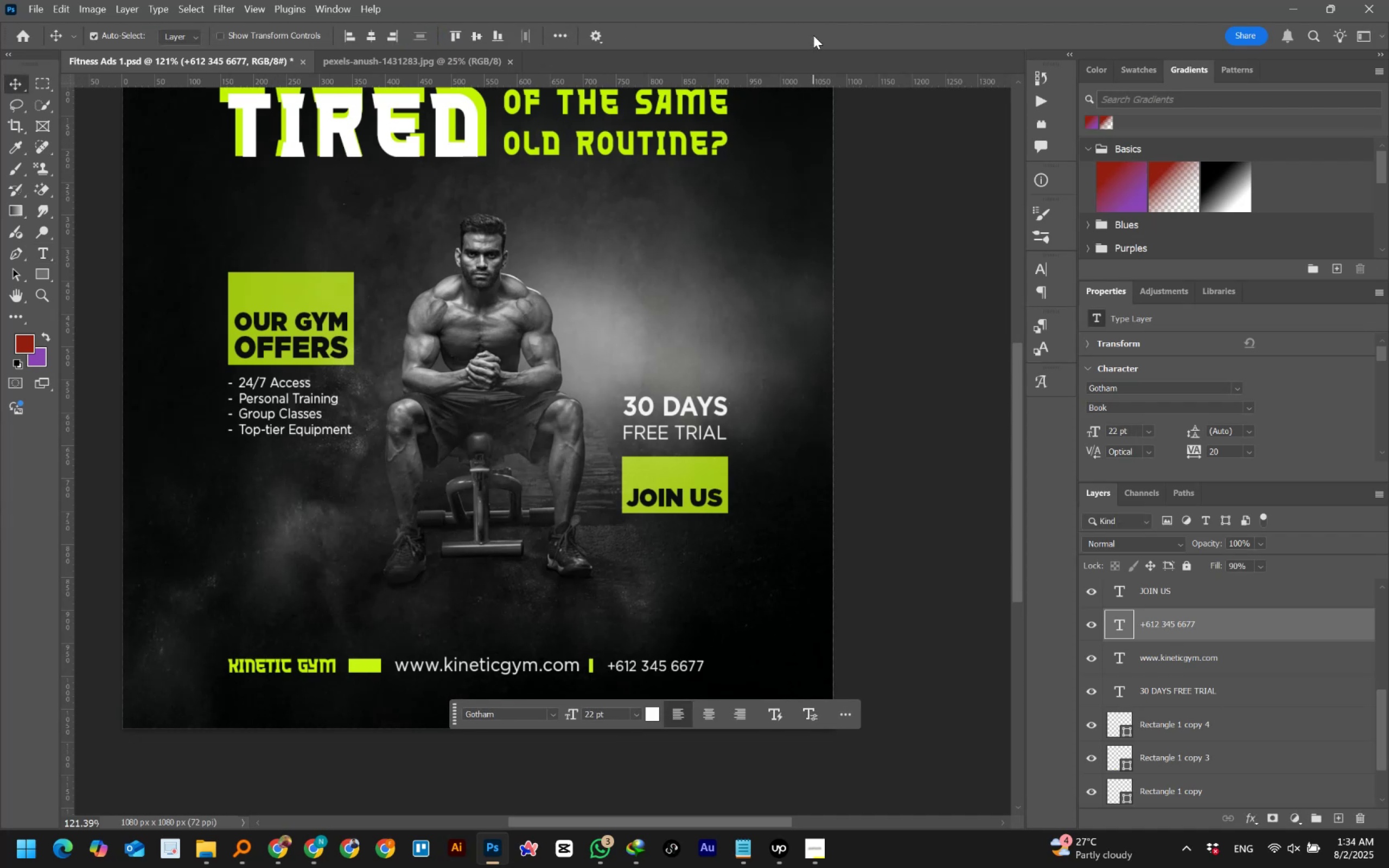 
wait(8.53)
 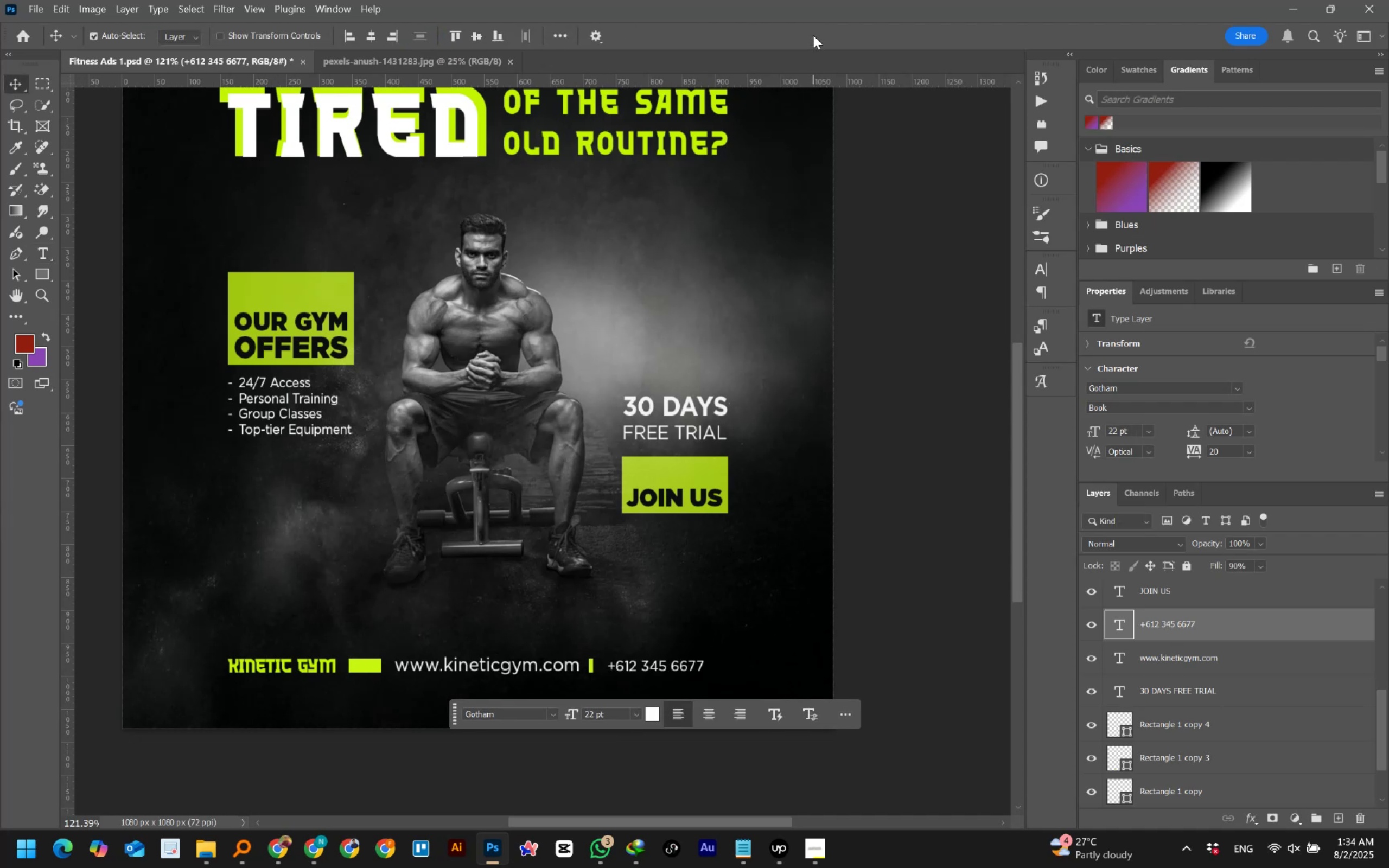 
left_click_drag(start_coordinate=[676, 669], to_coordinate=[703, 666])
 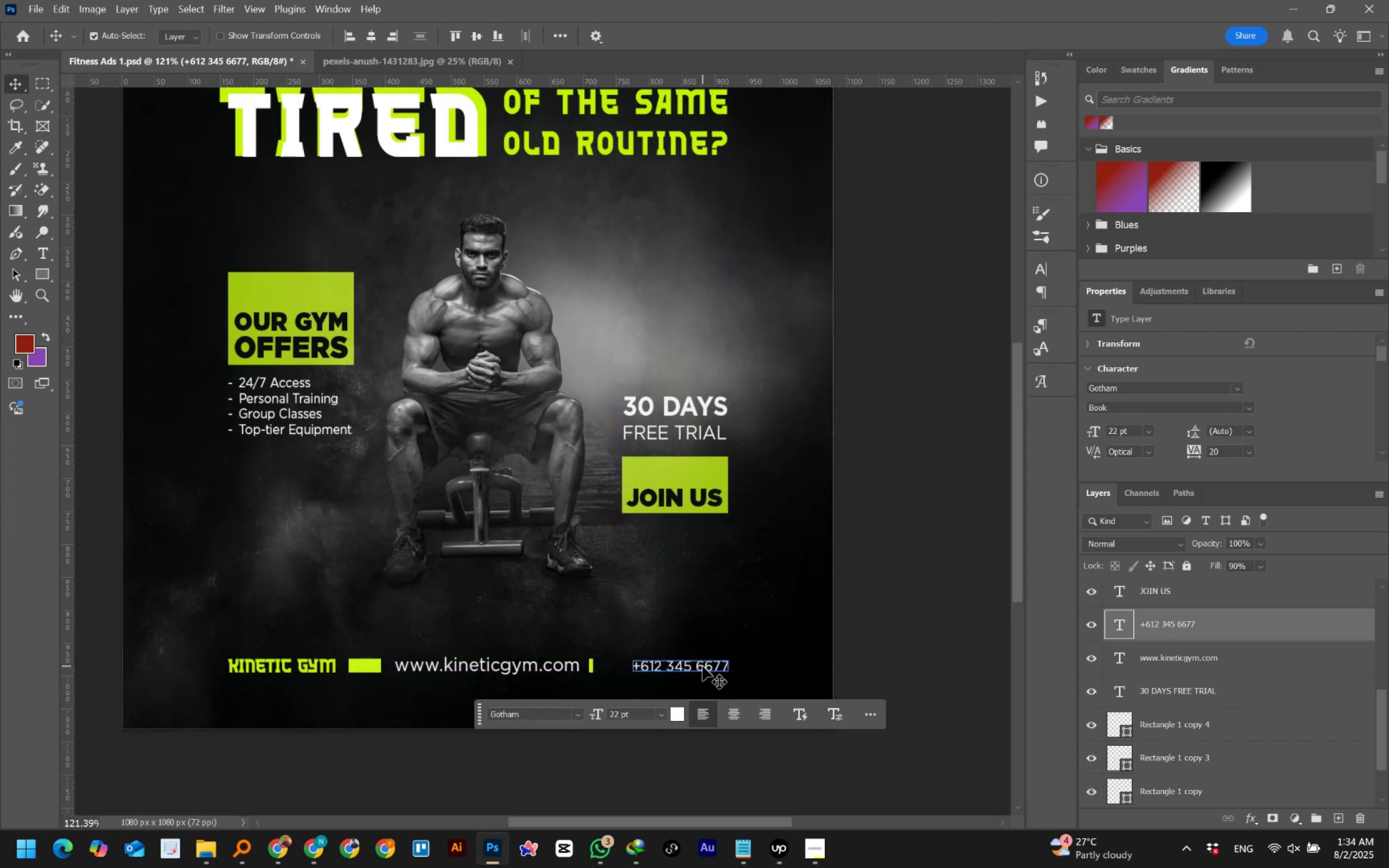 
hold_key(key=ShiftLeft, duration=1.53)
 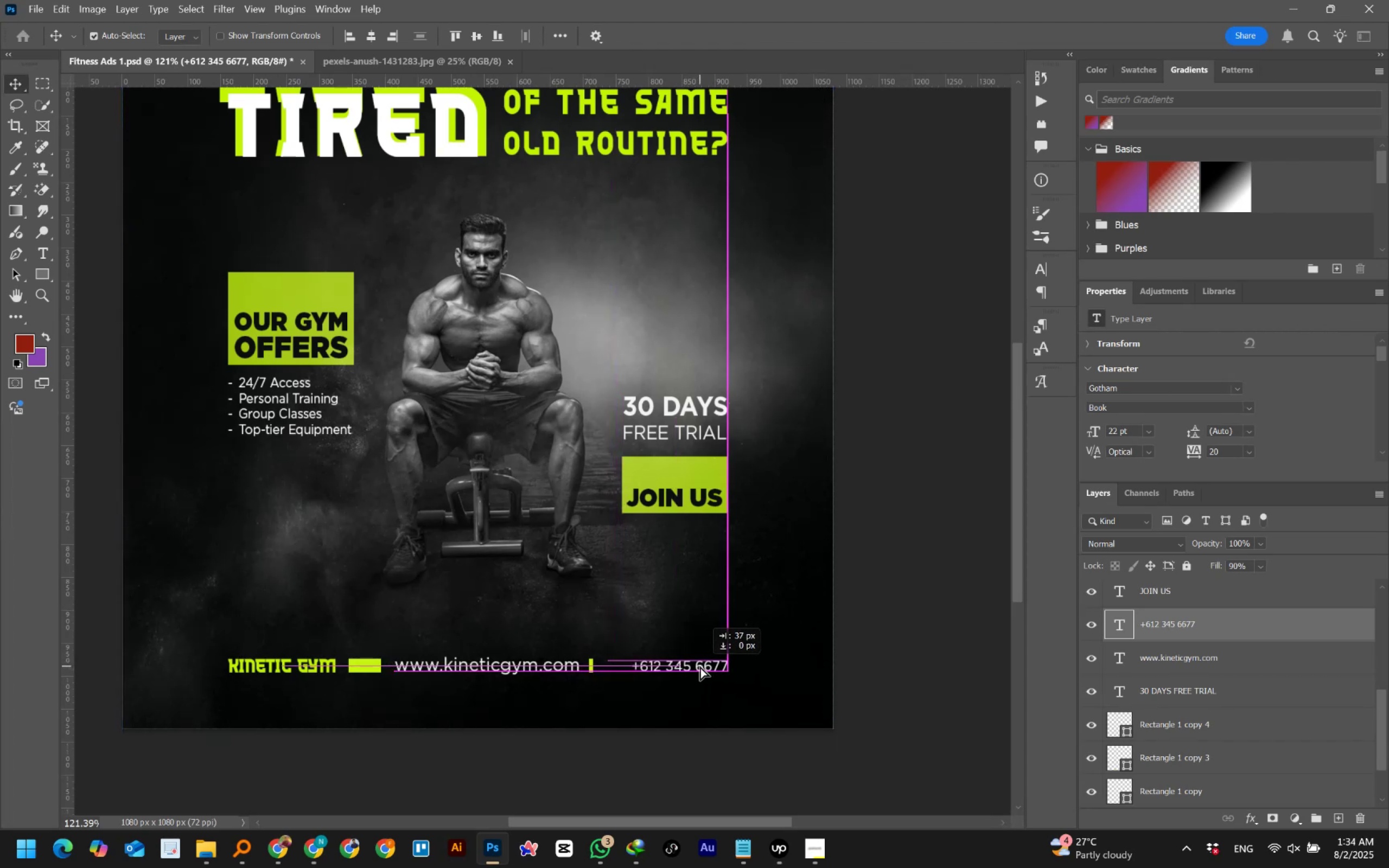 
hold_key(key=ShiftLeft, duration=1.52)
 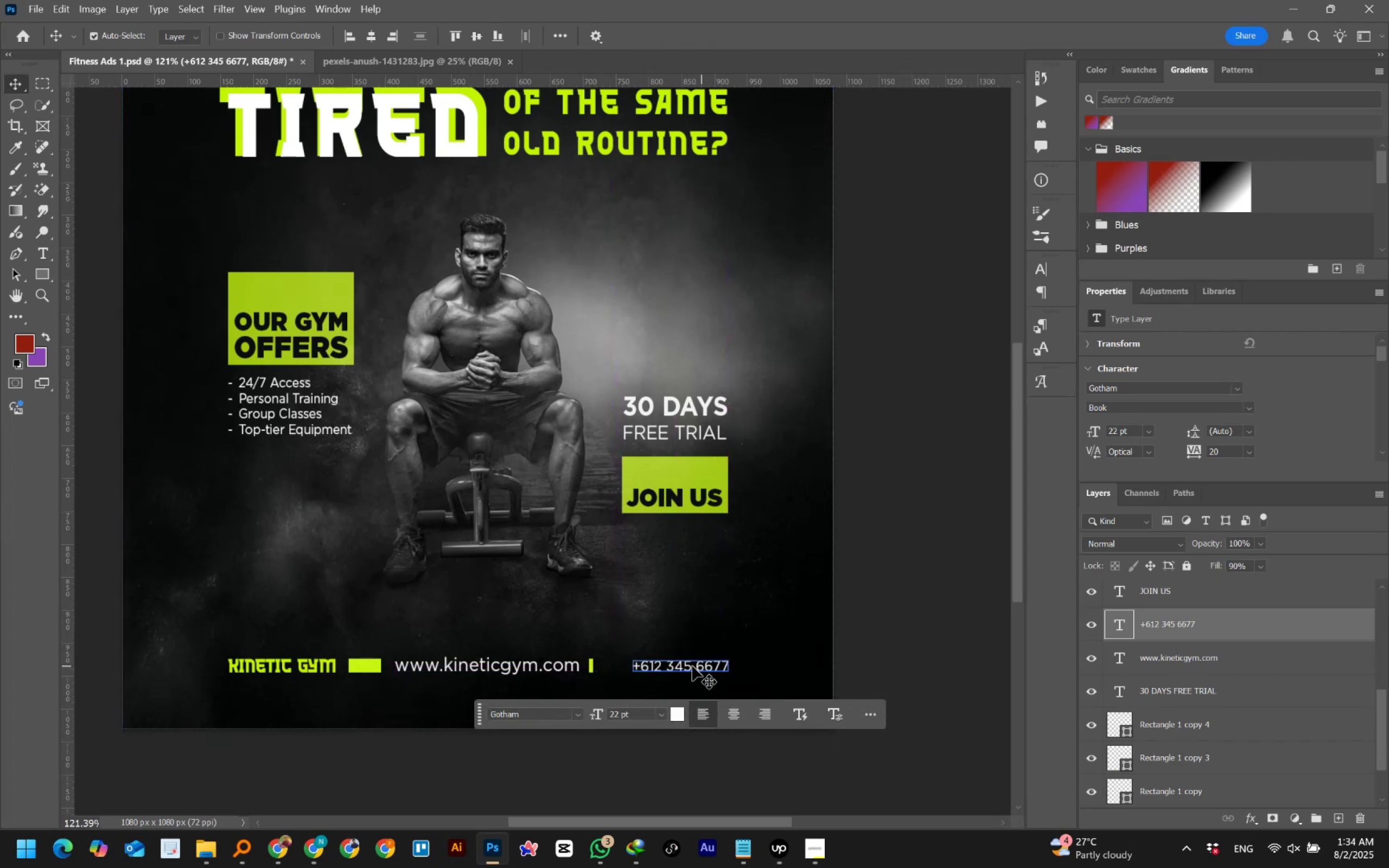 
hold_key(key=ShiftLeft, duration=0.39)
 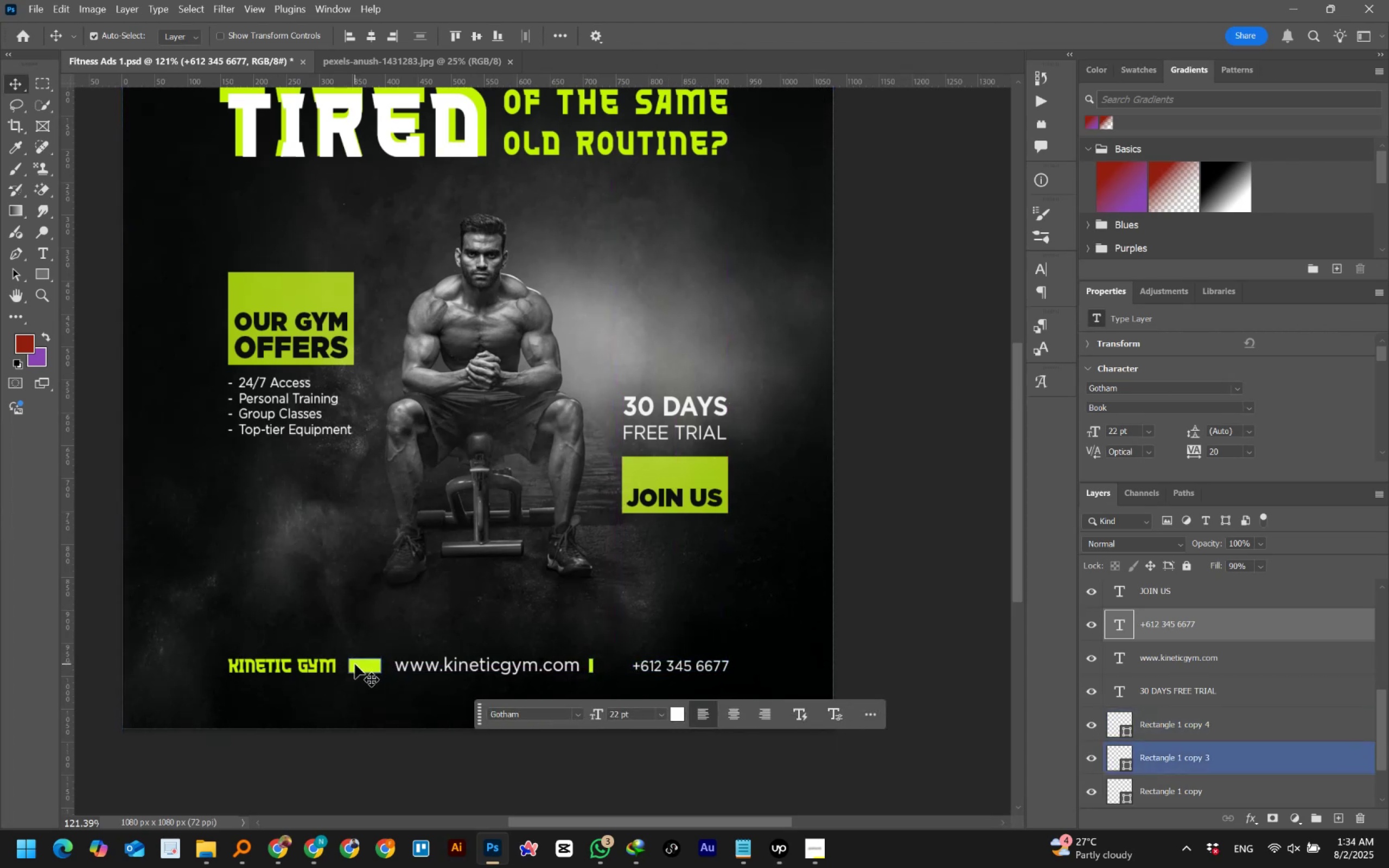 
left_click_drag(start_coordinate=[360, 664], to_coordinate=[605, 664])
 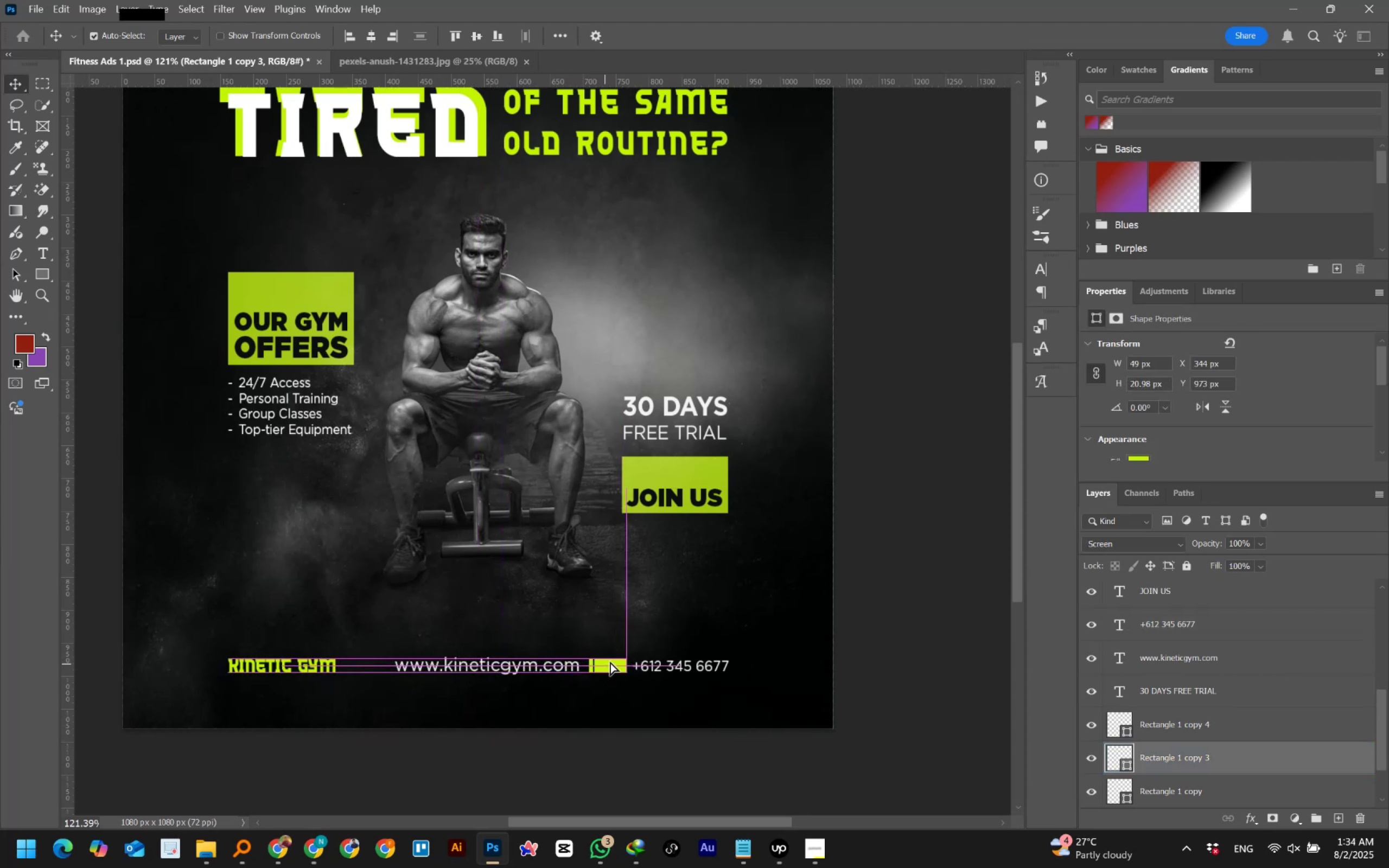 
hold_key(key=AltLeft, duration=4.41)
 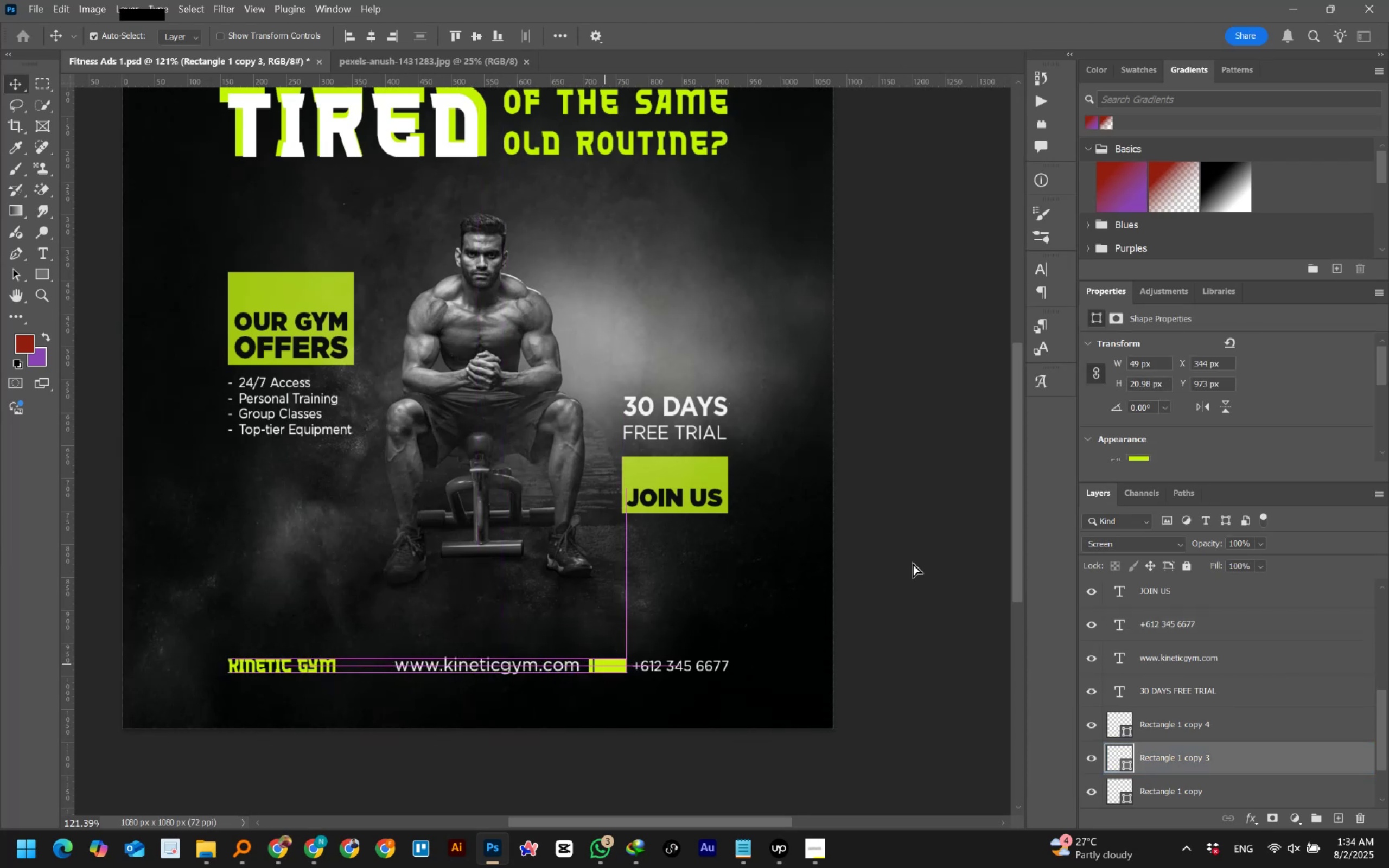 
hold_key(key=ShiftLeft, duration=1.51)
 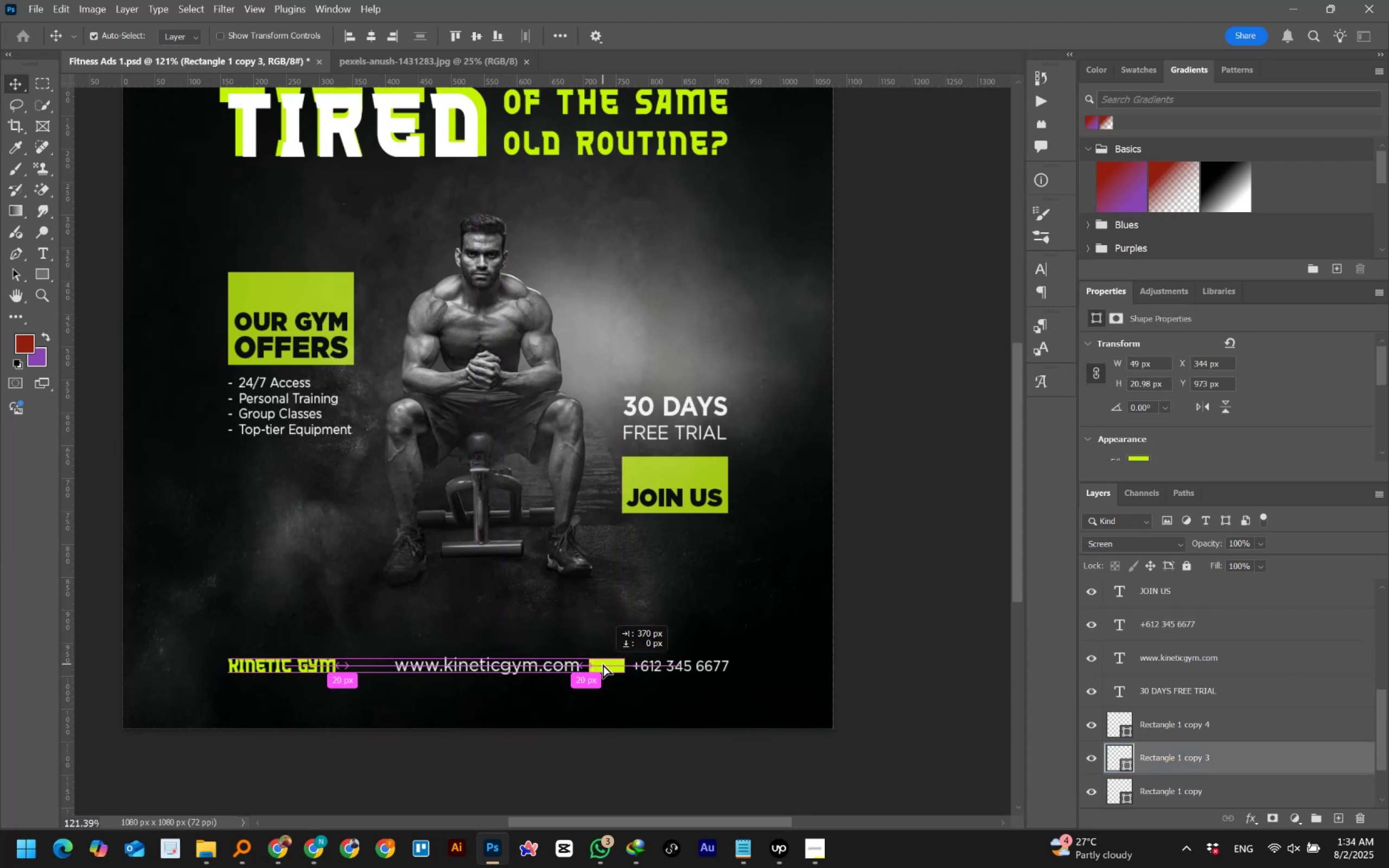 
hold_key(key=ShiftLeft, duration=1.51)
 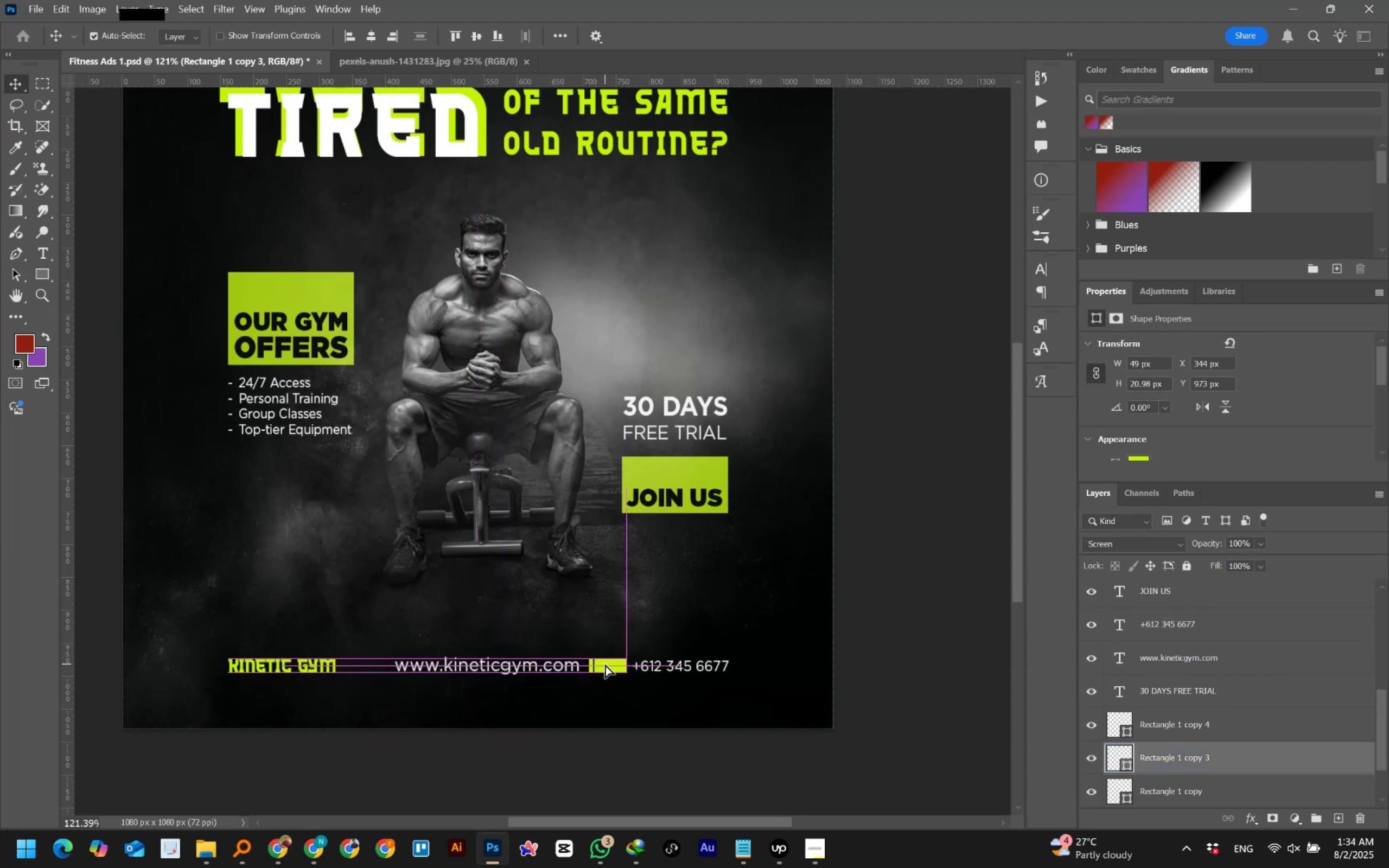 
key(Alt+Shift+ShiftLeft)
 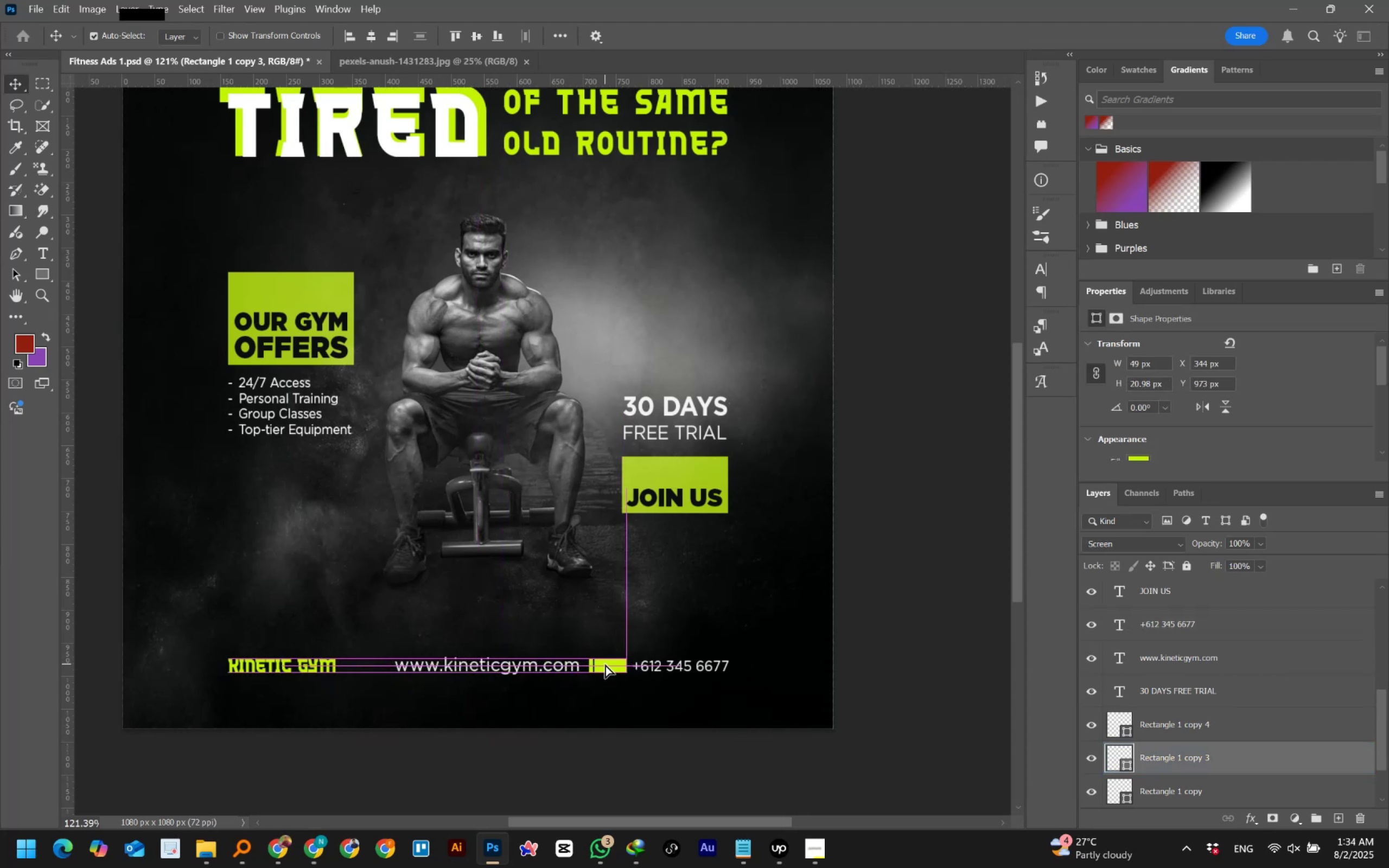 
key(Alt+Shift+ShiftLeft)
 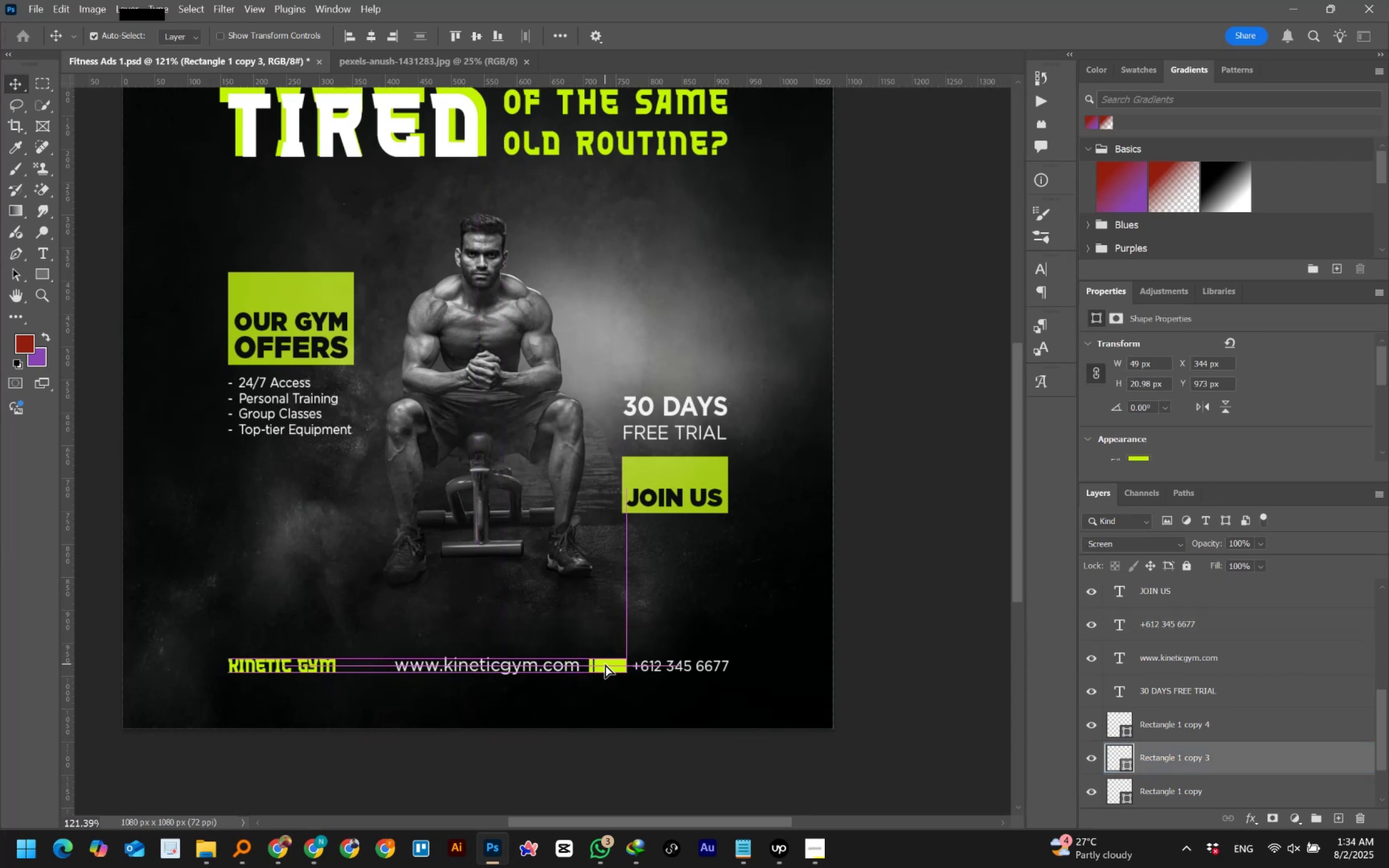 
key(Alt+Shift+ShiftLeft)
 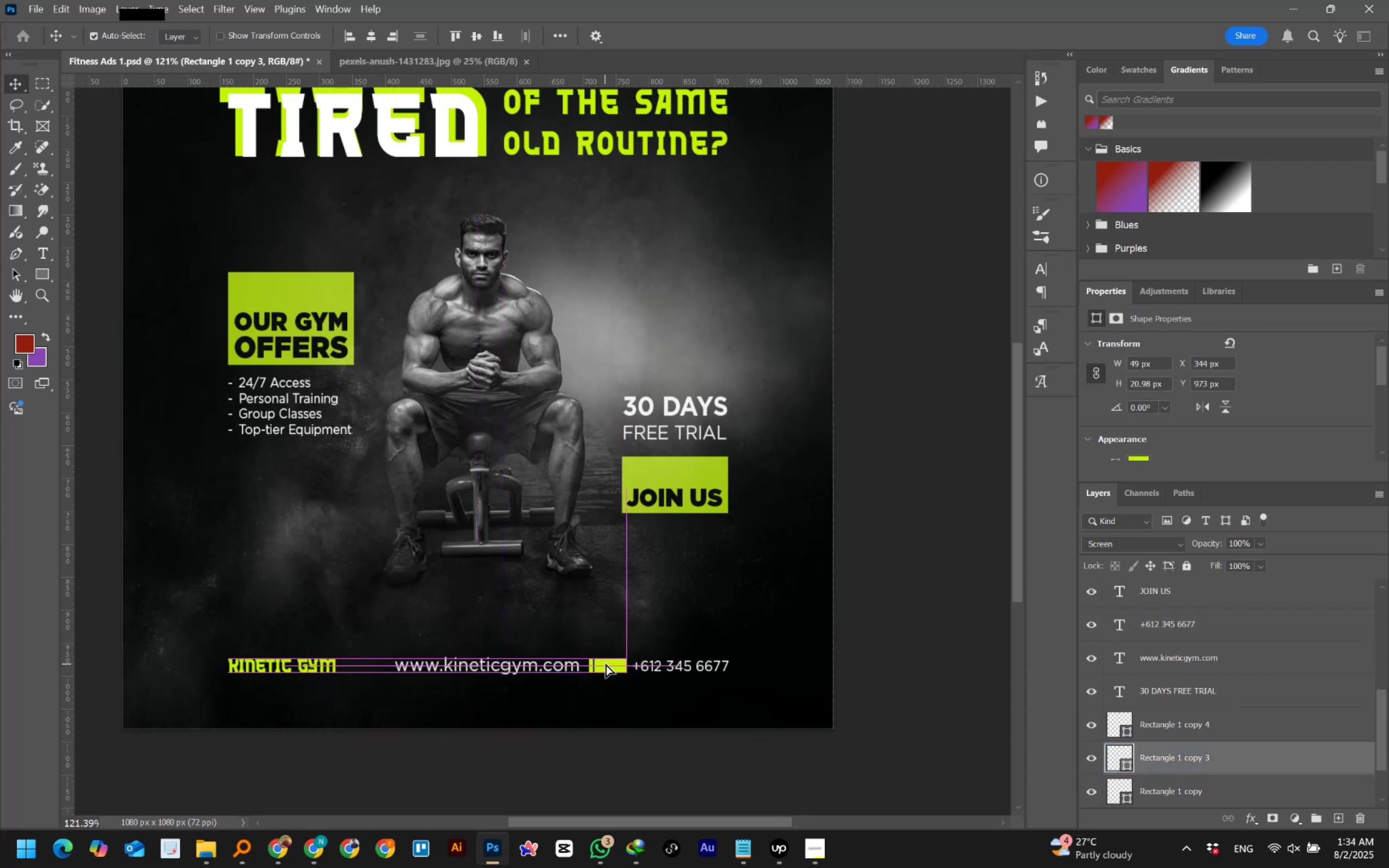 
key(Alt+Shift+ShiftLeft)
 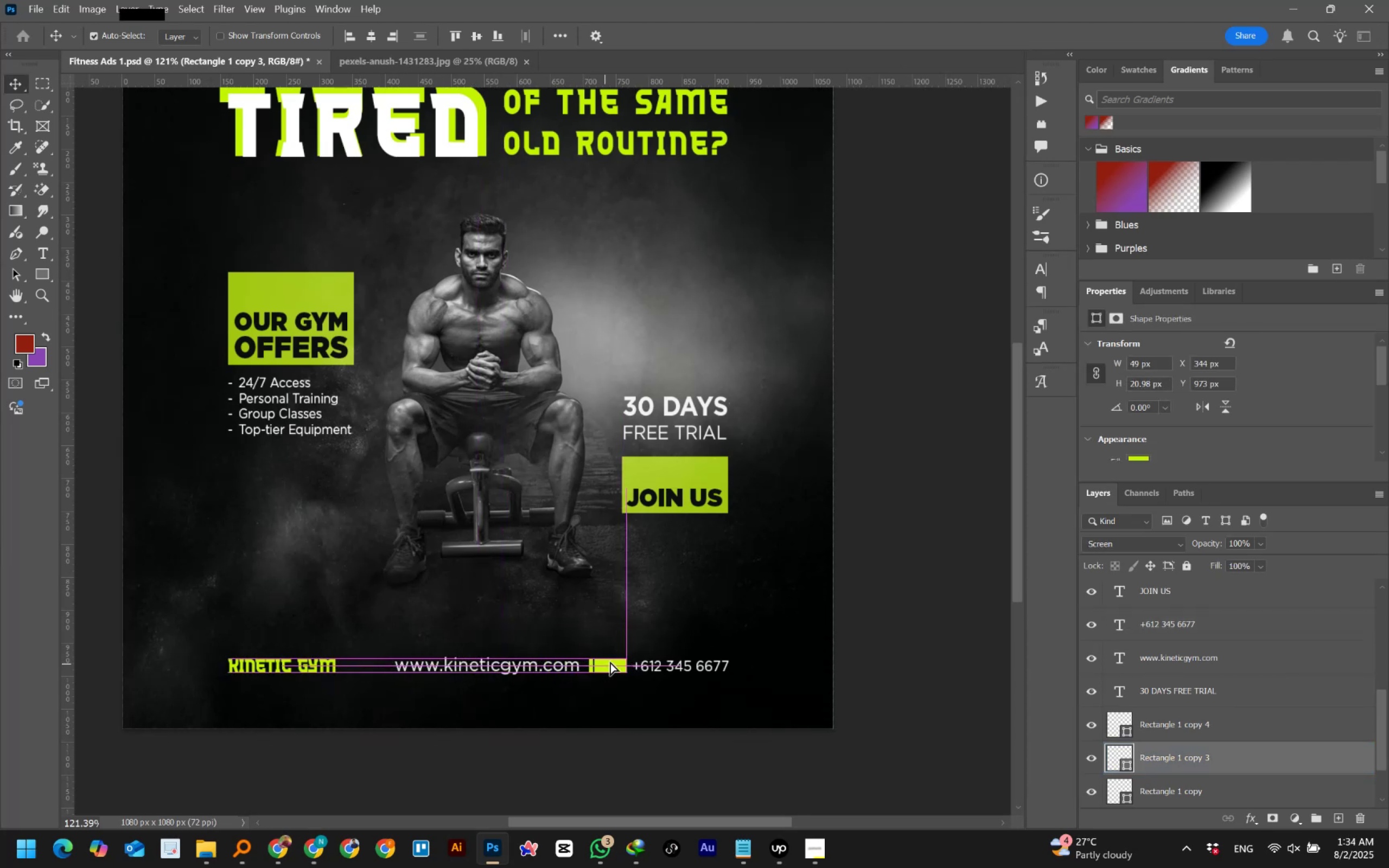 
key(Alt+Shift+ShiftLeft)
 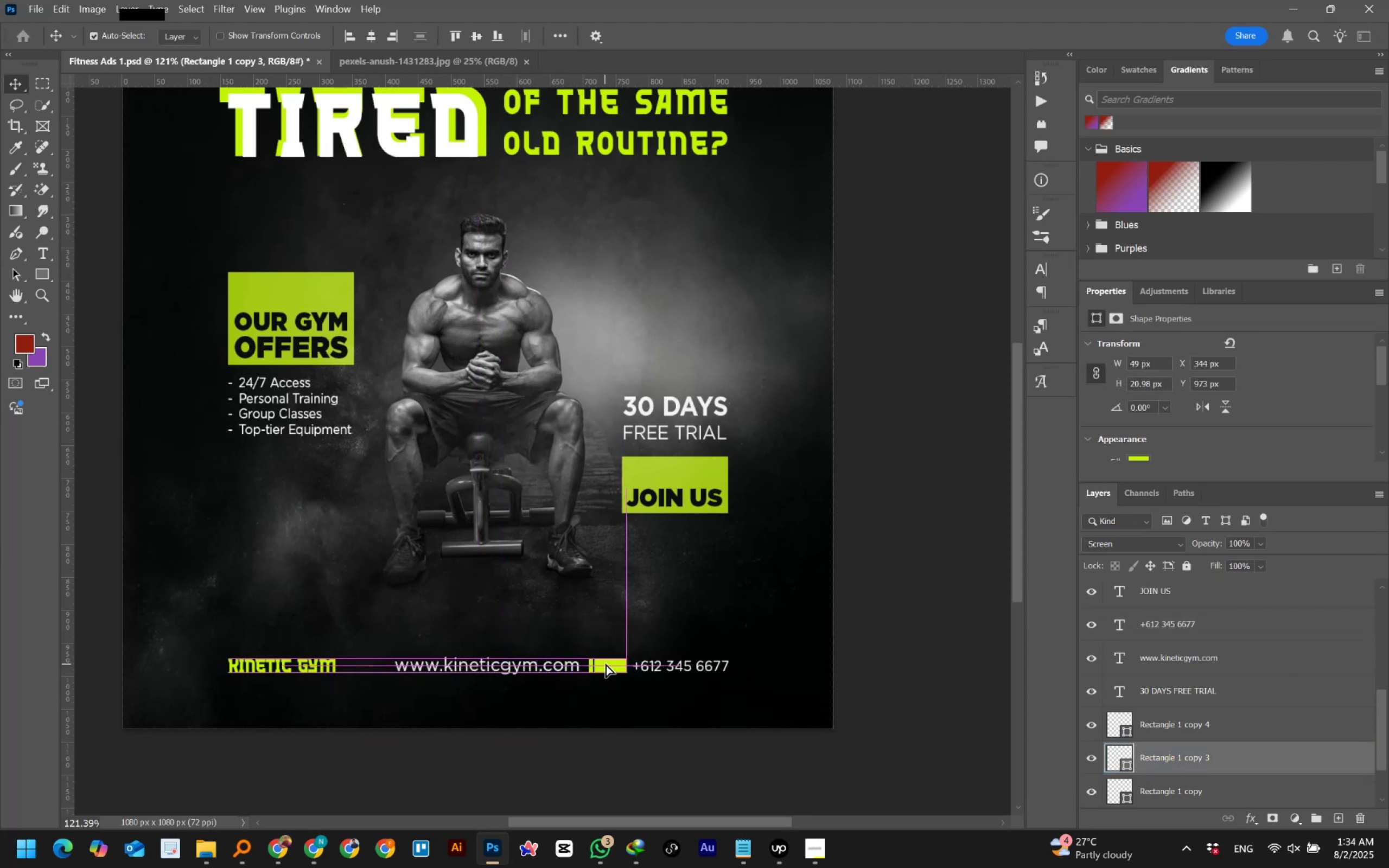 
key(Alt+Shift+ShiftLeft)
 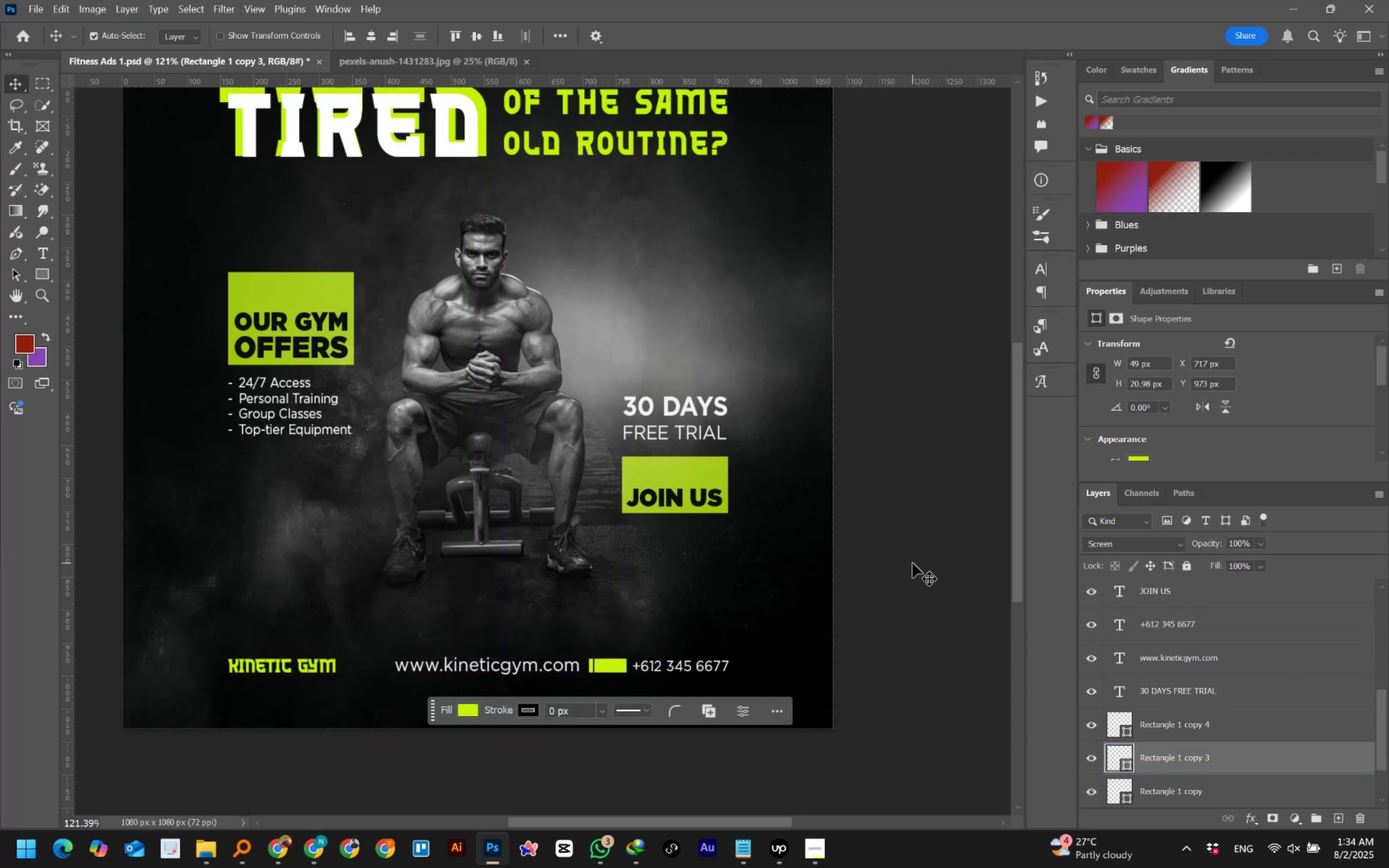 
hold_key(key=ControlLeft, duration=0.56)
 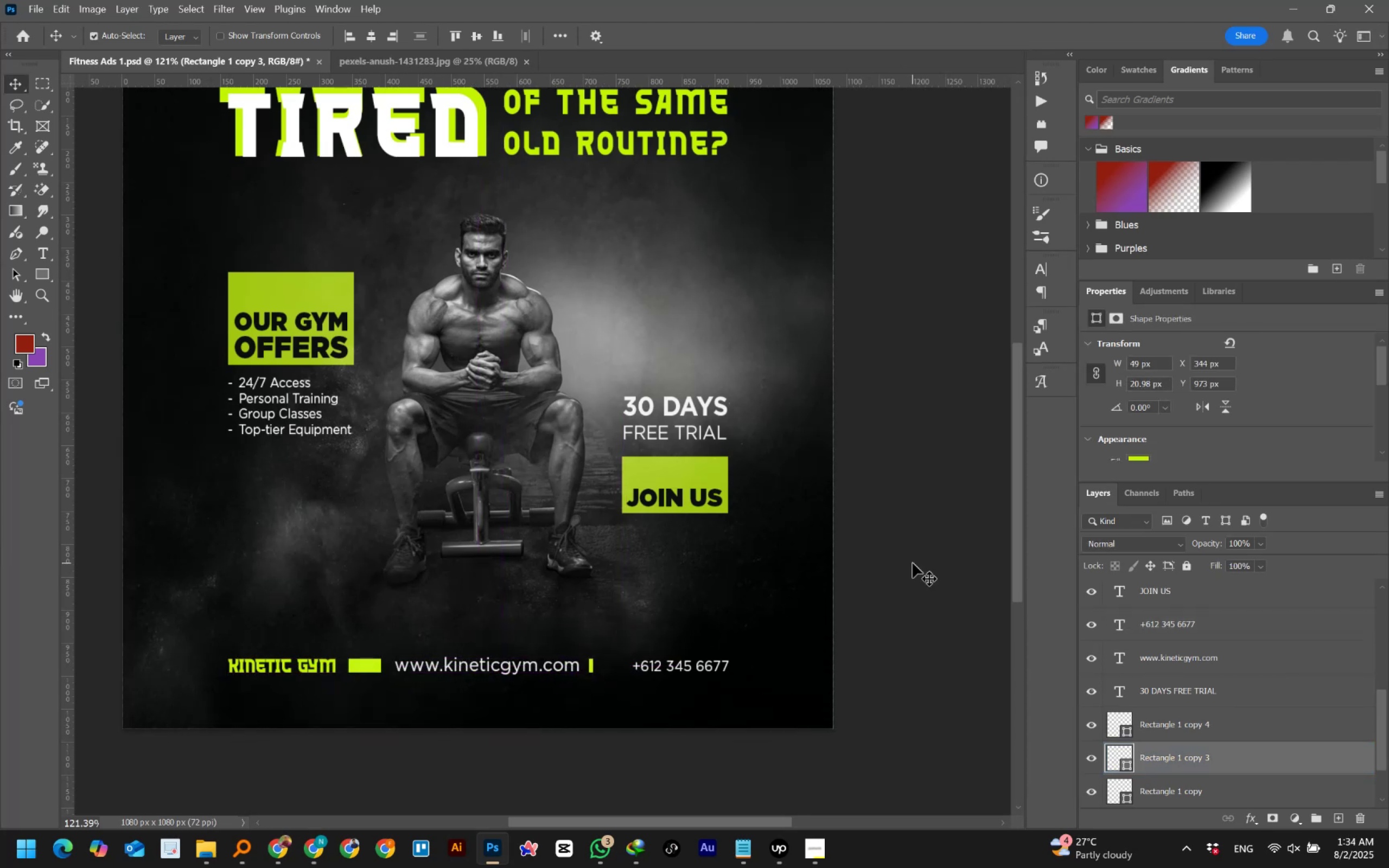 
hold_key(key=Z, duration=0.33)
 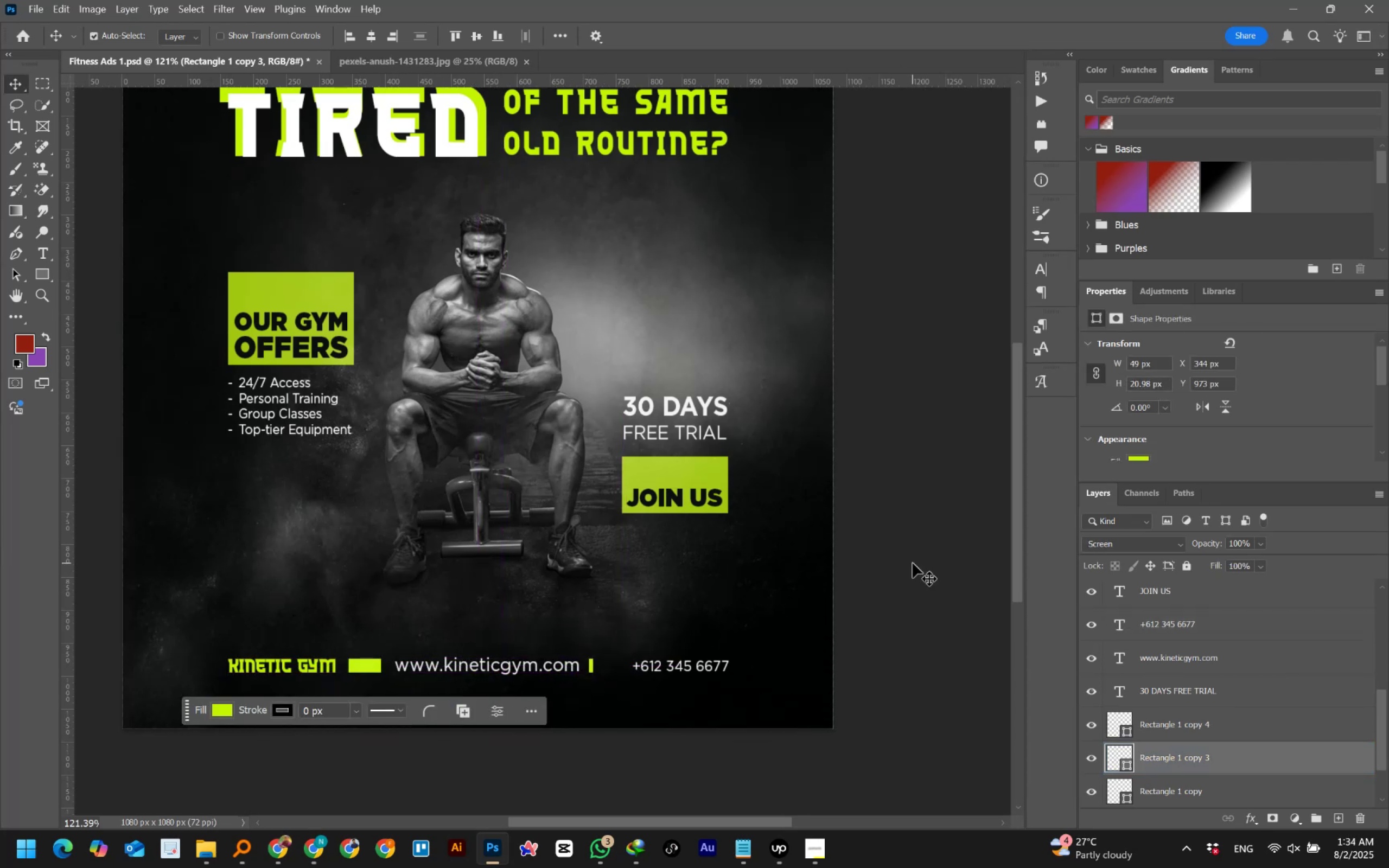 
left_click([913, 563])
 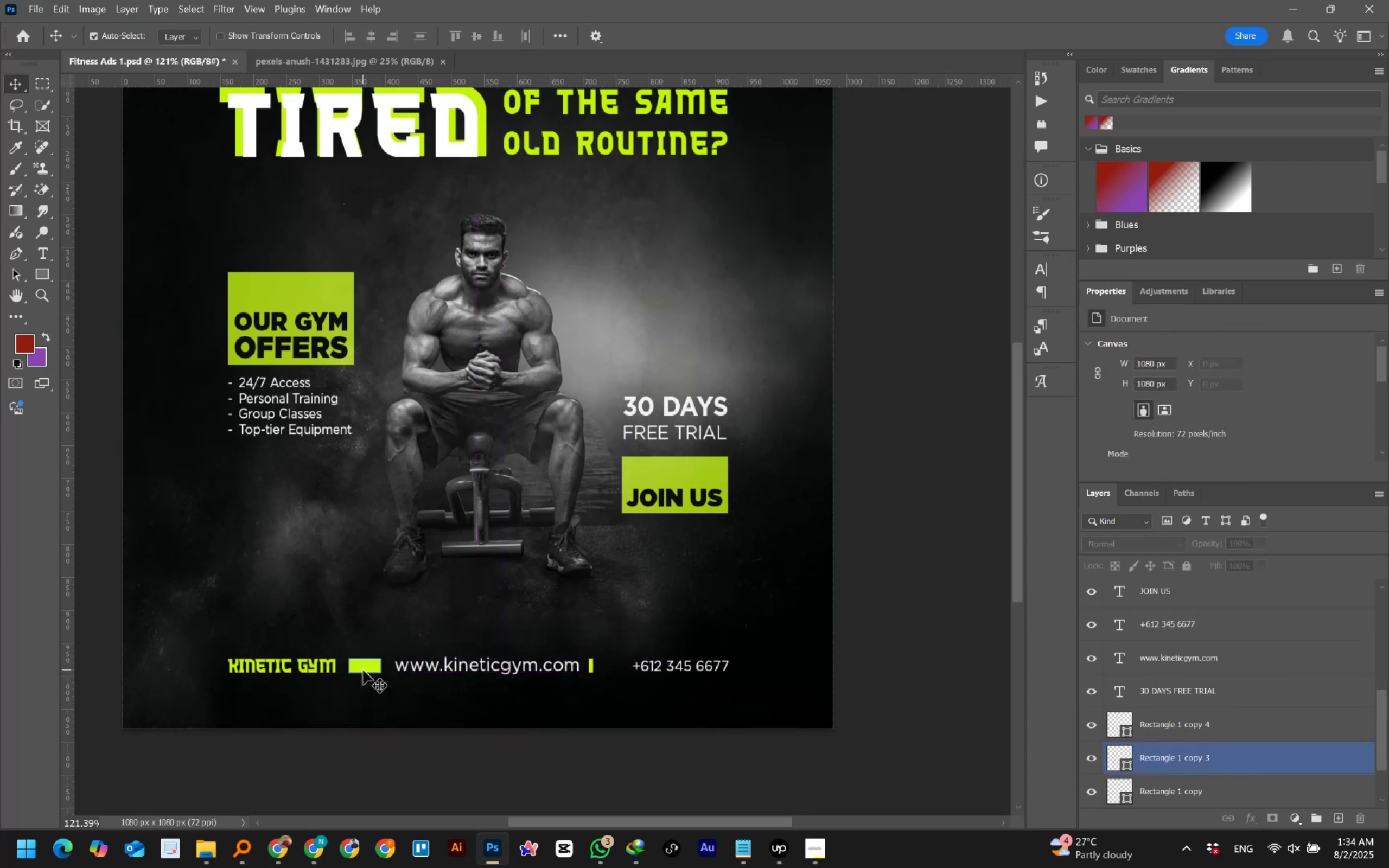 
left_click([363, 670])
 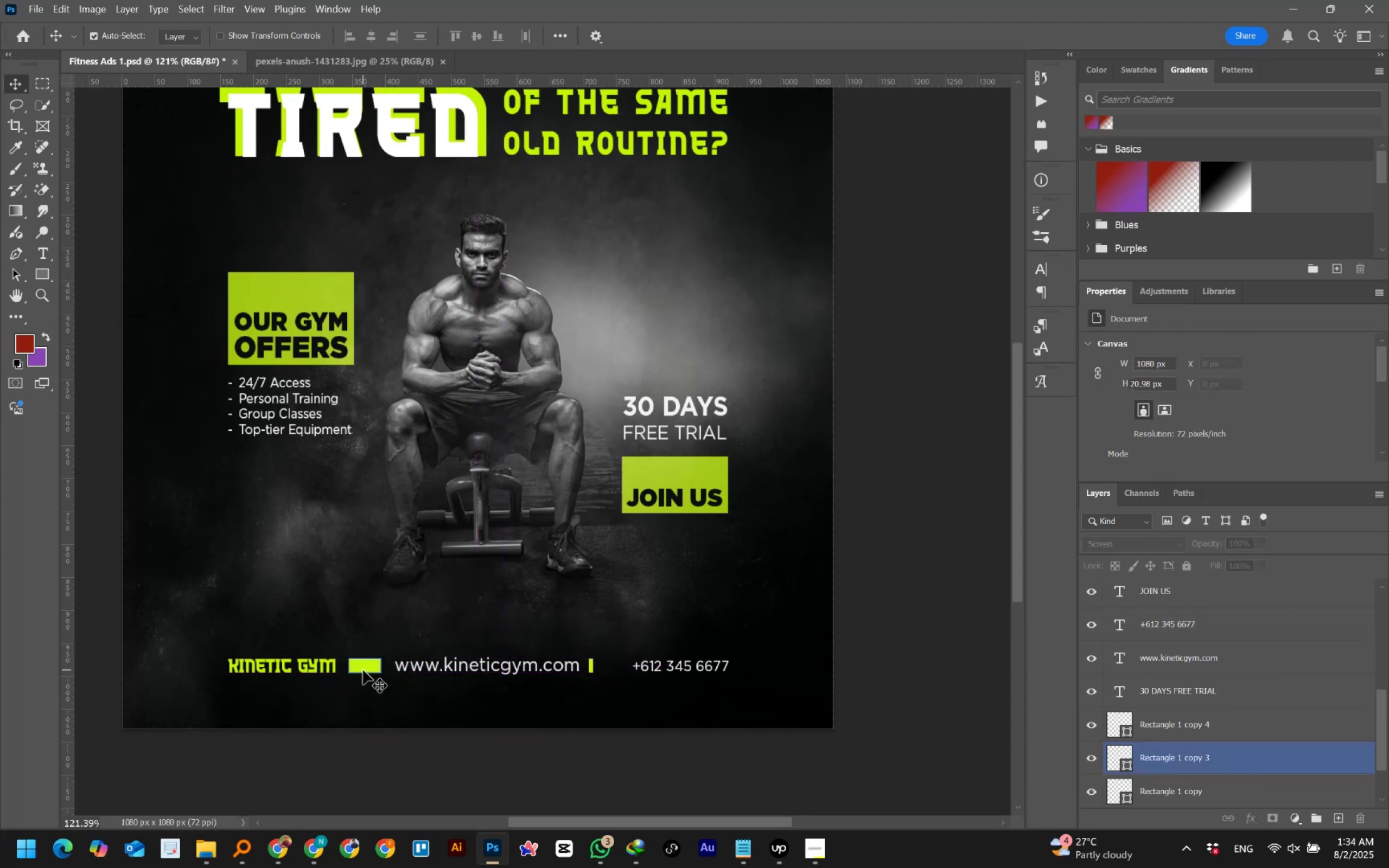 
hold_key(key=AltLeft, duration=1.52)
 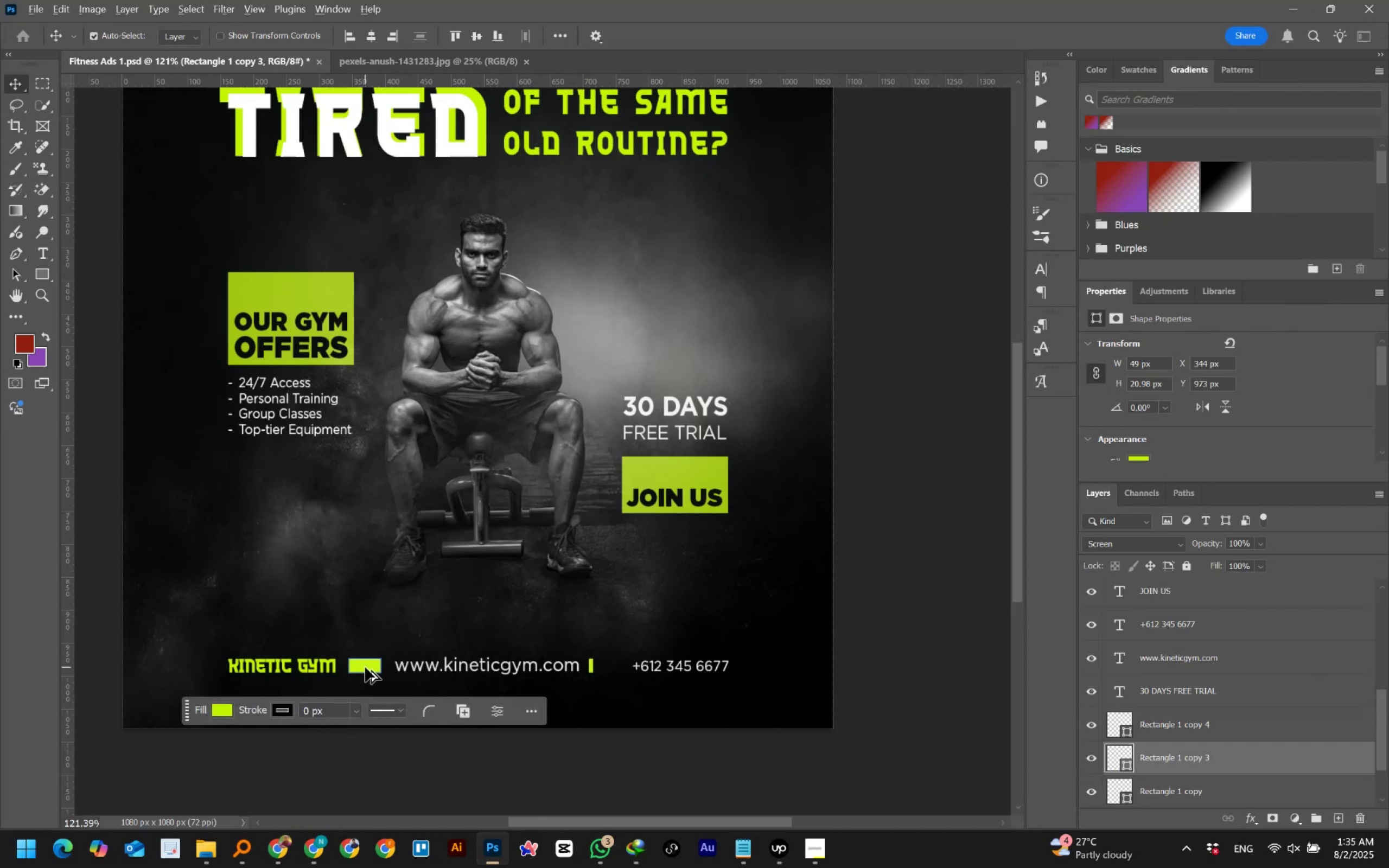 
hold_key(key=AltLeft, duration=1.52)
left_click_drag(start_coordinate=[365, 667], to_coordinate=[613, 667])
 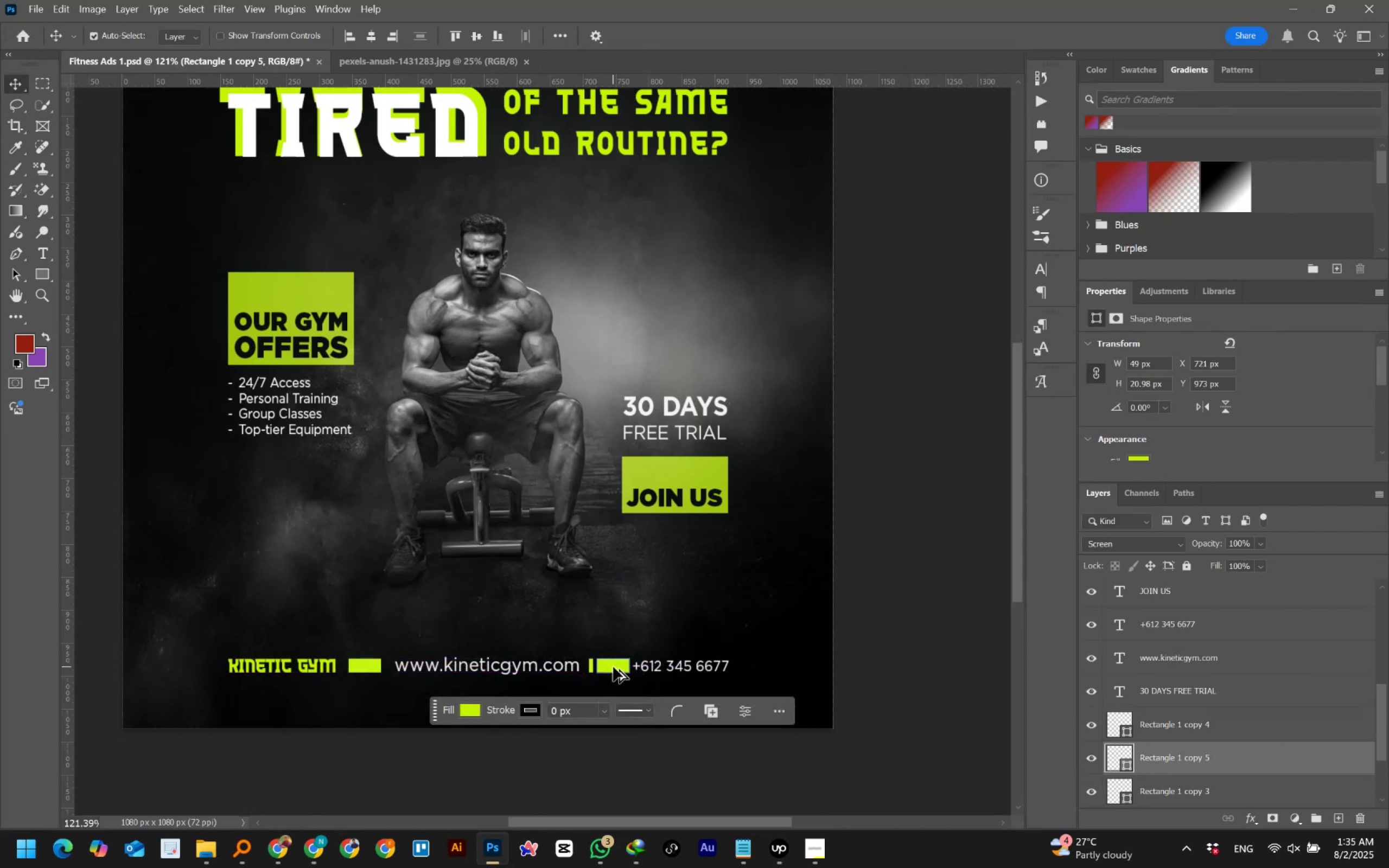 
hold_key(key=AltLeft, duration=1.52)
 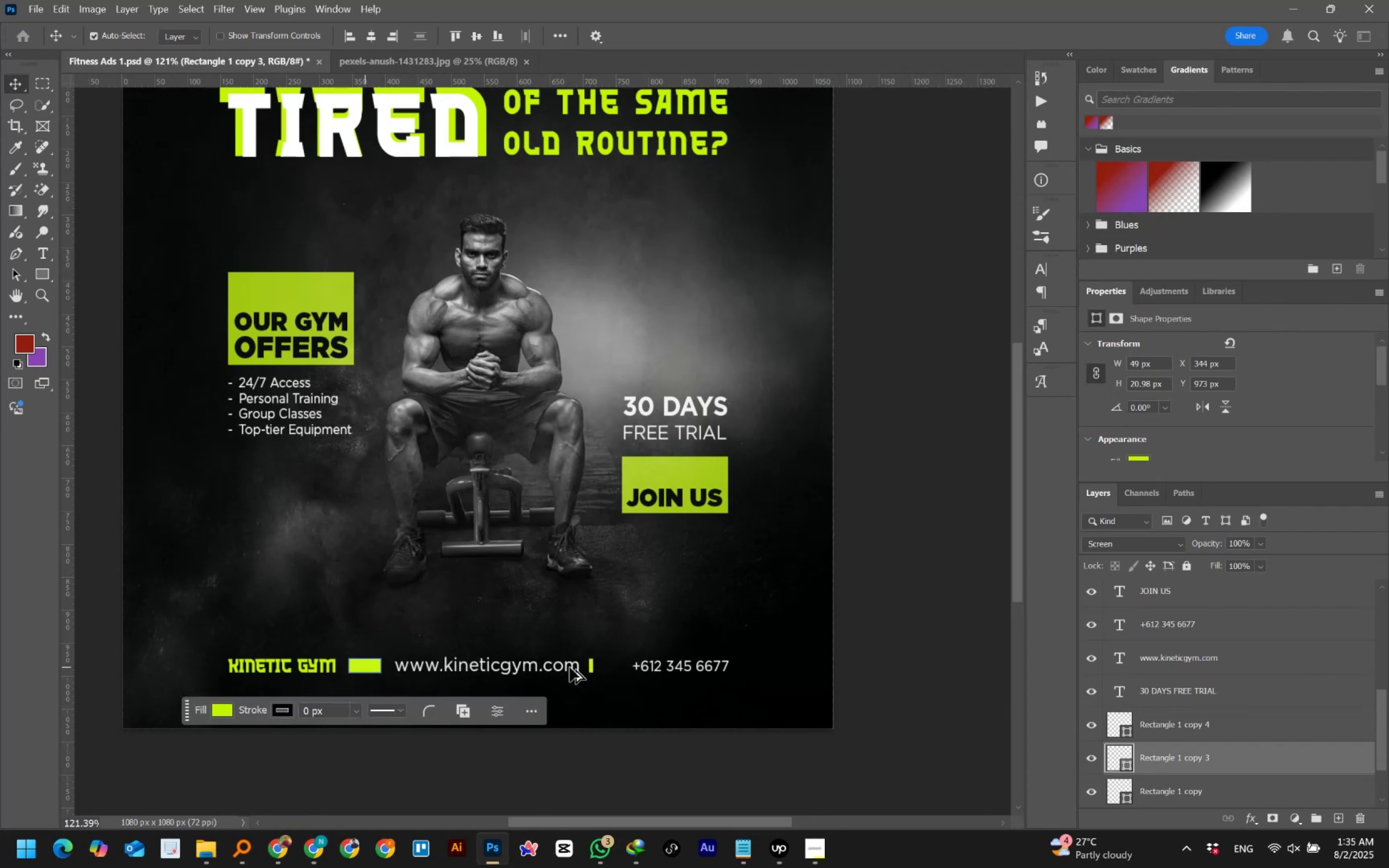 
hold_key(key=AltLeft, duration=1.51)
 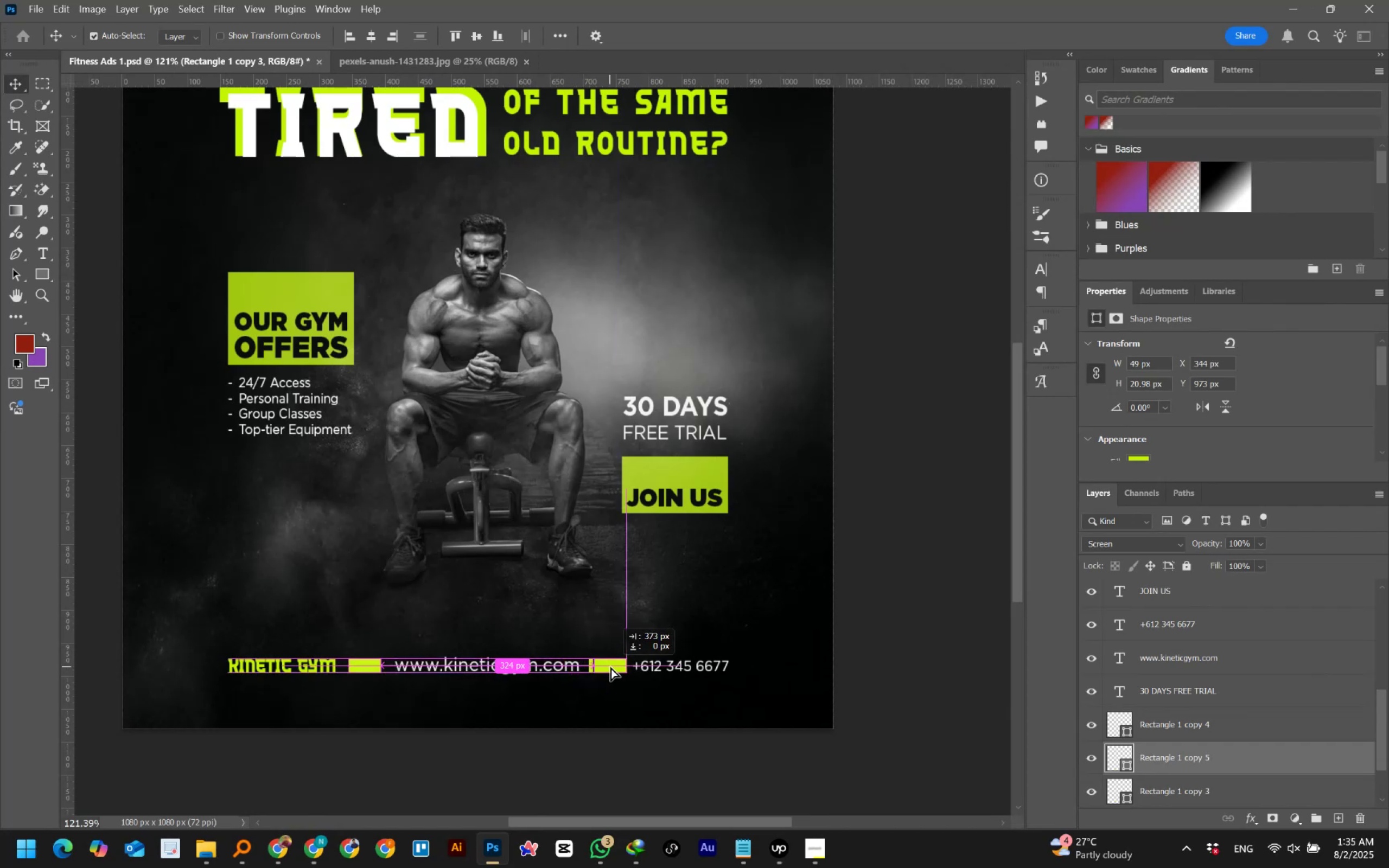 
hold_key(key=AltLeft, duration=1.95)
 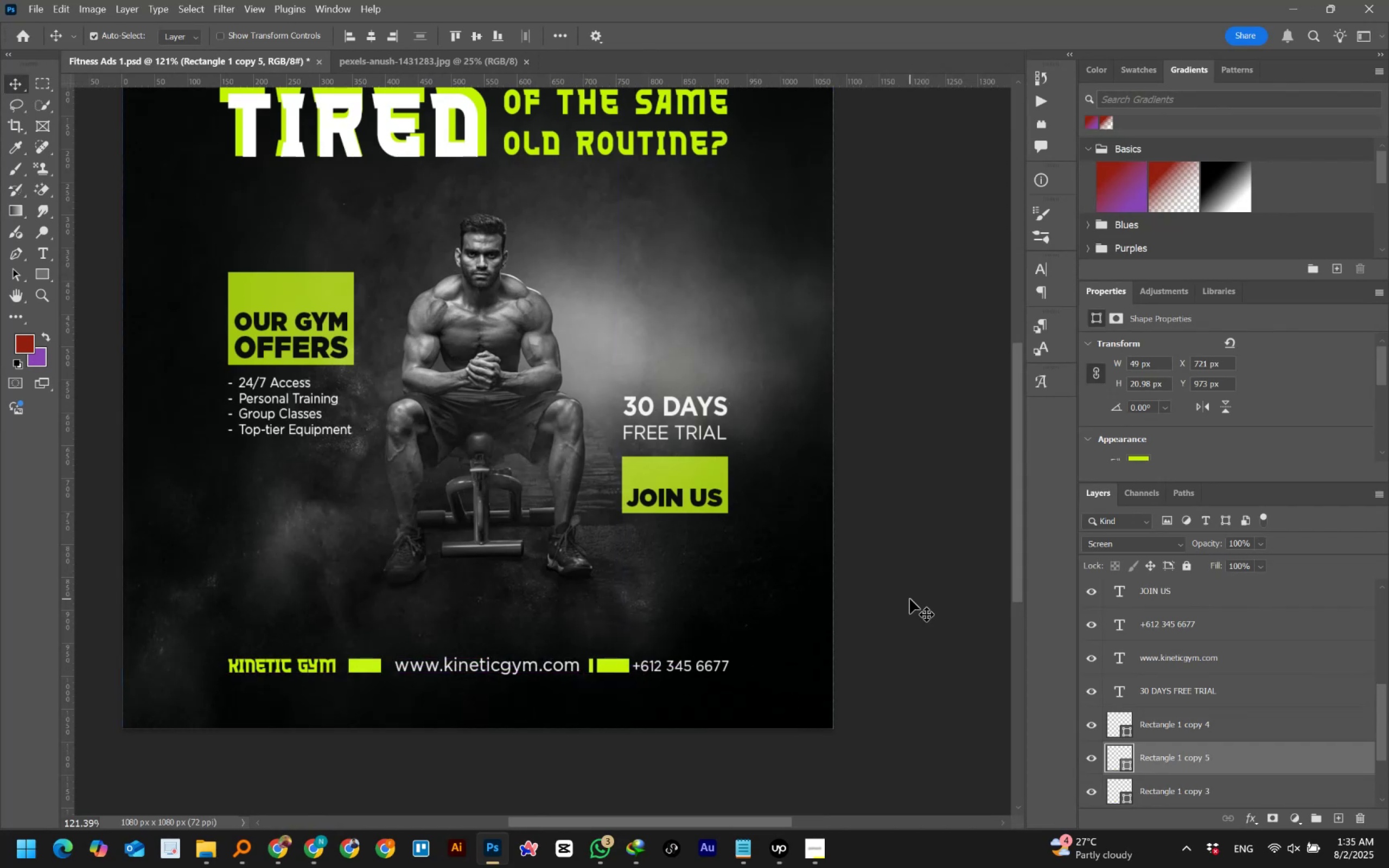 
hold_key(key=ShiftLeft, duration=1.5)
 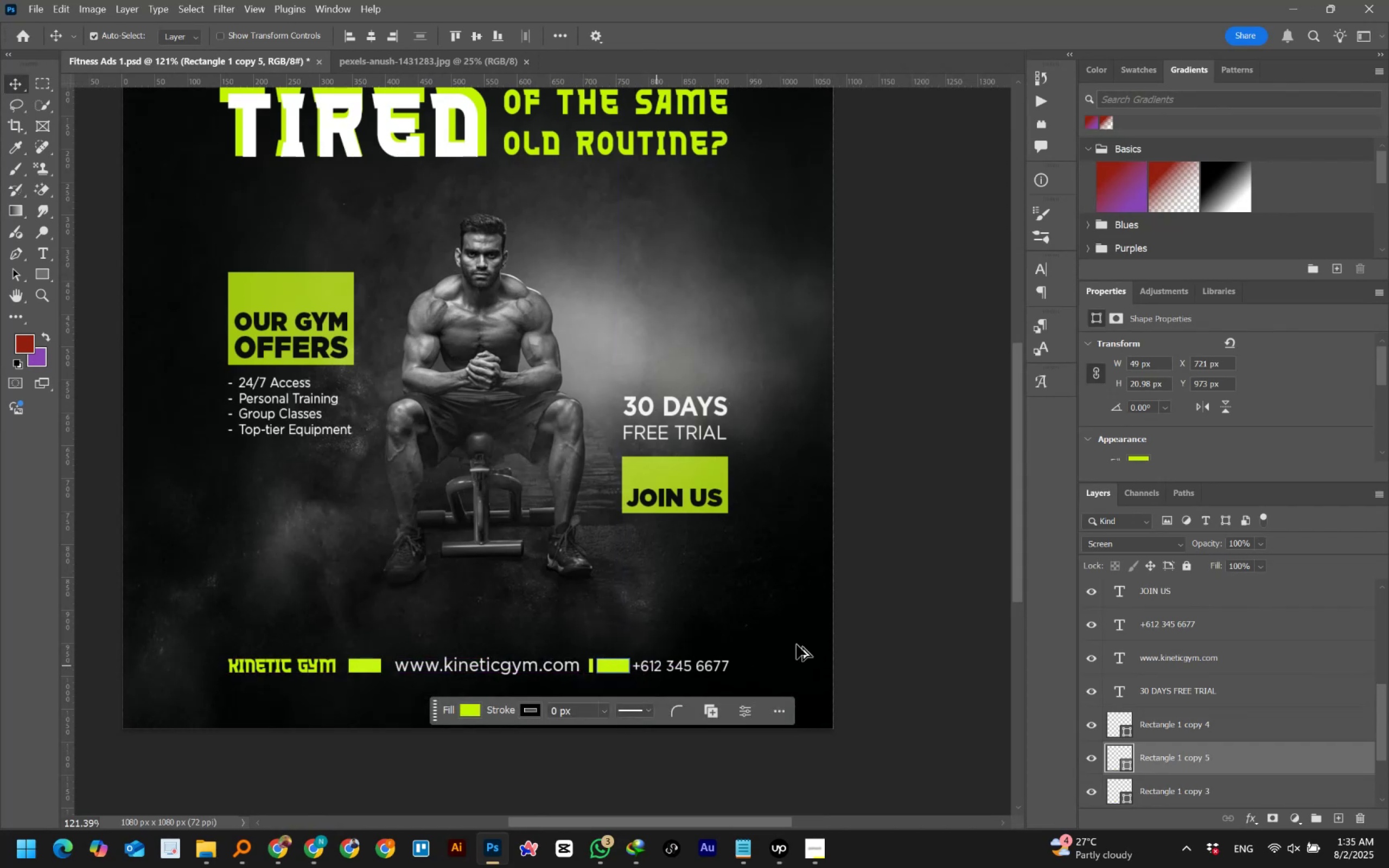 
hold_key(key=ShiftLeft, duration=0.37)
 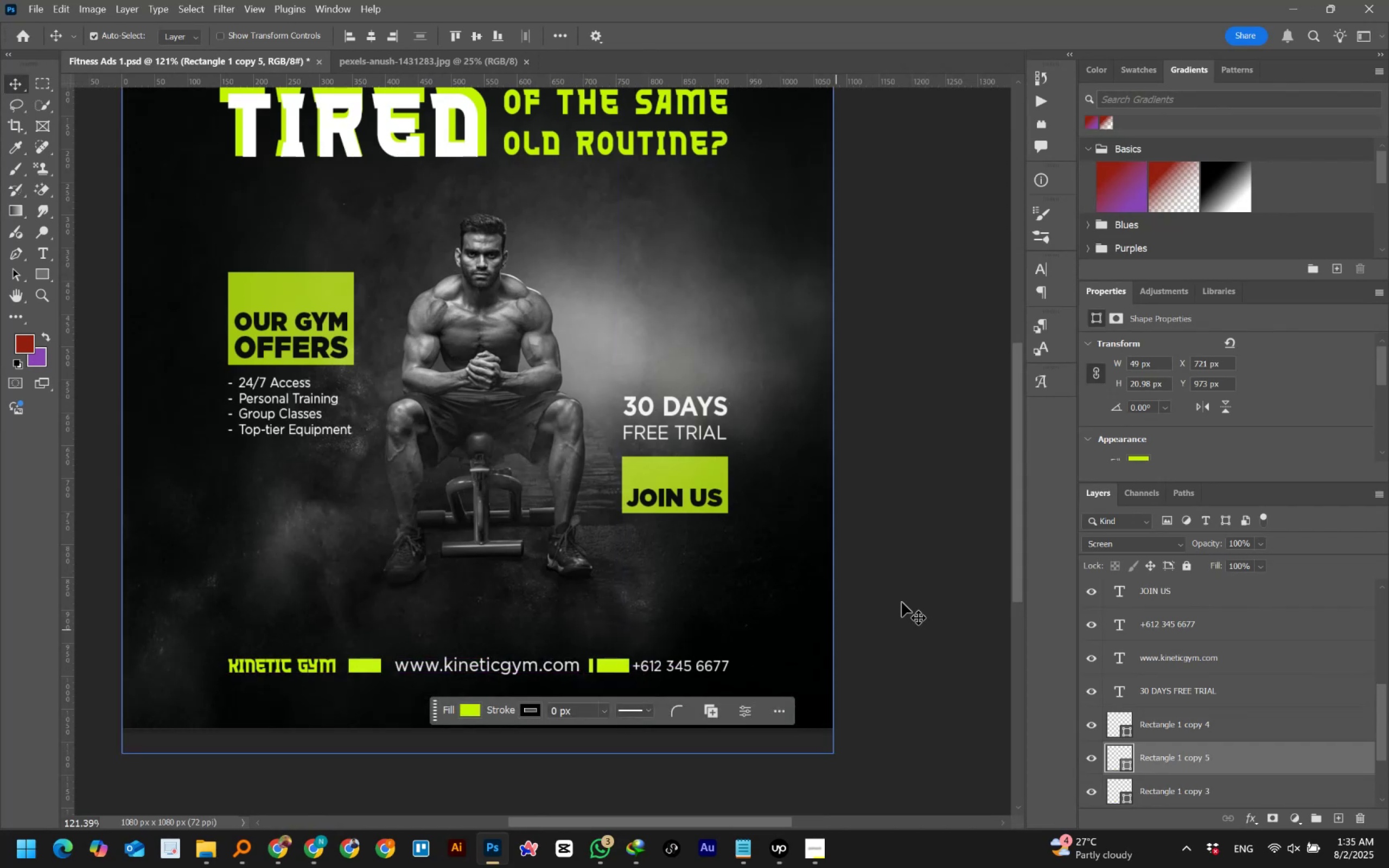 
left_click([910, 599])
 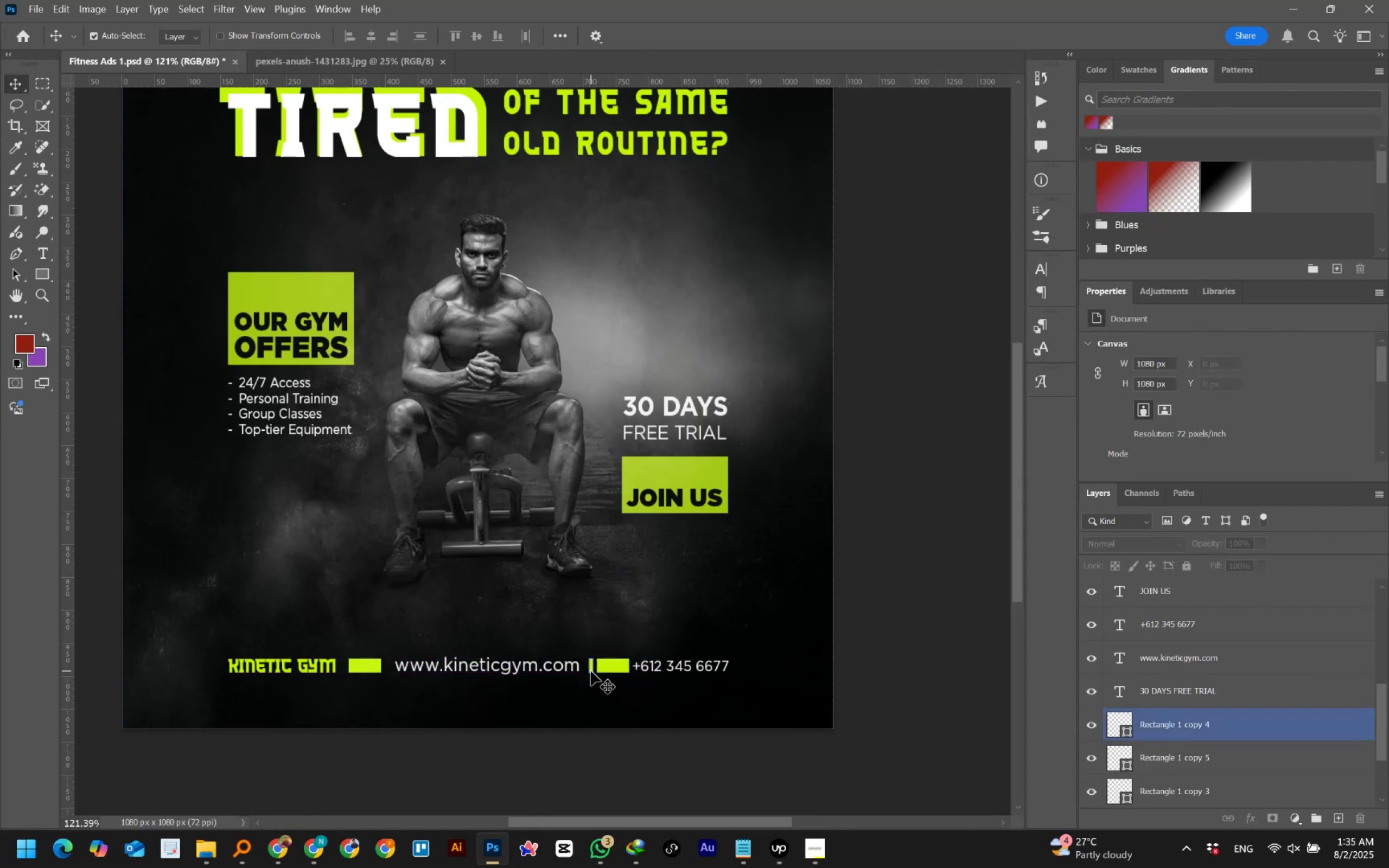 
left_click([591, 671])
 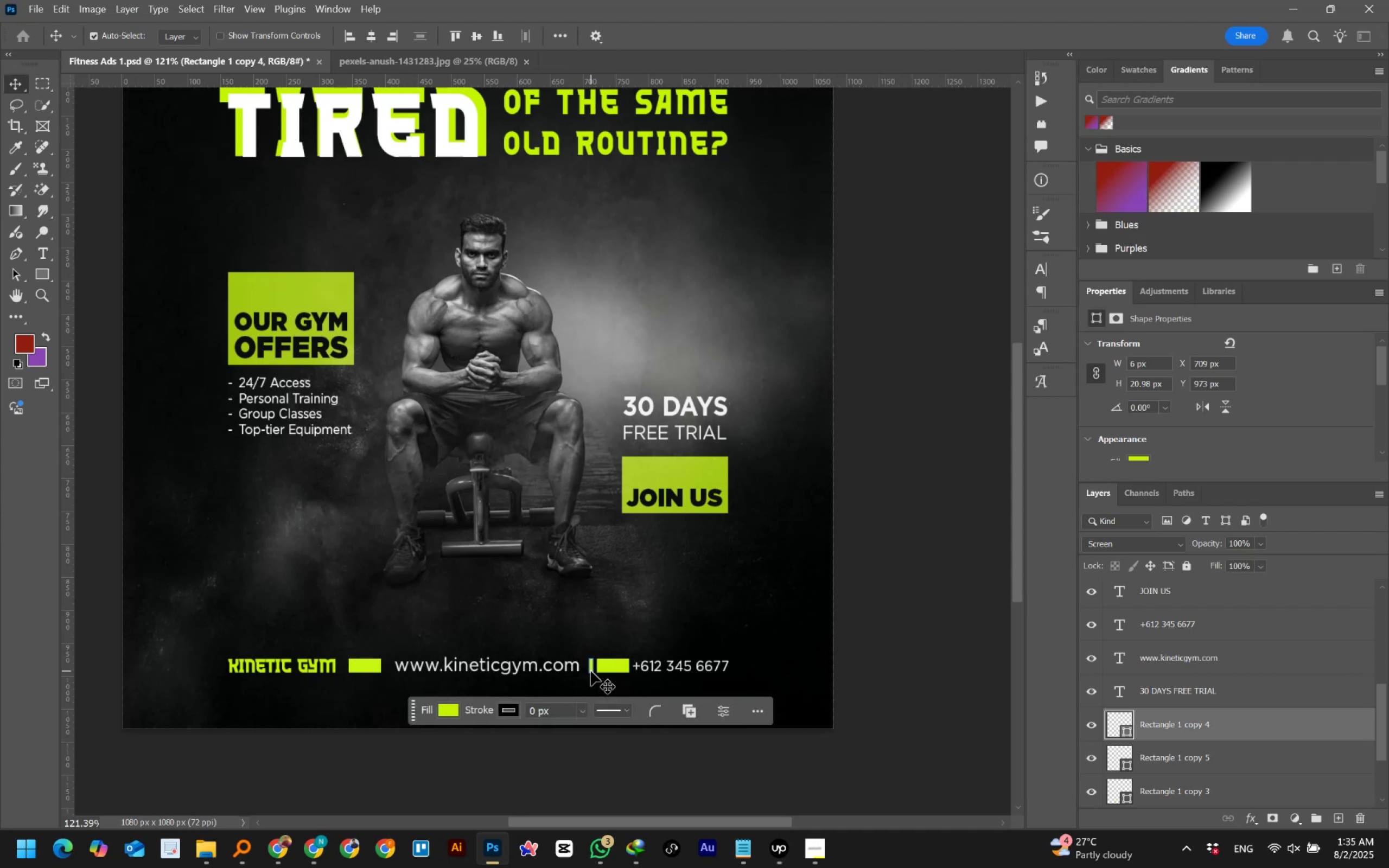 
left_click([591, 671])
 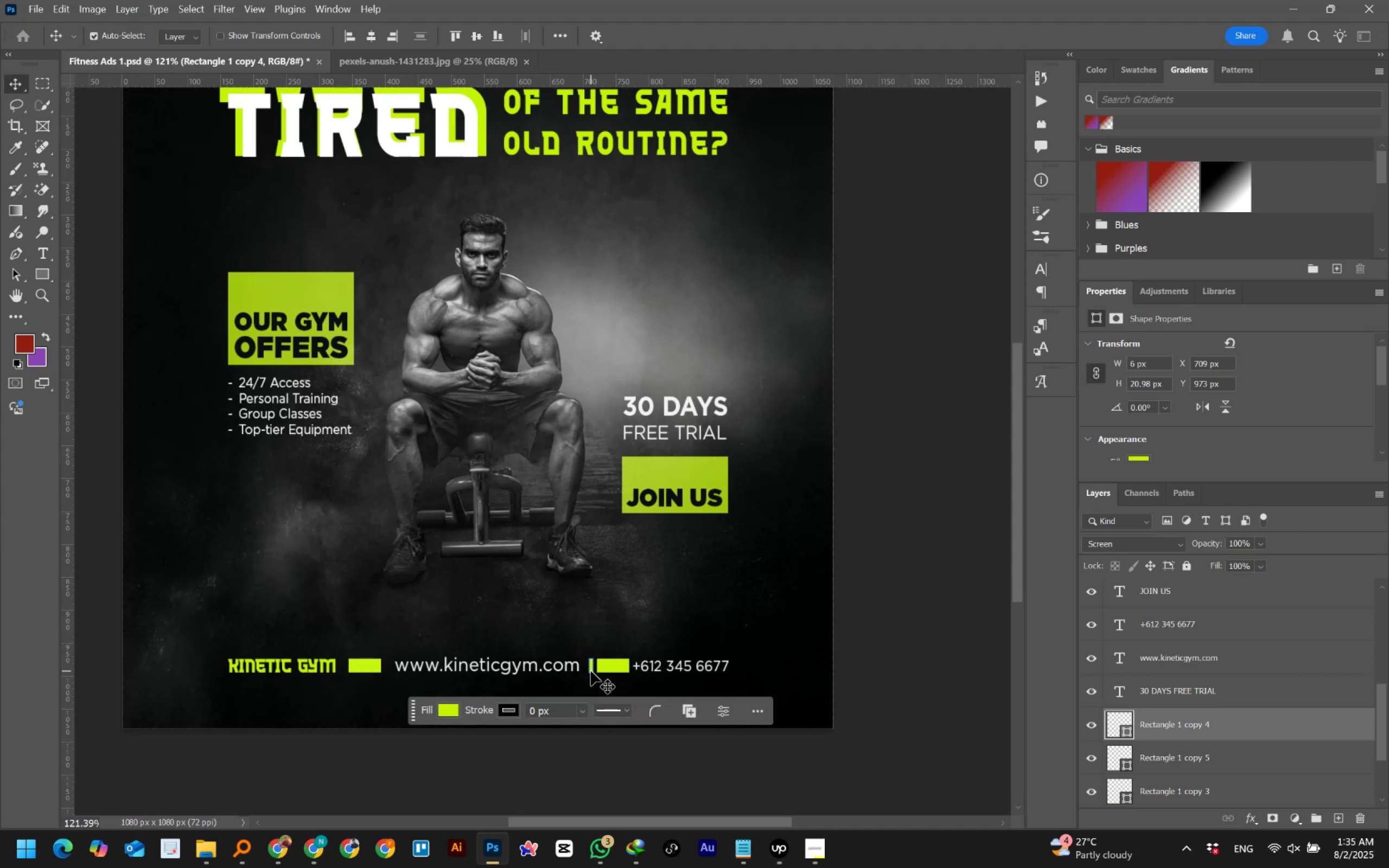 
hold_key(key=ShiftLeft, duration=1.07)
left_click([604, 666])
 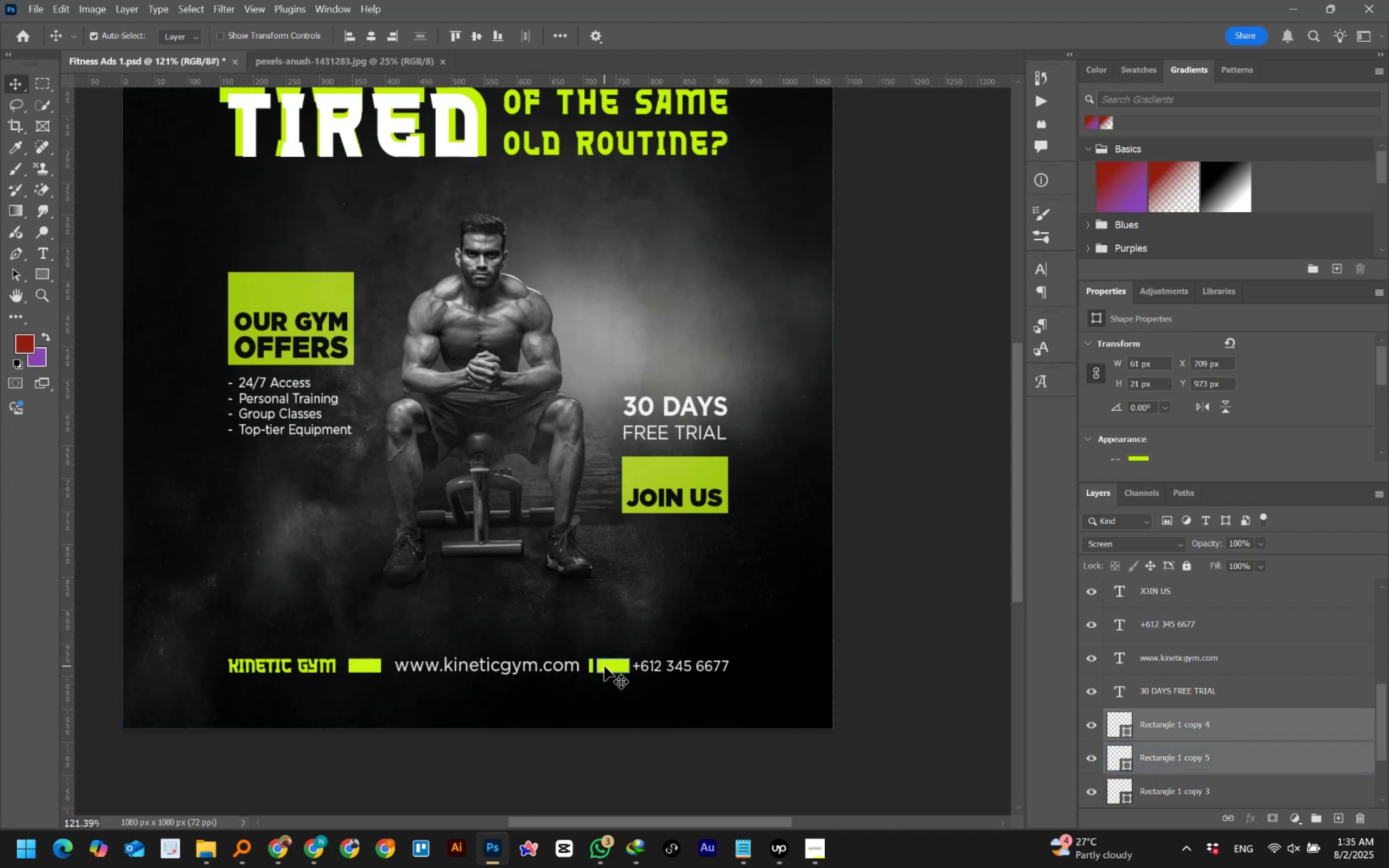 
key(Shift+ArrowLeft)
 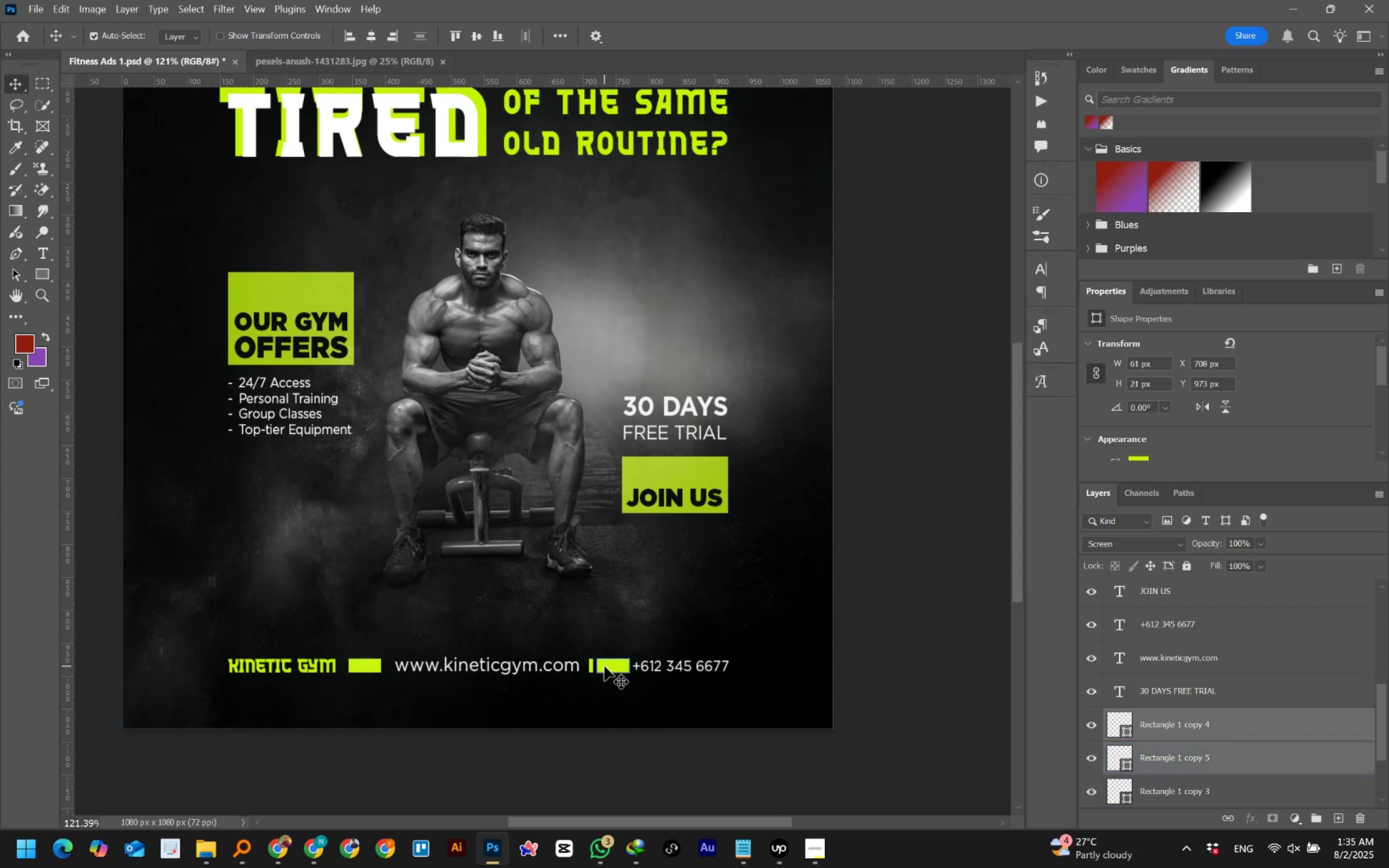 
key(ArrowLeft)
 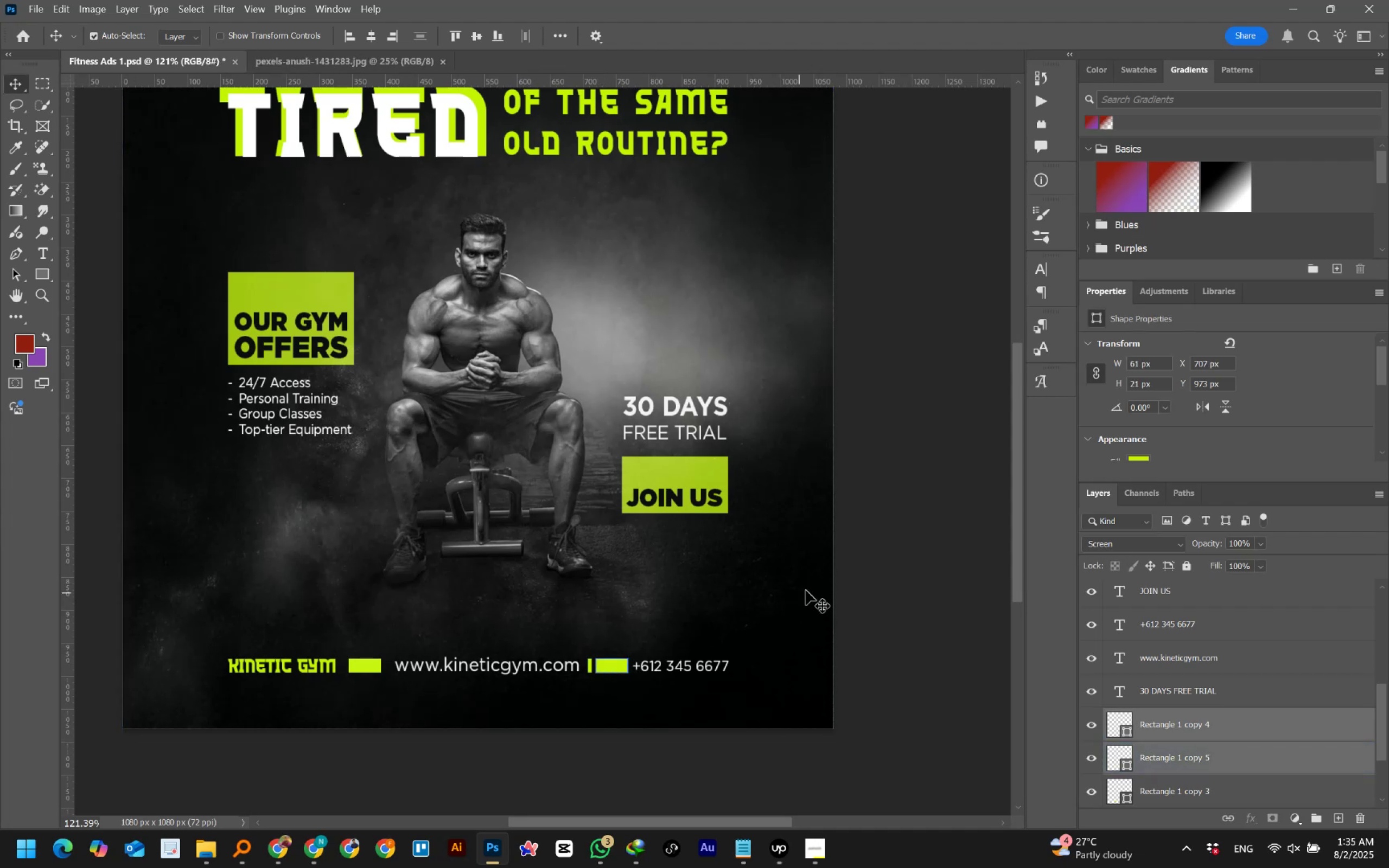 
left_click([891, 571])
 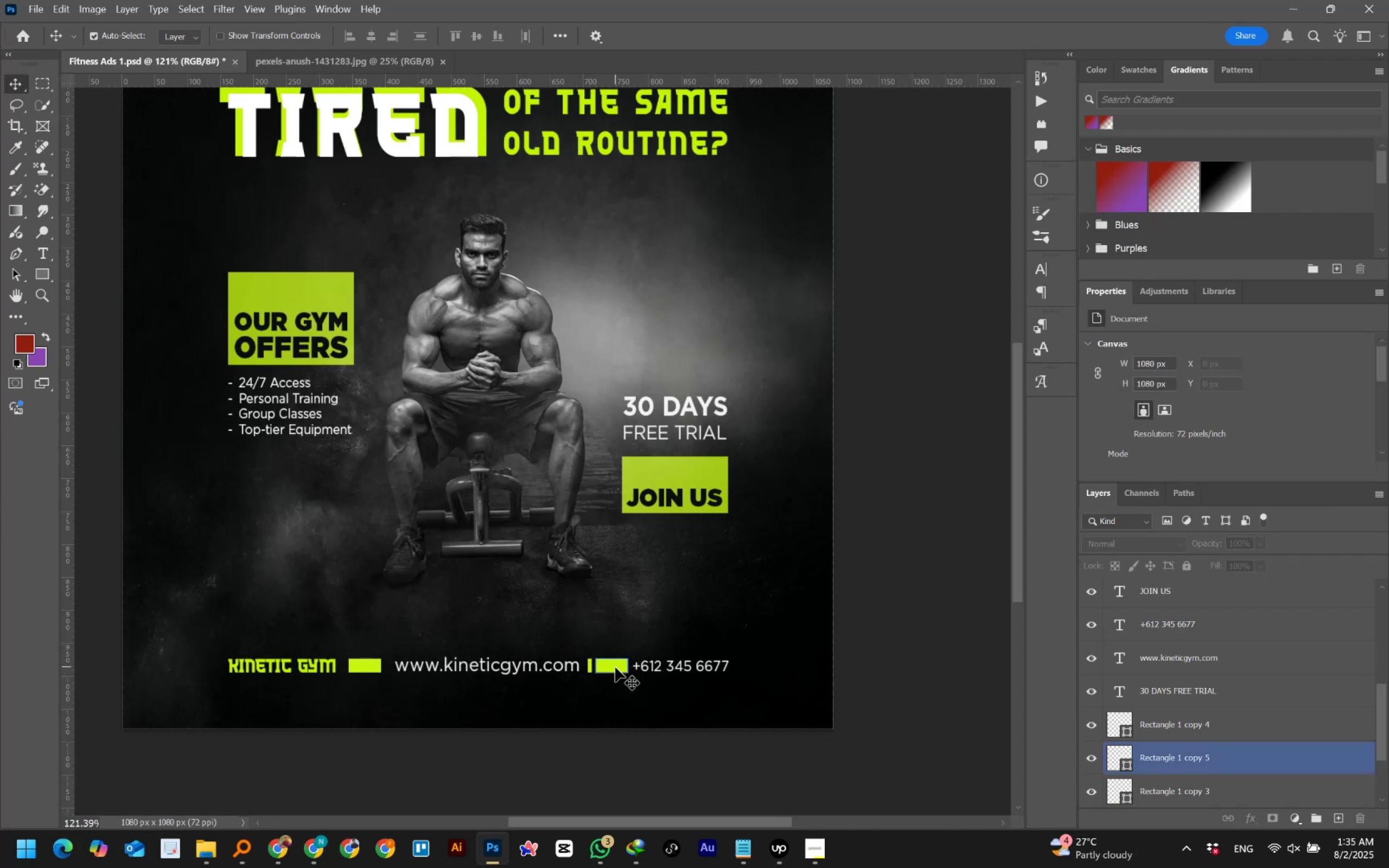 
left_click([376, 667])
 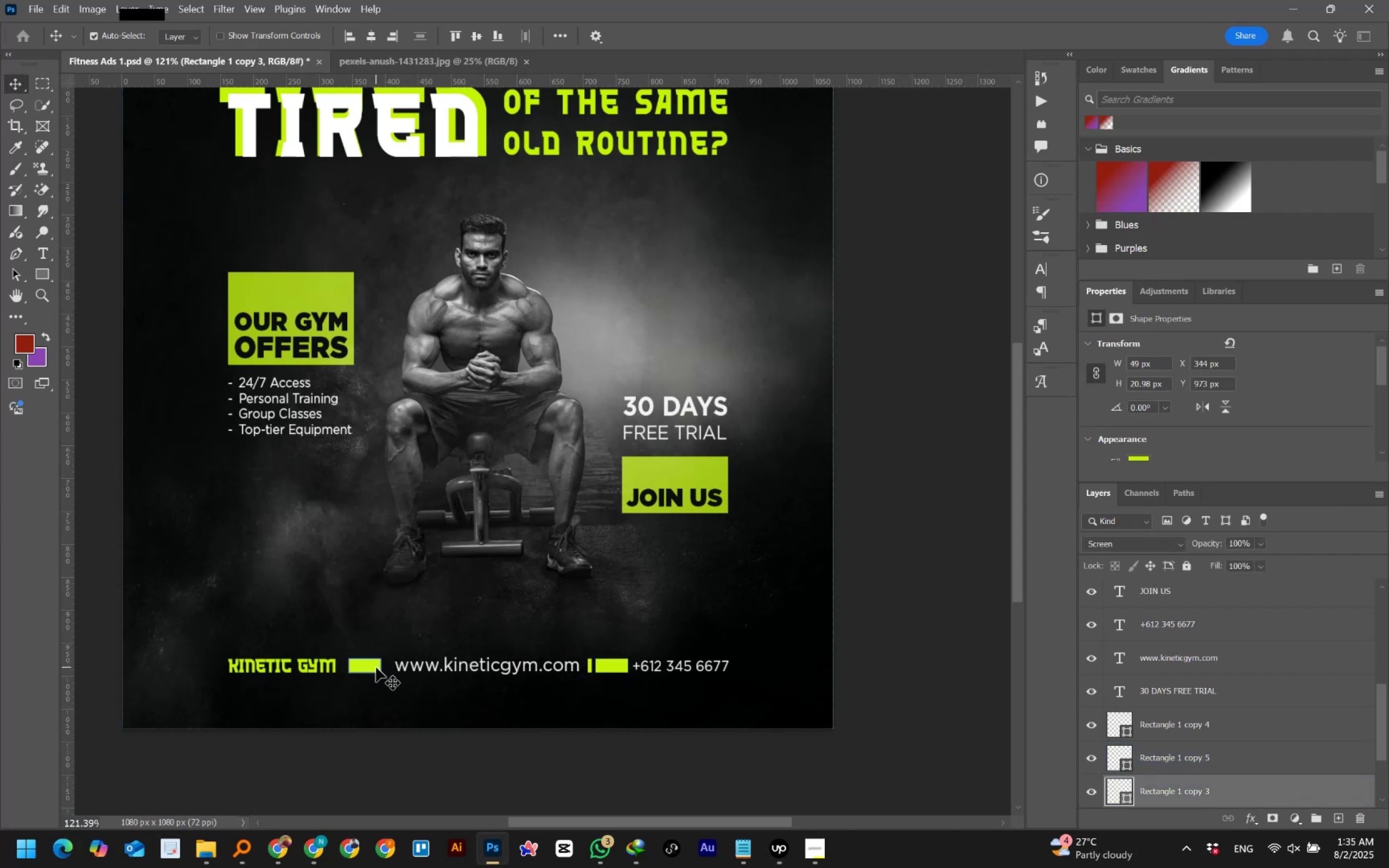 
key(Delete)
 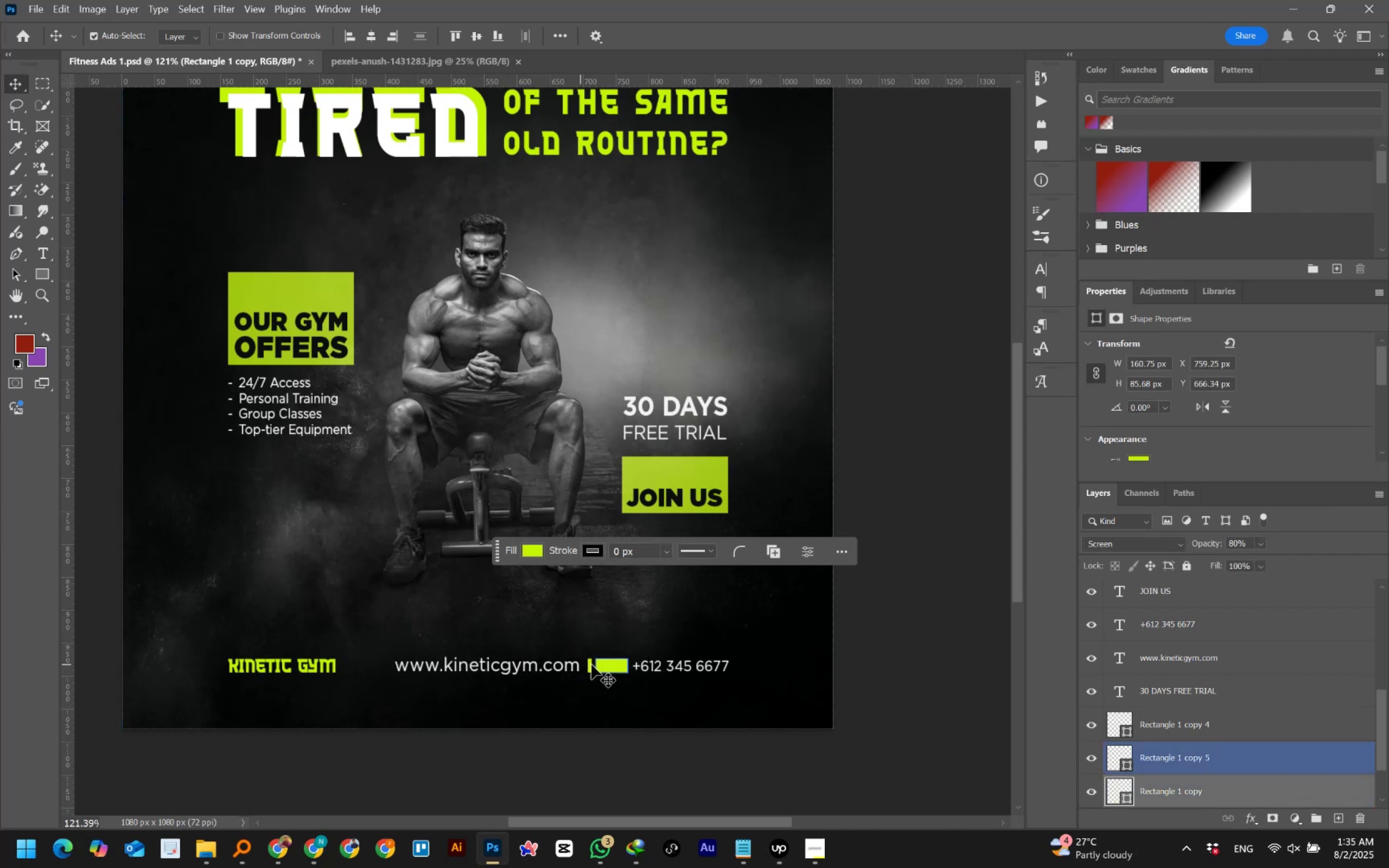 
left_click([591, 665])
 